 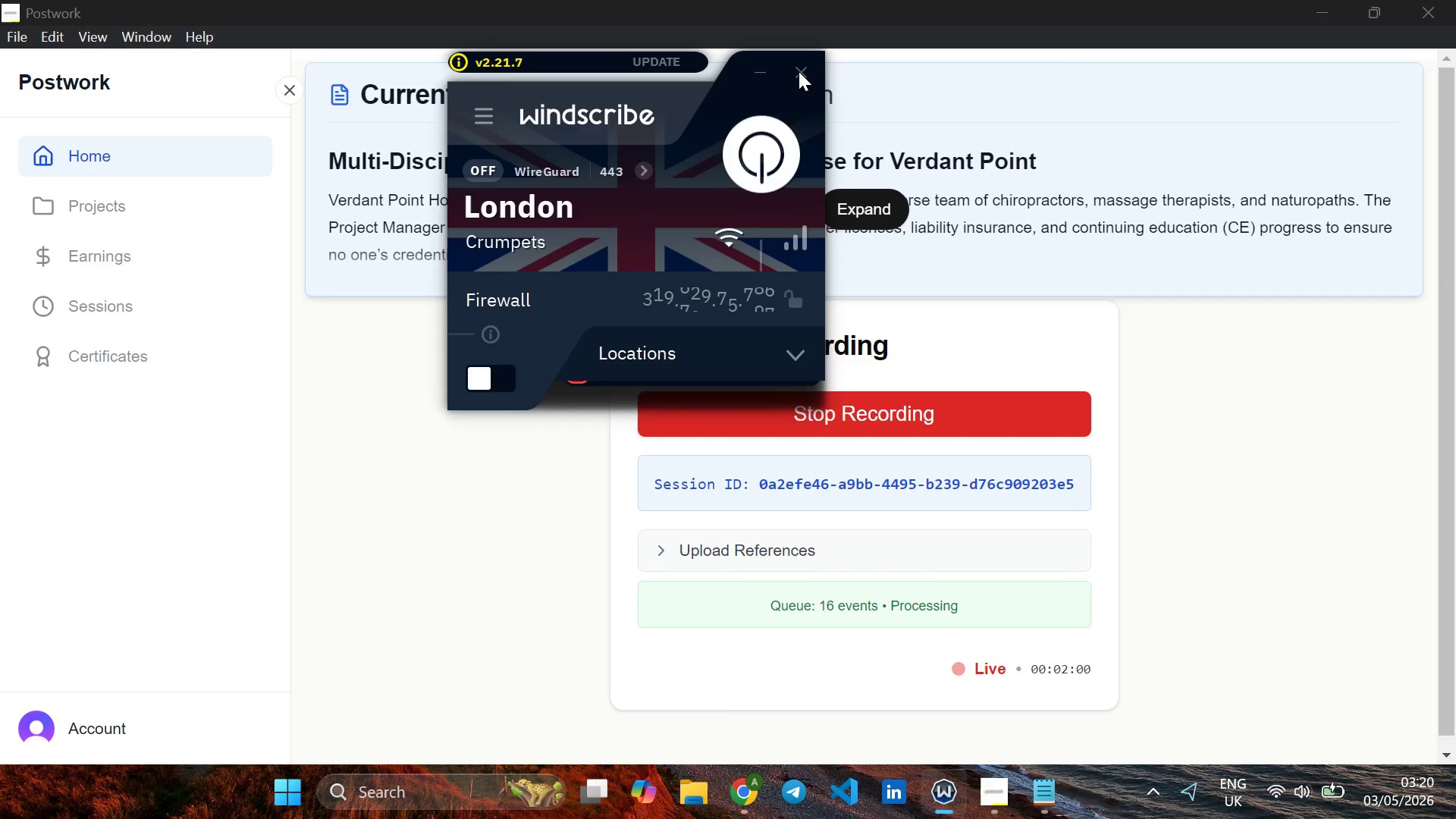 
left_click([654, 268])
 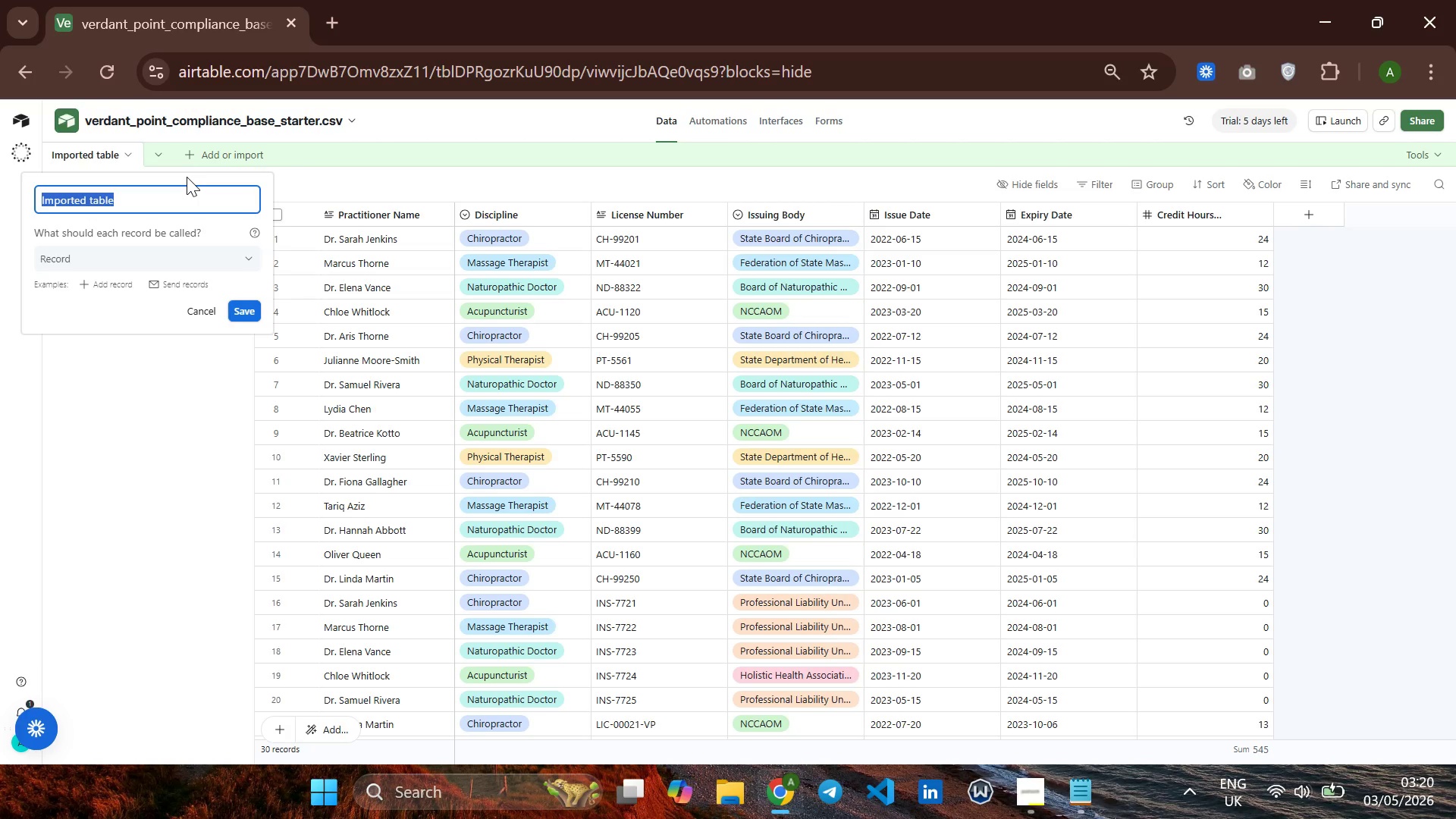 
wait(10.52)
 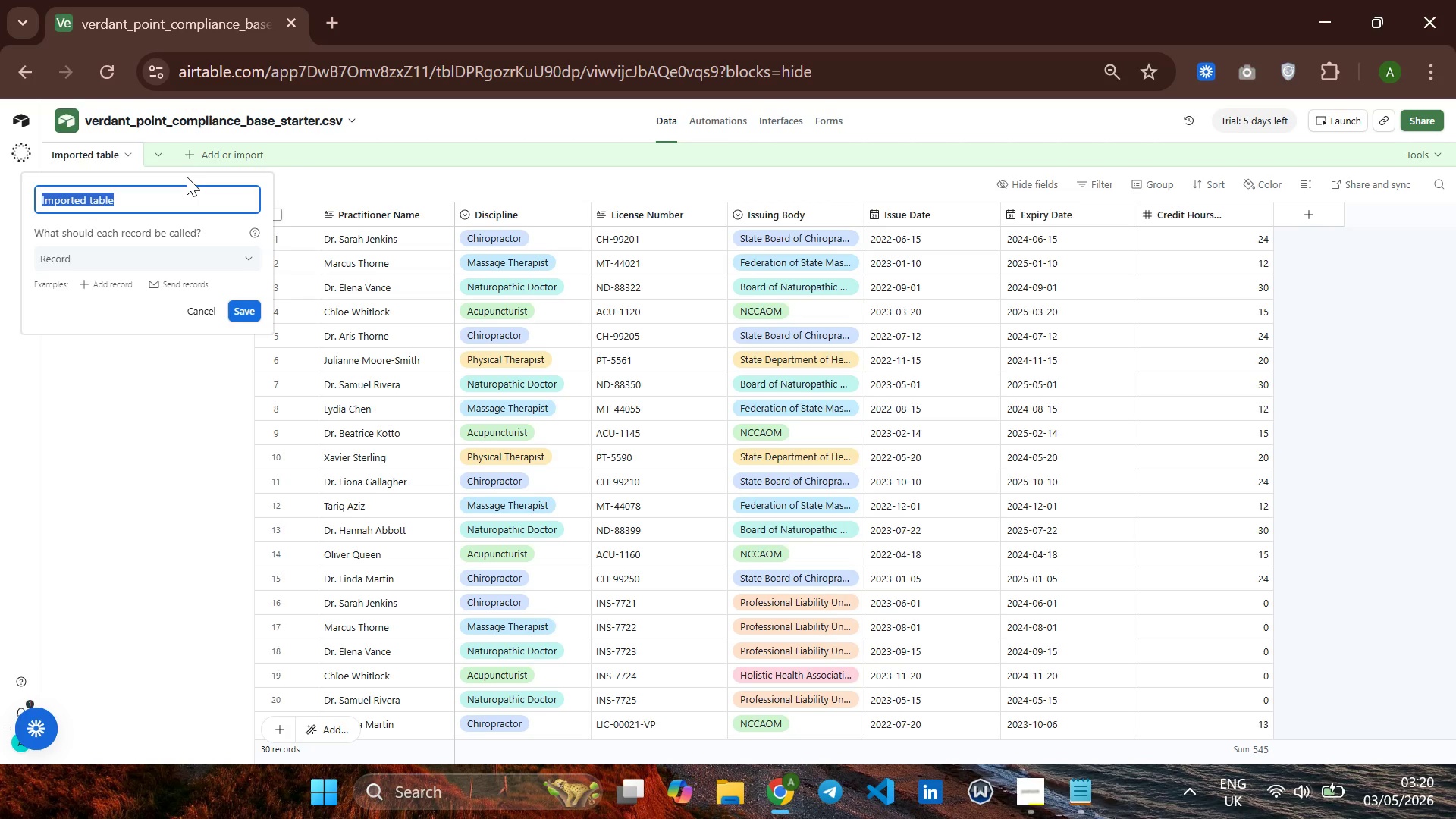 
type(Profe)
 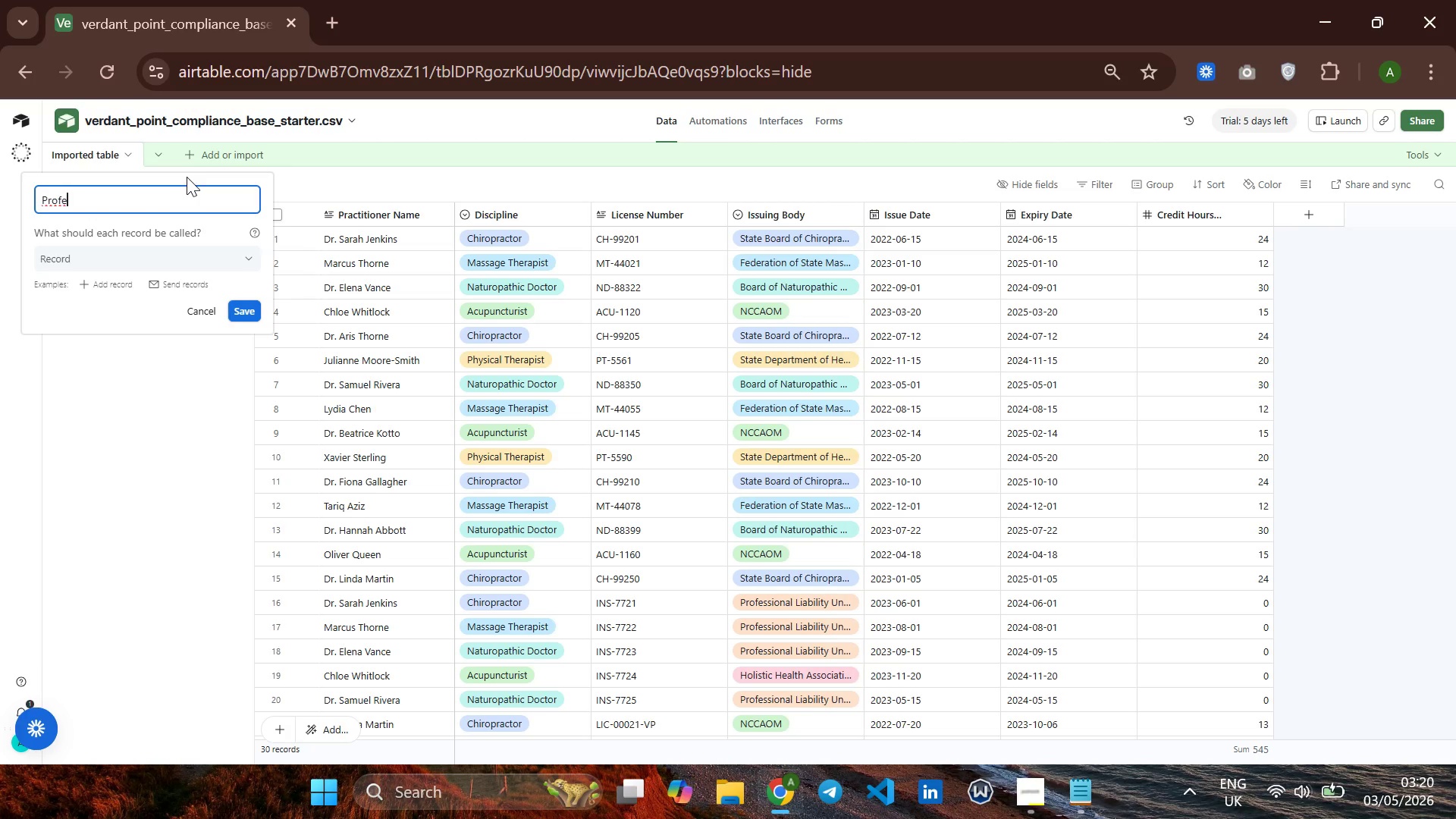 
type(ssional Credentiala)
key(Backspace)
type(s)
 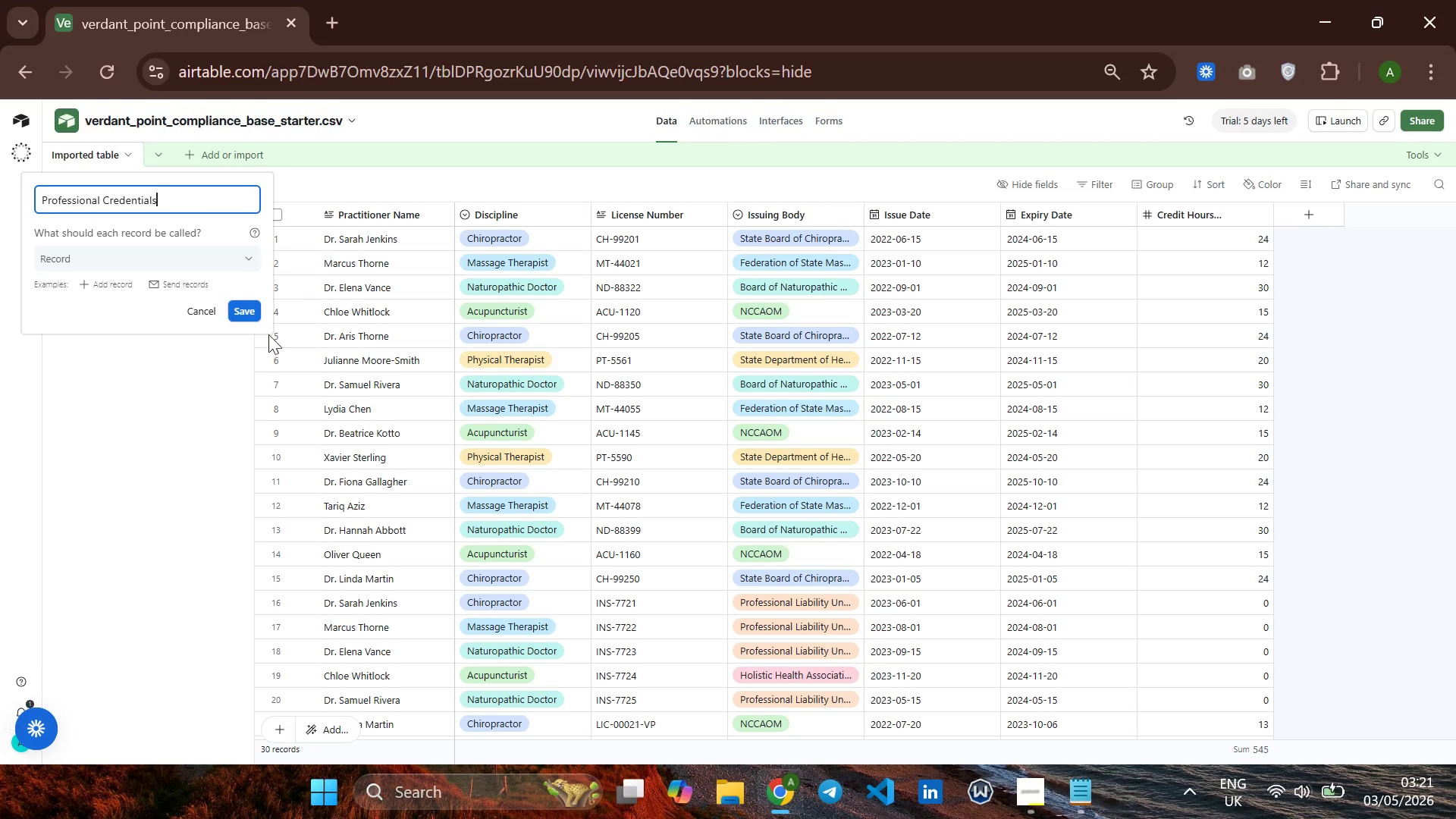 
left_click([245, 316])
 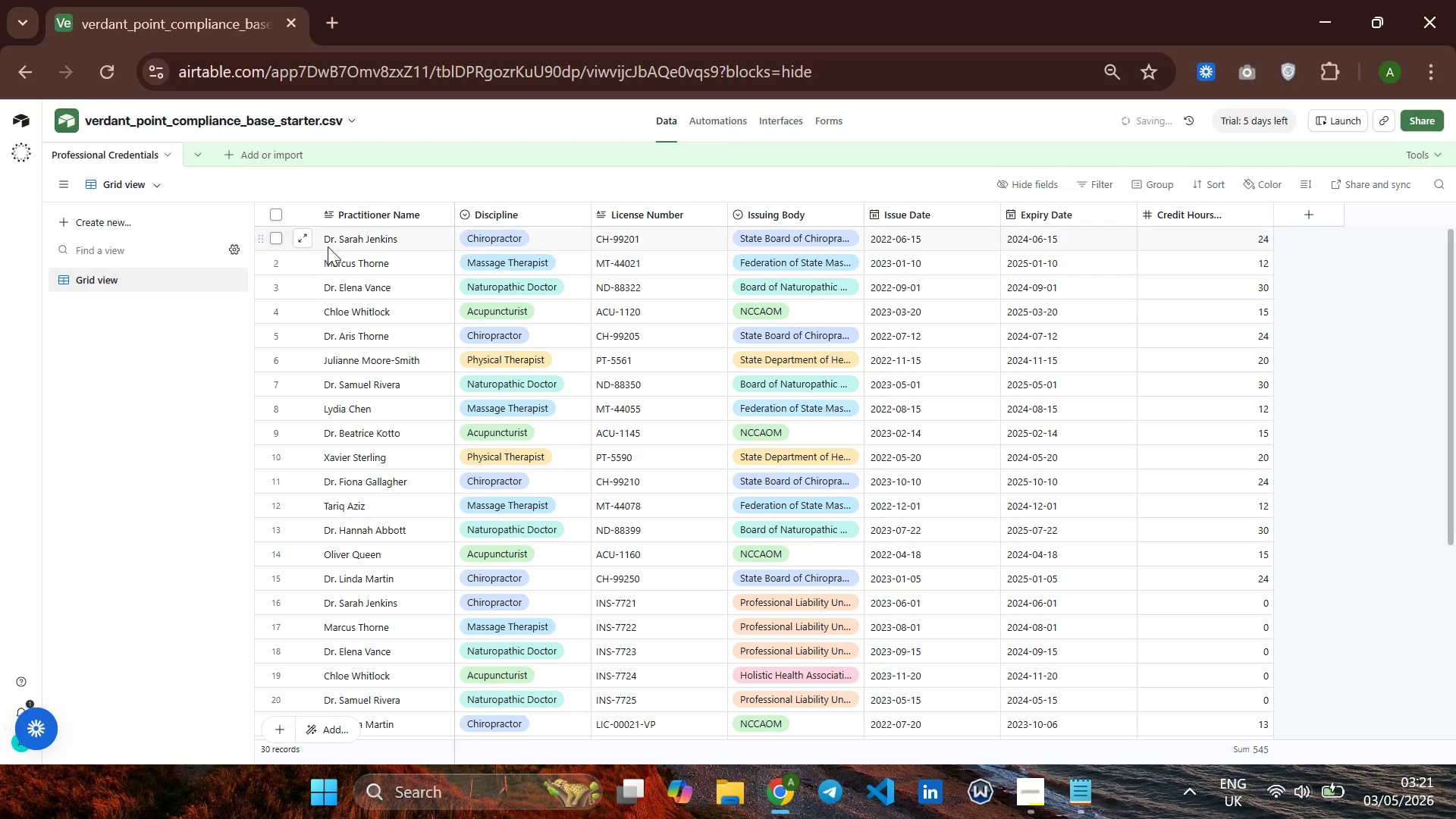 
right_click([386, 213])
 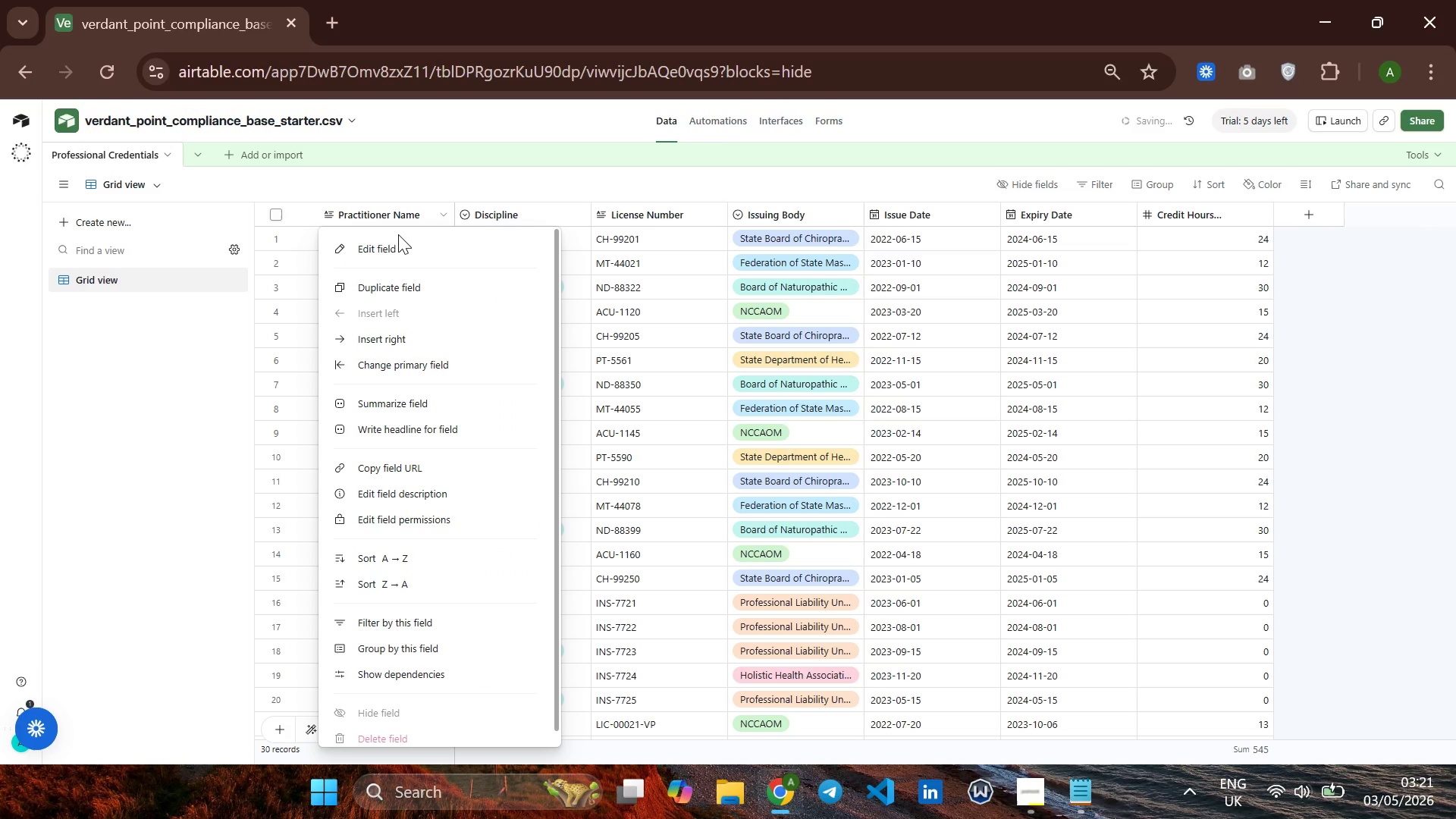 
left_click([398, 241])
 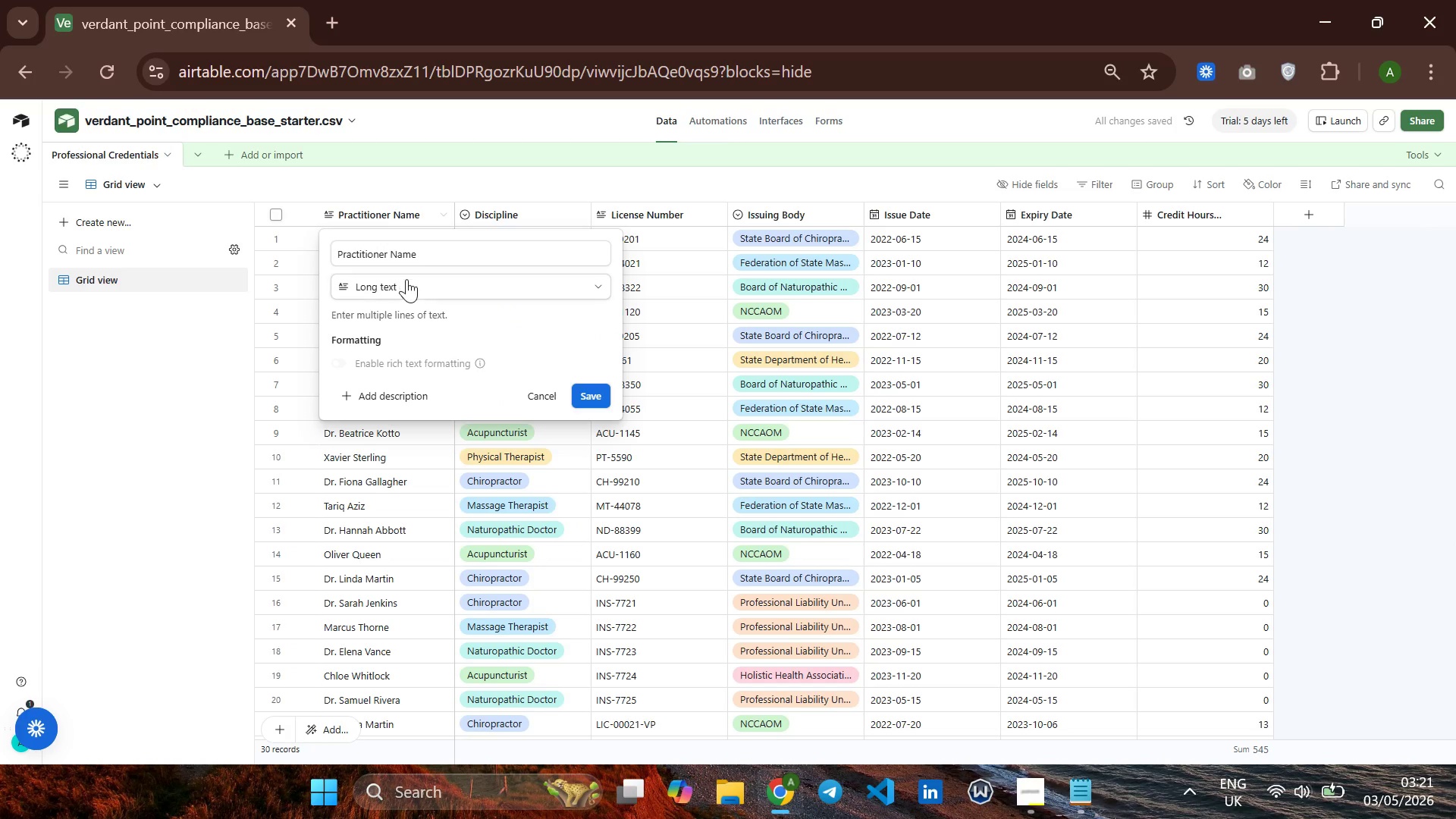 
left_click([406, 279])
 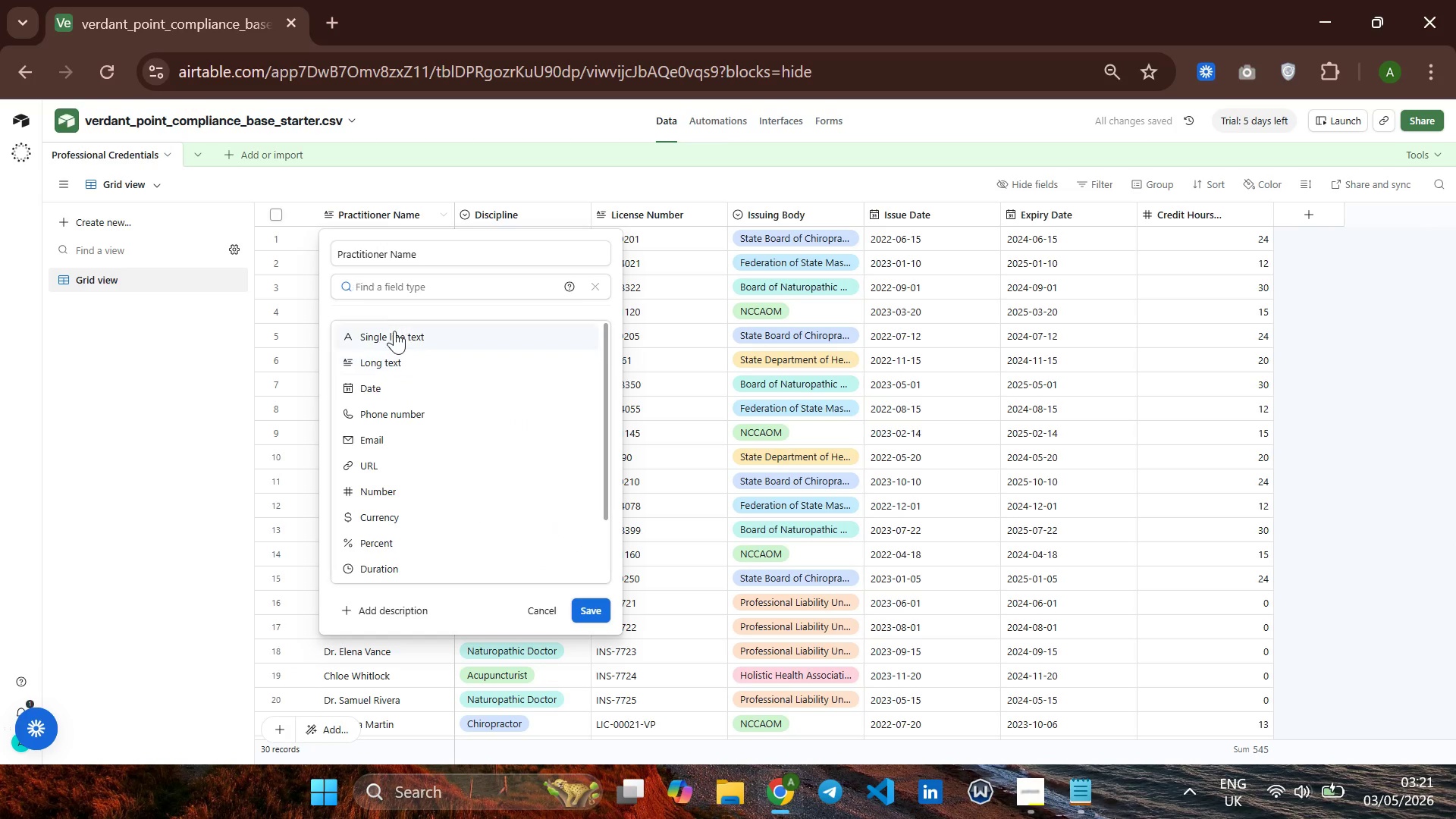 
left_click([395, 331])
 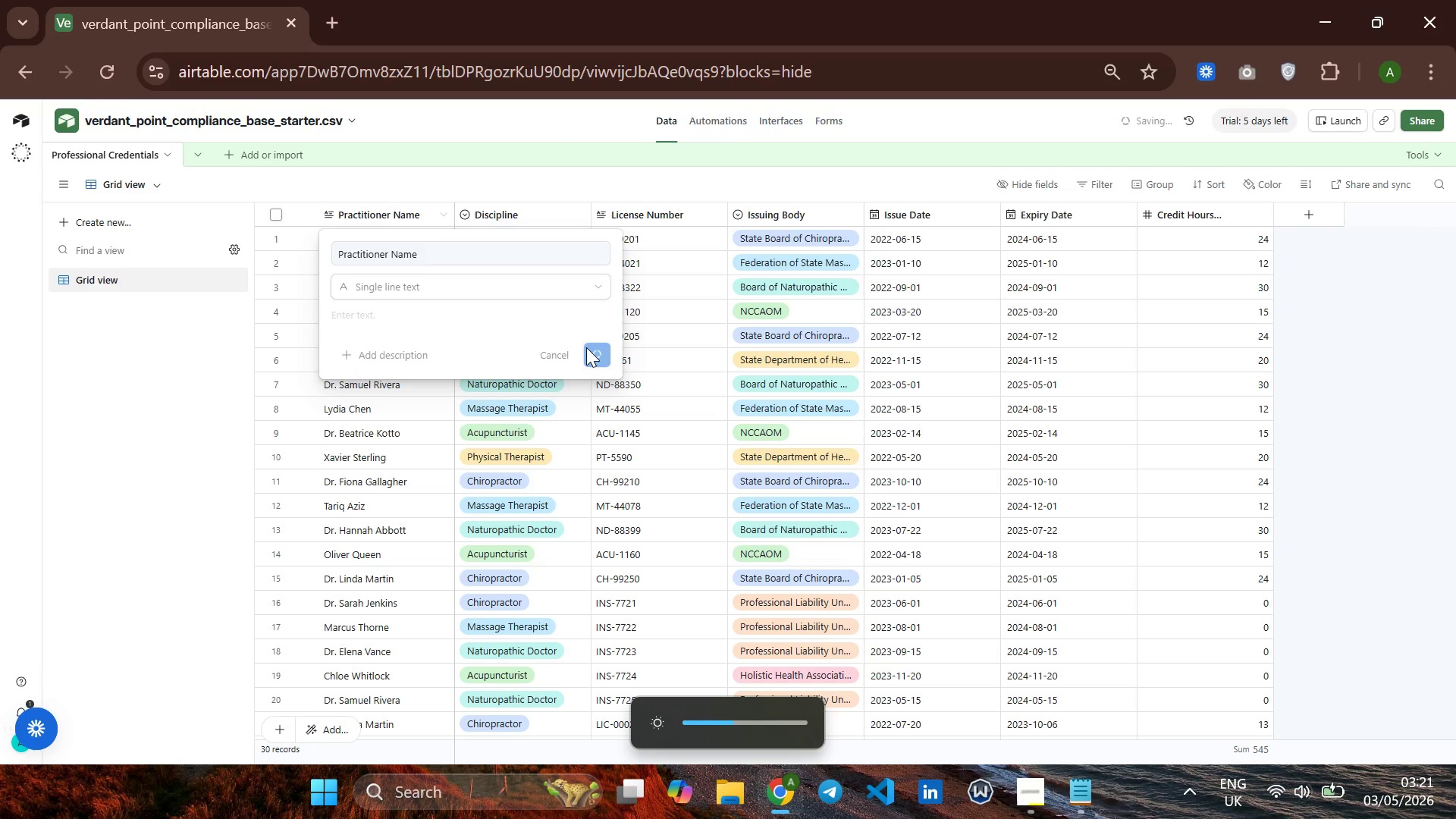 
wait(8.91)
 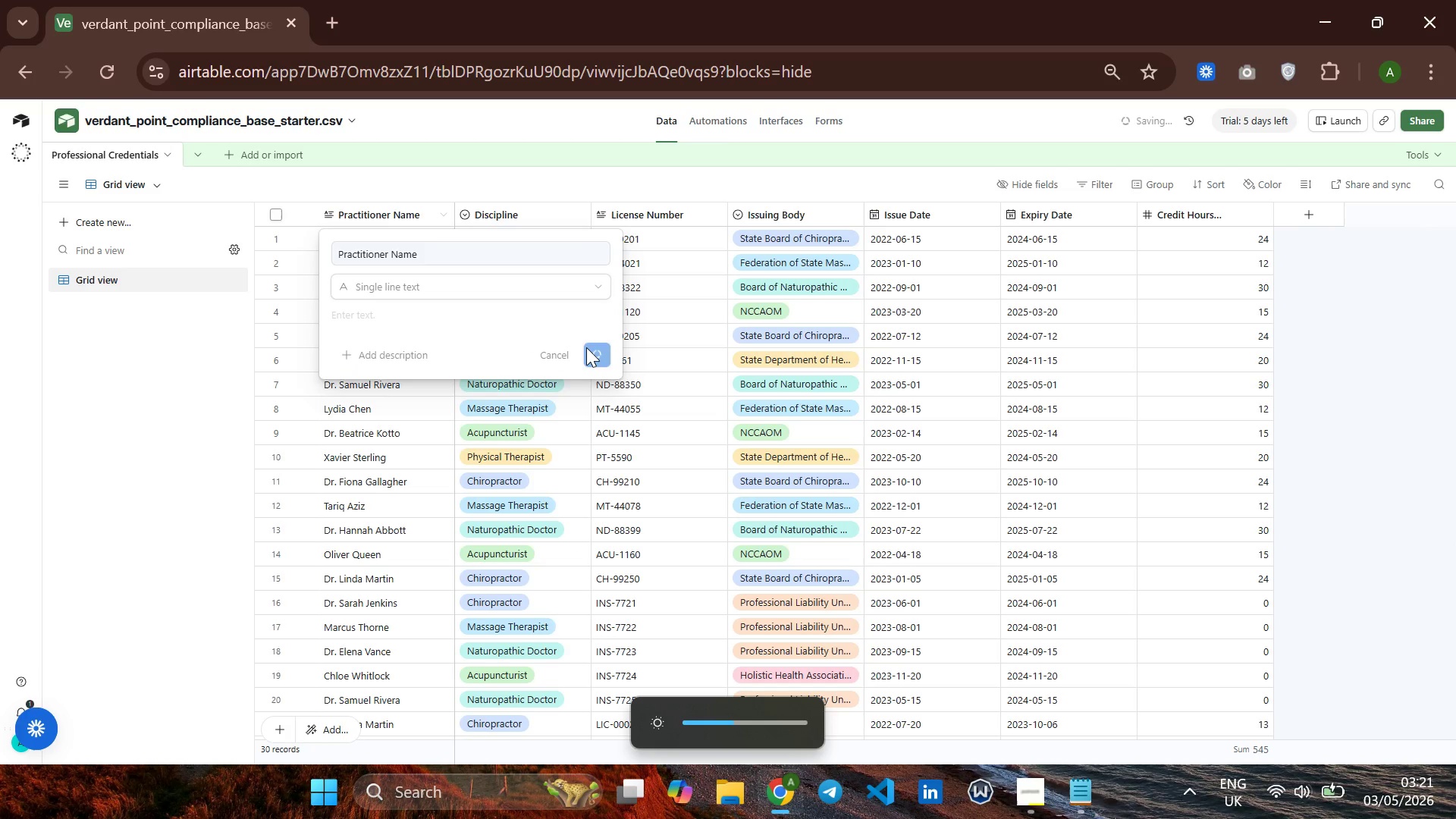 
right_click([535, 215])
 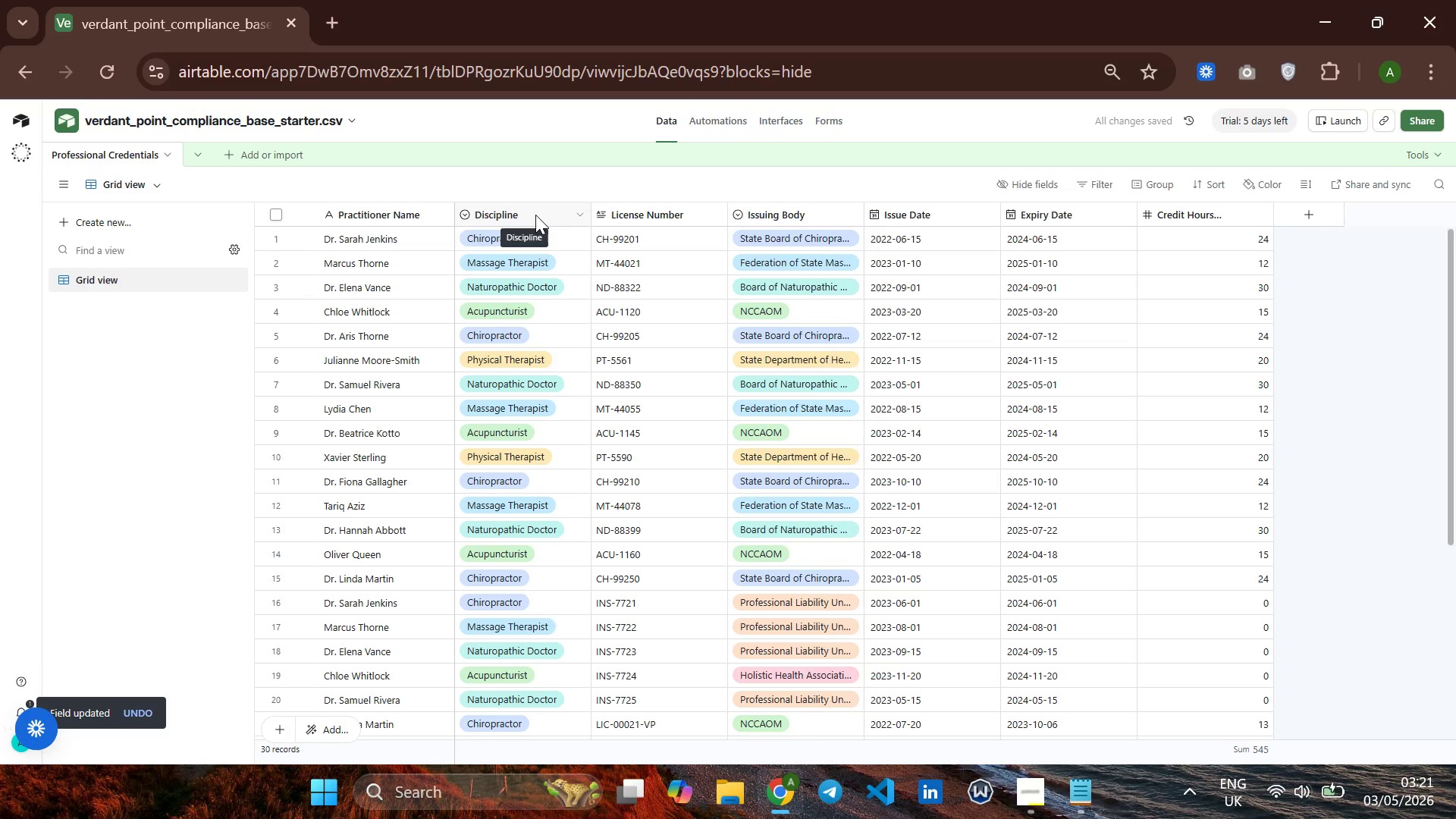 
right_click([535, 215])
 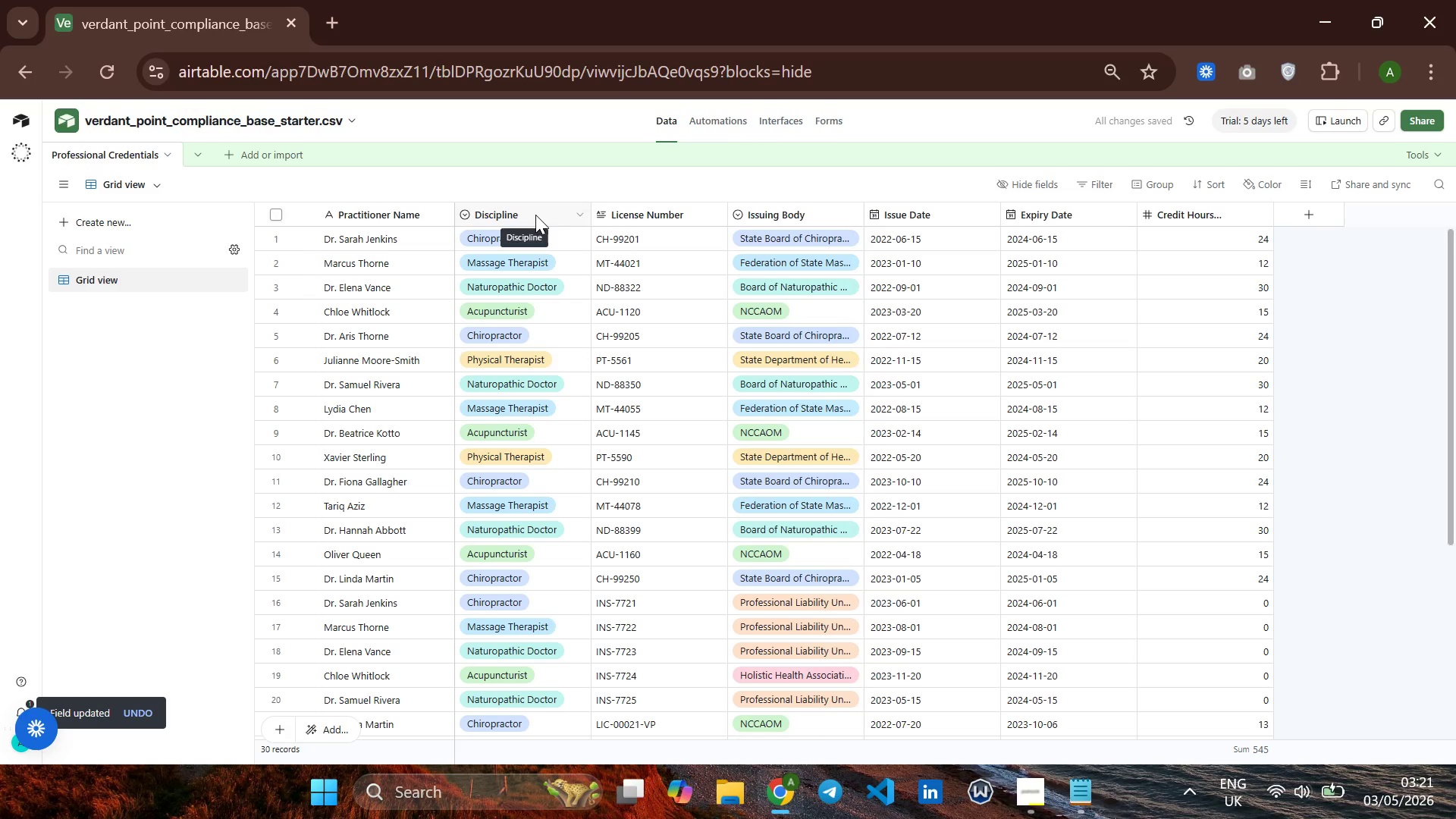 
right_click([535, 215])
 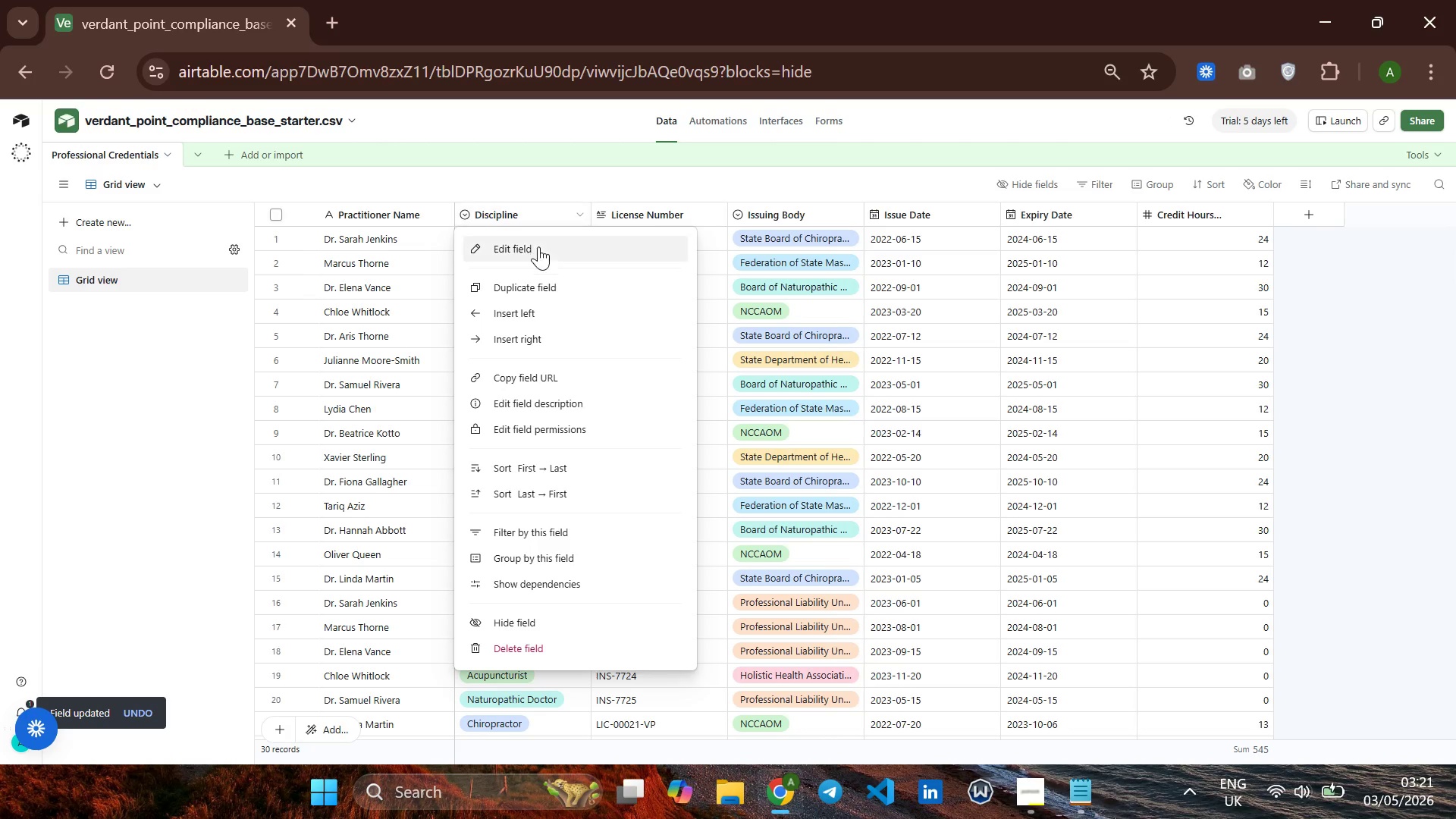 
left_click([538, 246])
 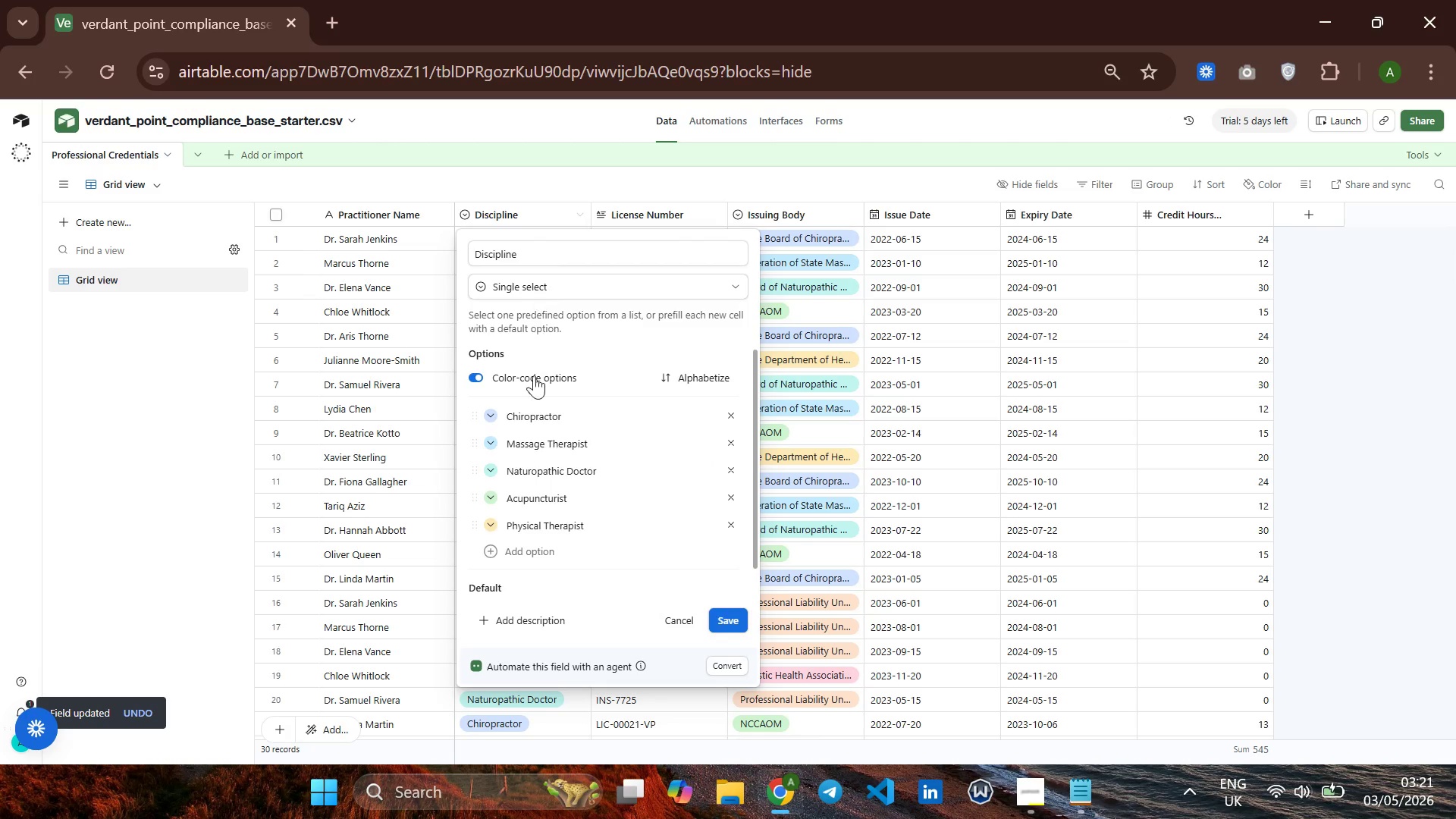 
scroll: coordinate [535, 384], scroll_direction: down, amount: 6.0
 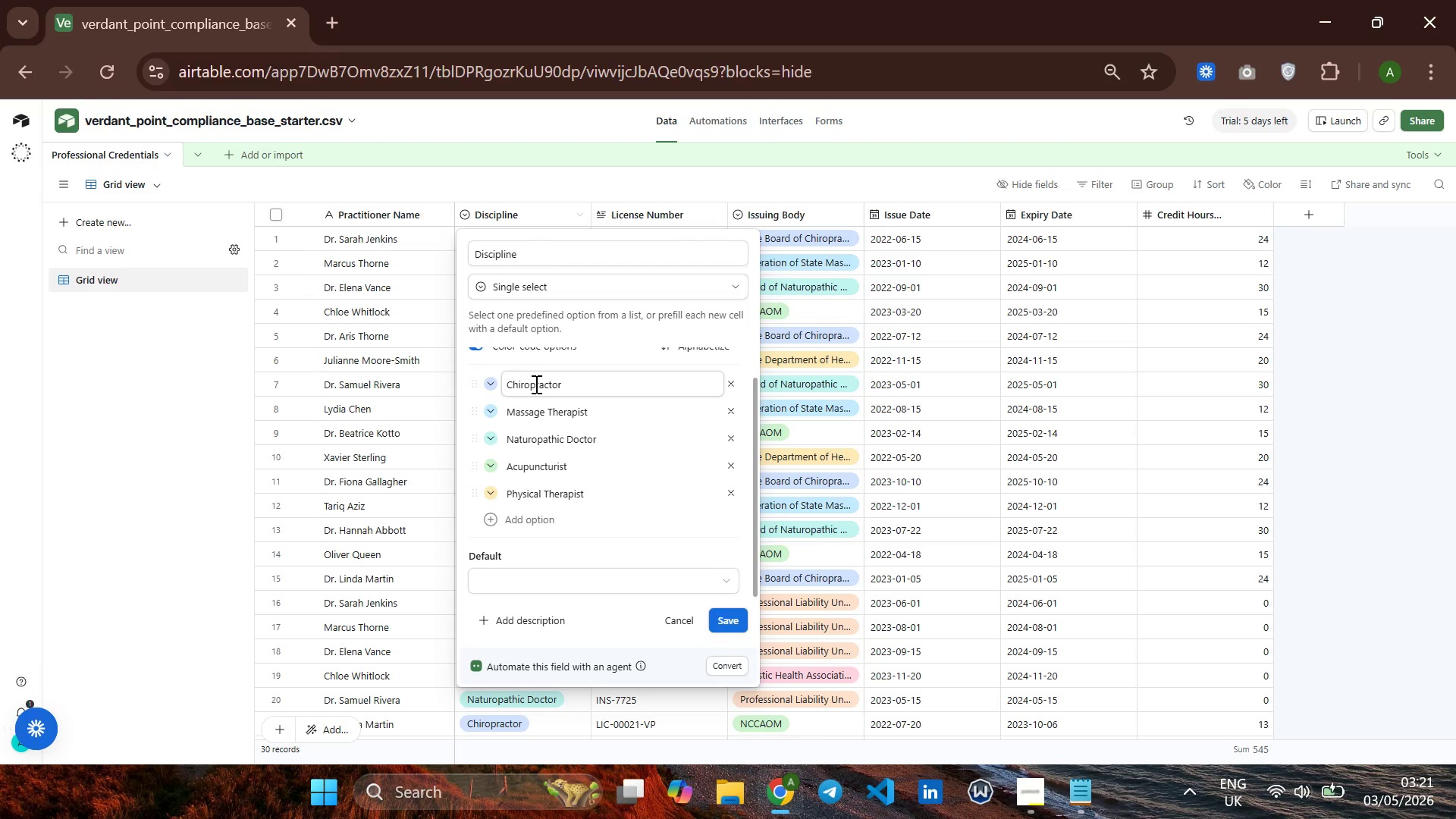 
scroll: coordinate [535, 384], scroll_direction: none, amount: 0.0
 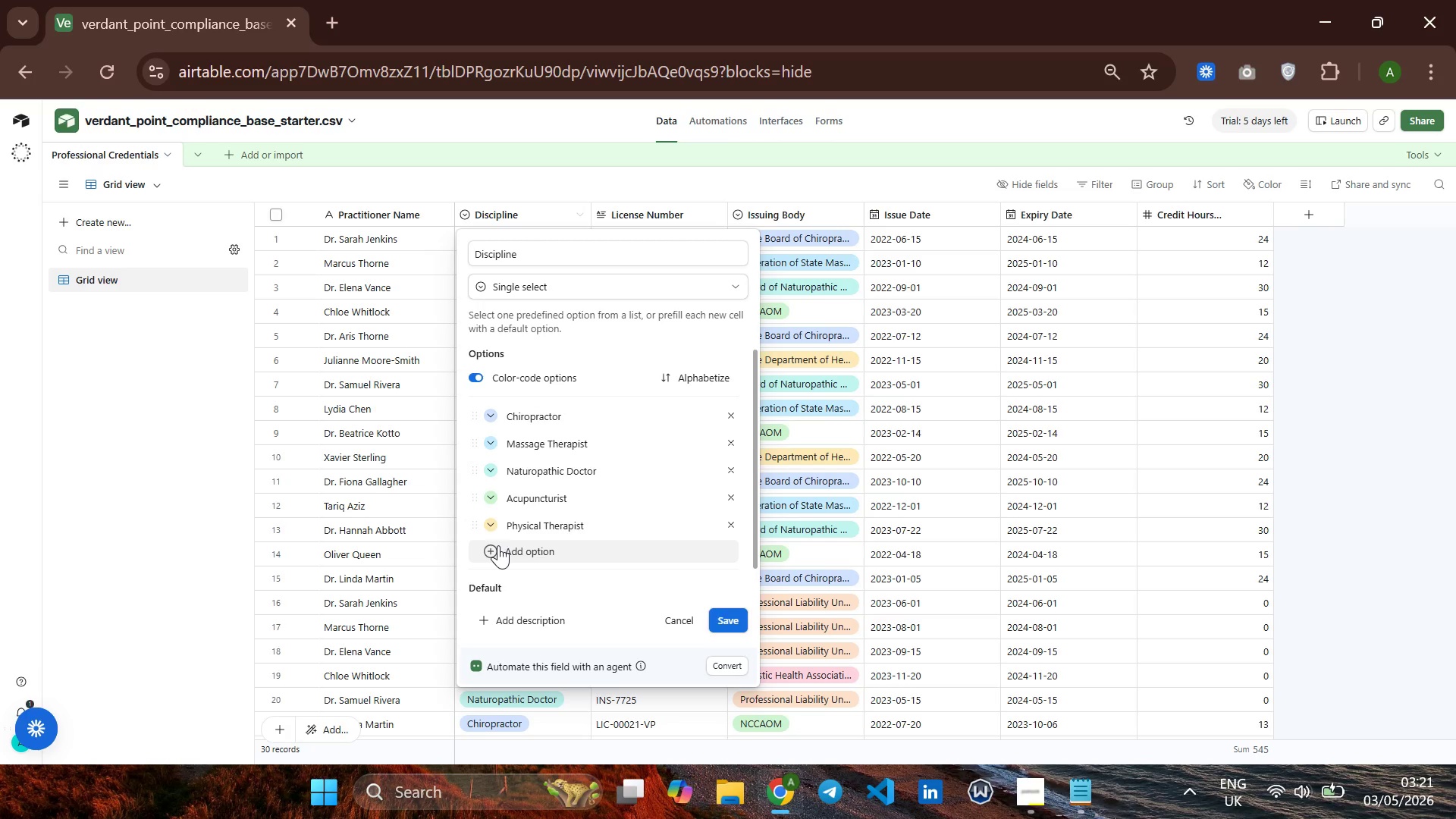 
wait(10.95)
 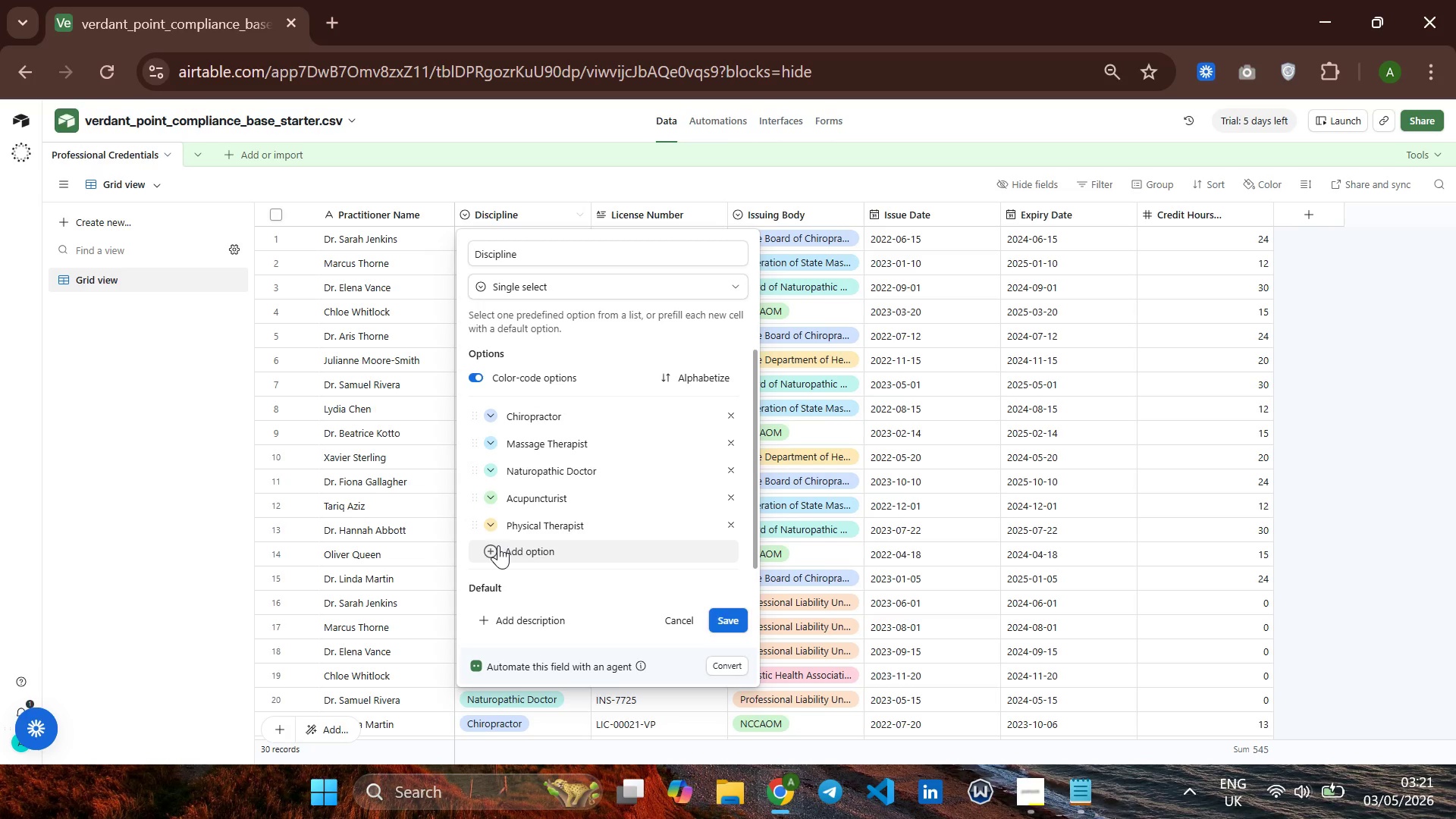 
double_click([491, 504])
 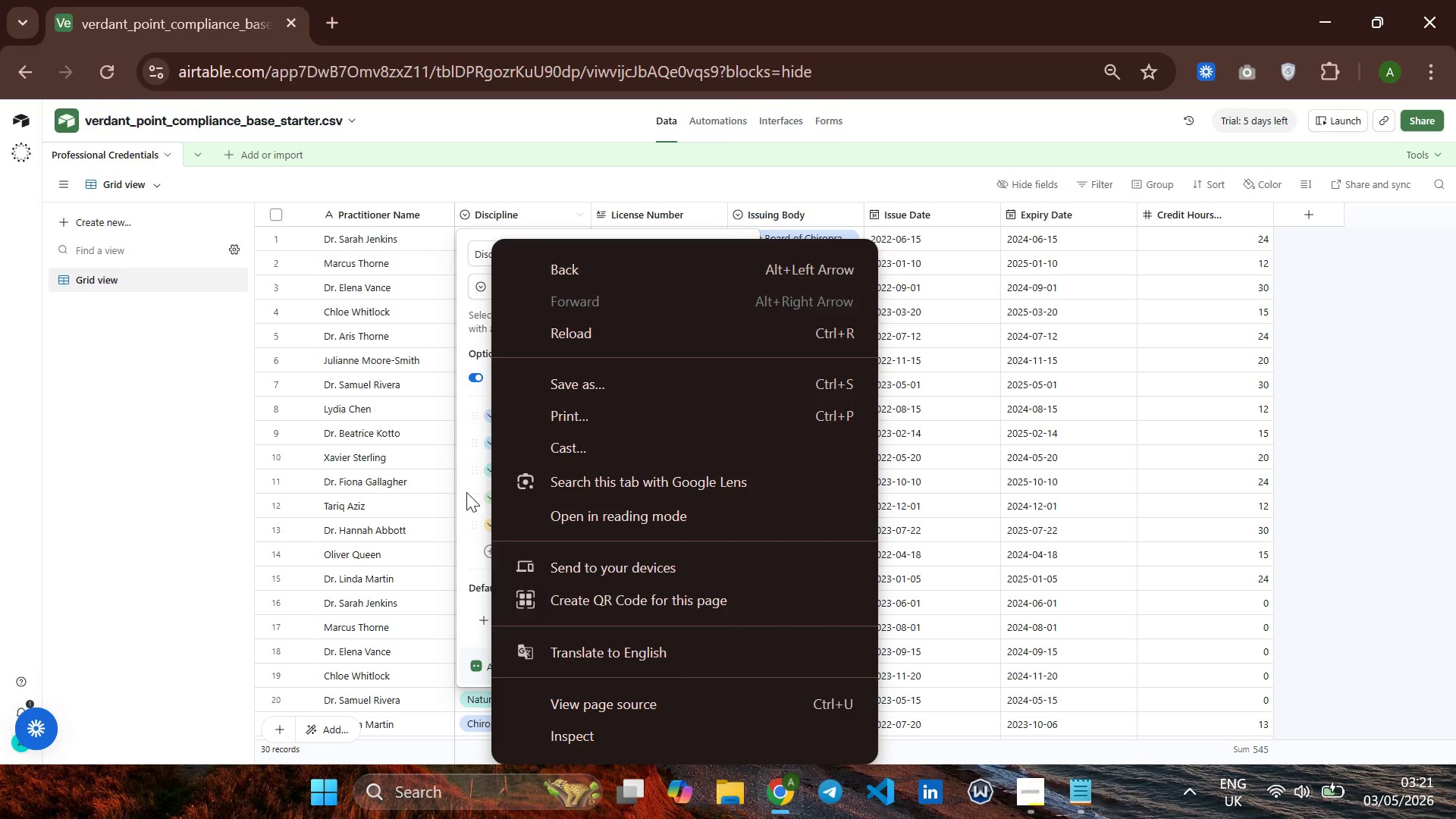 
left_click([468, 491])
 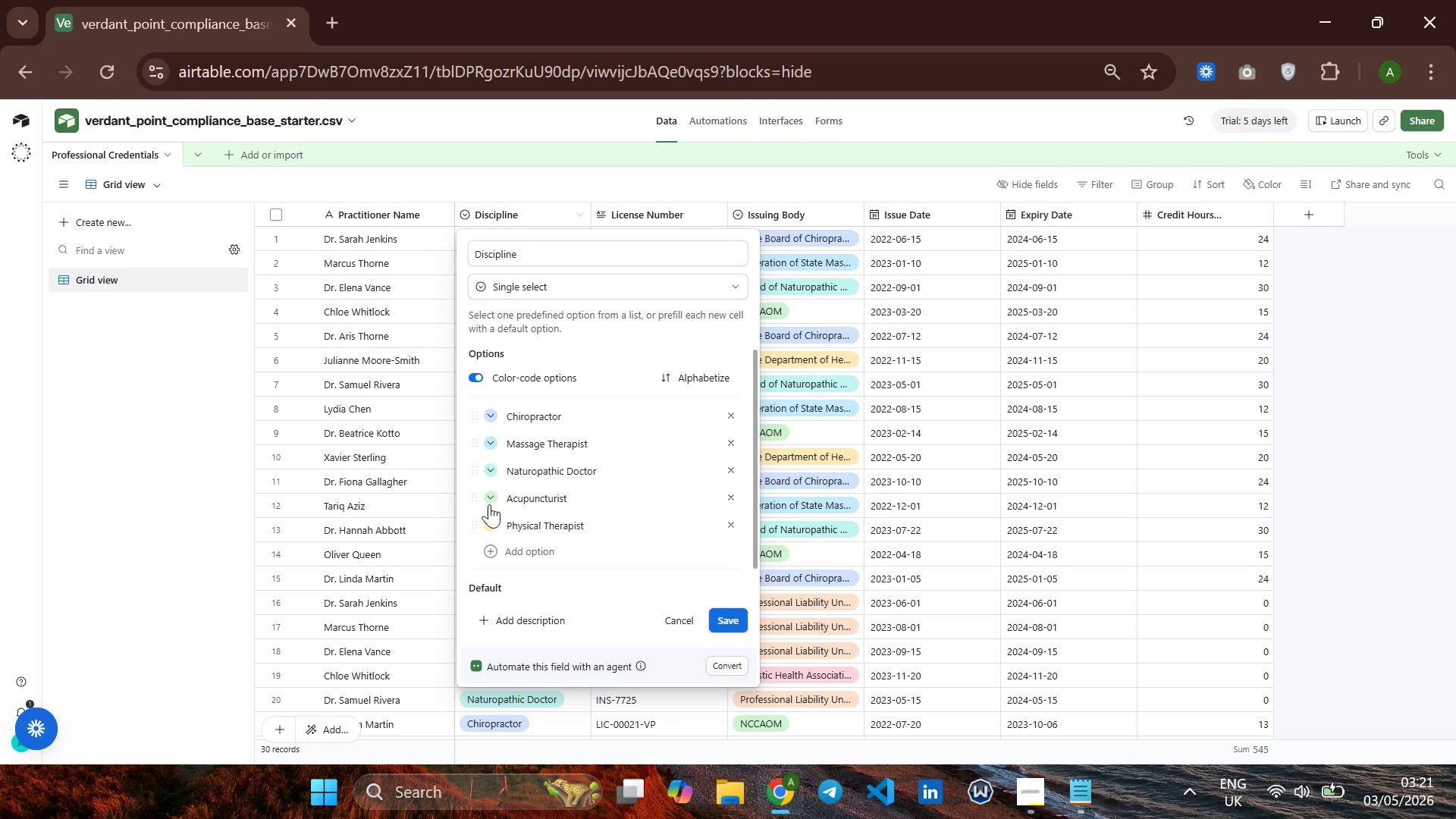 
left_click([489, 530])
 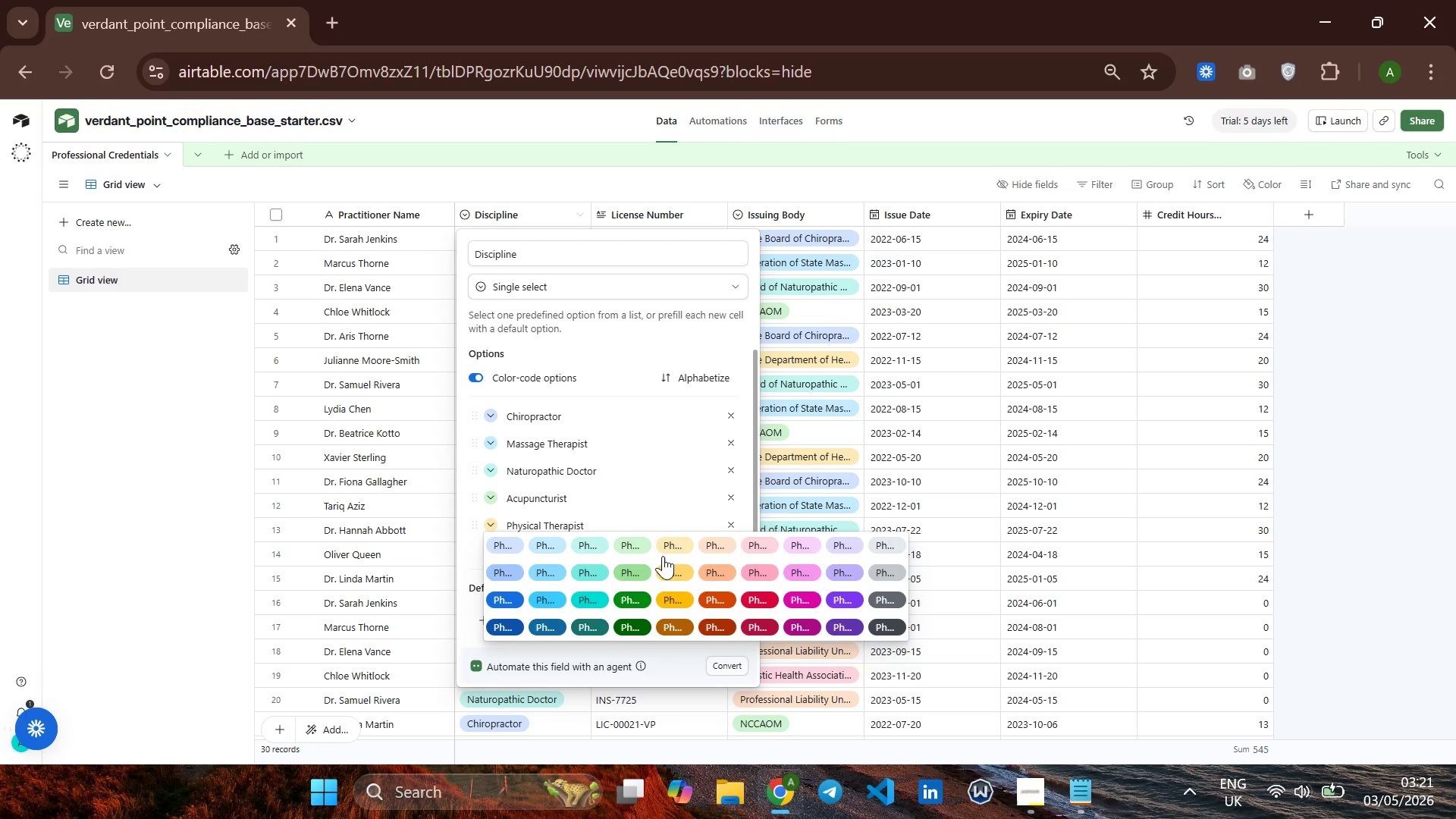 
left_click([683, 595])
 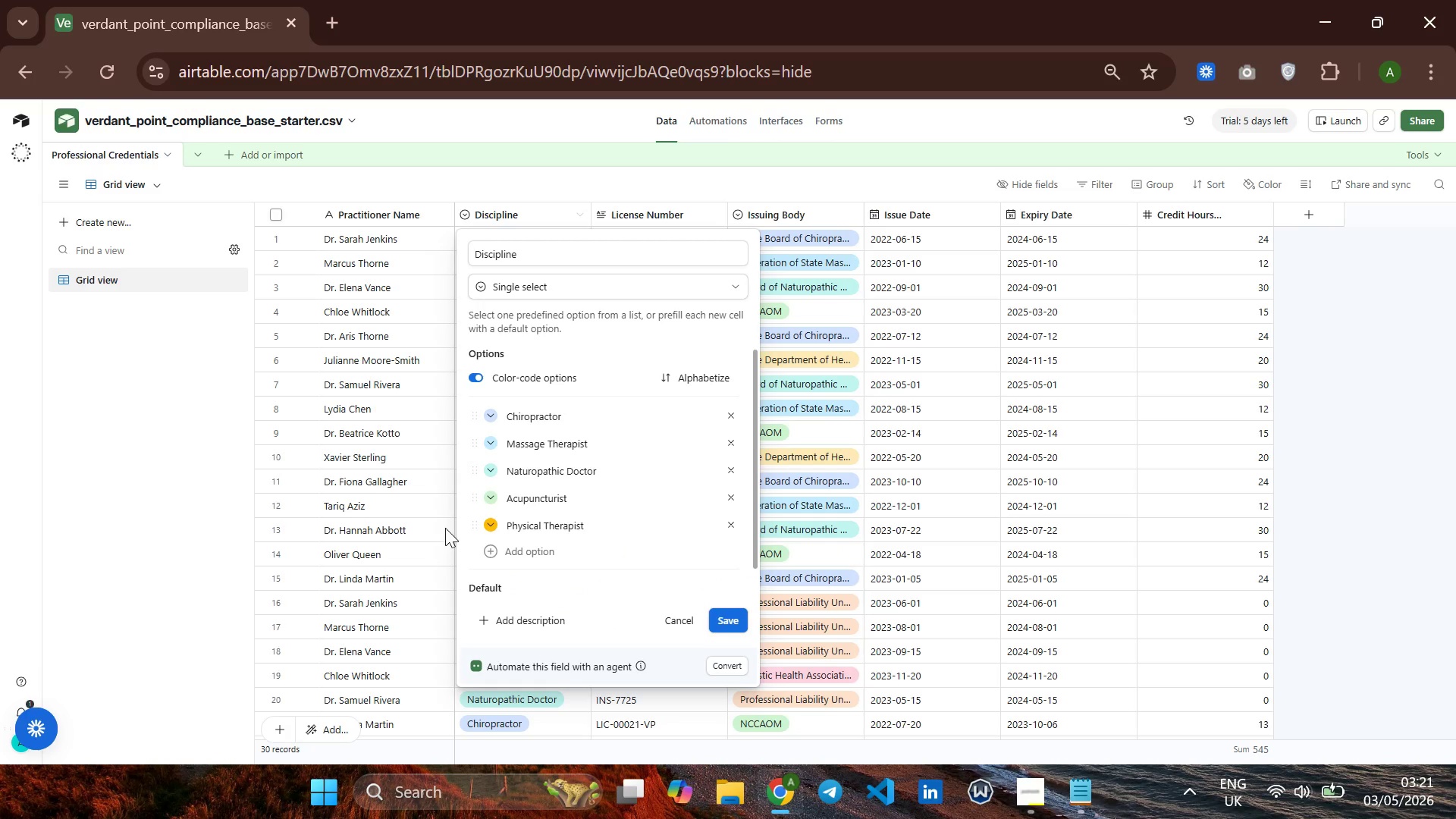 
mouse_move([515, 513])
 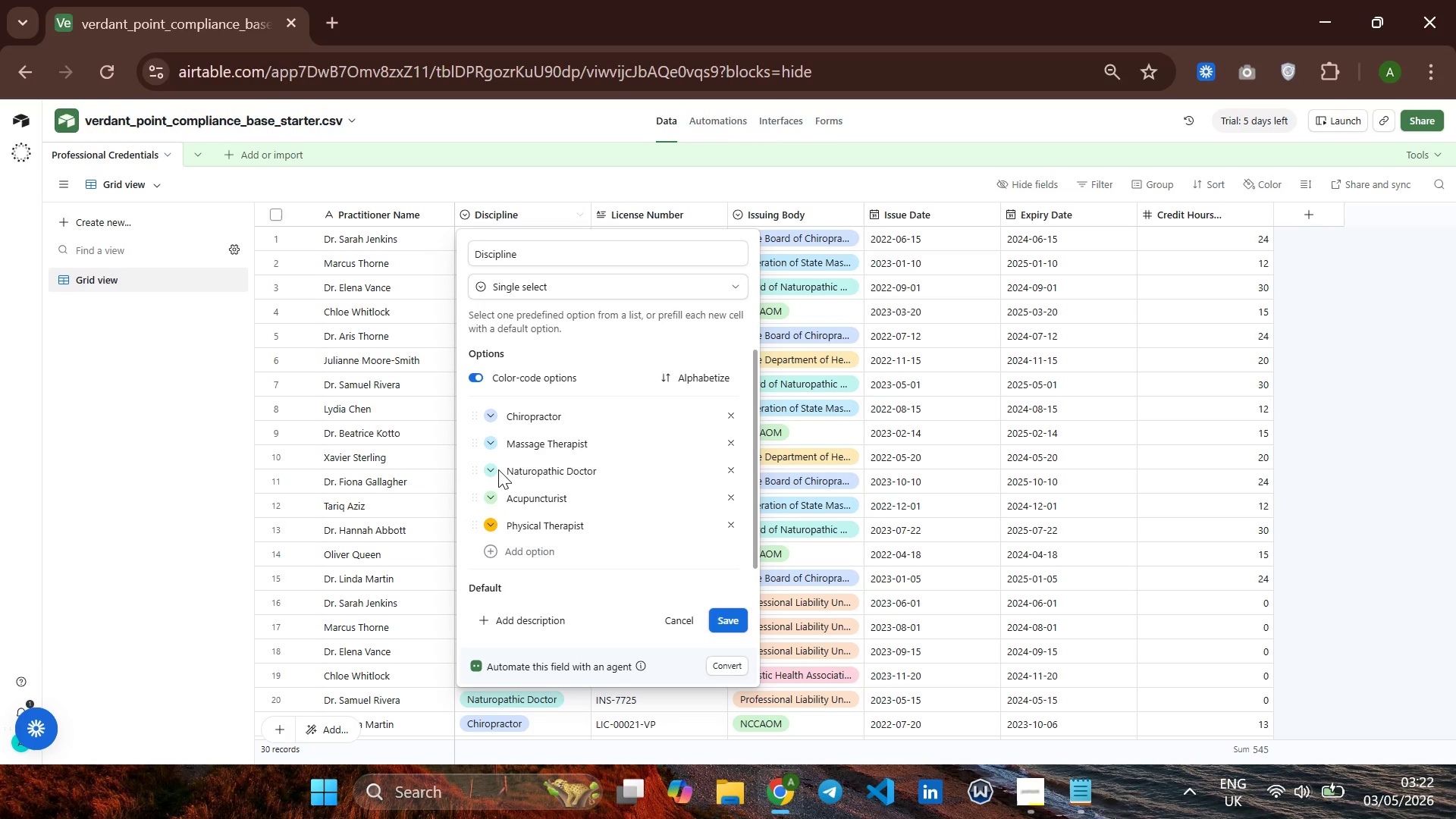 
wait(5.17)
 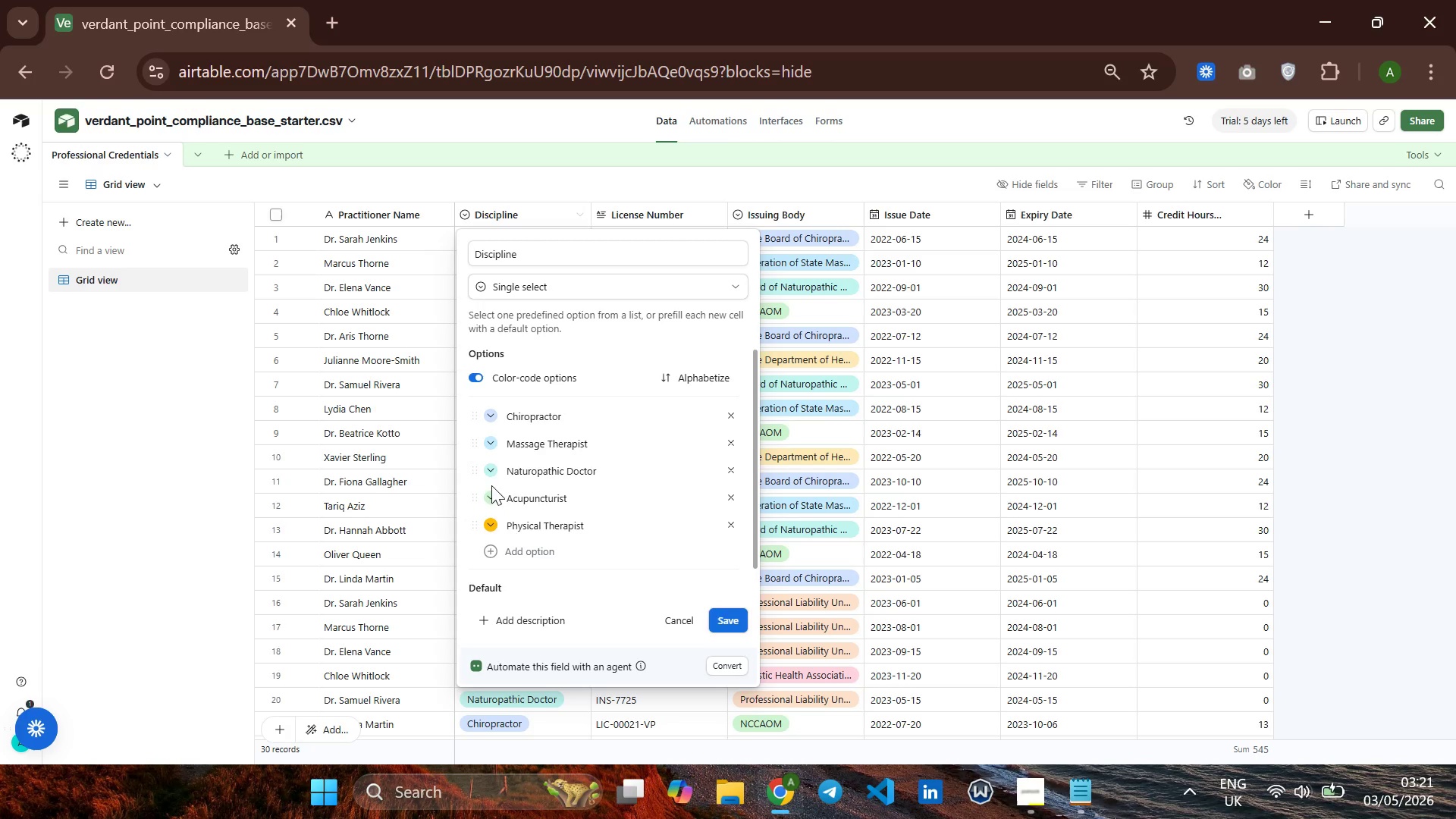 
left_click([494, 469])
 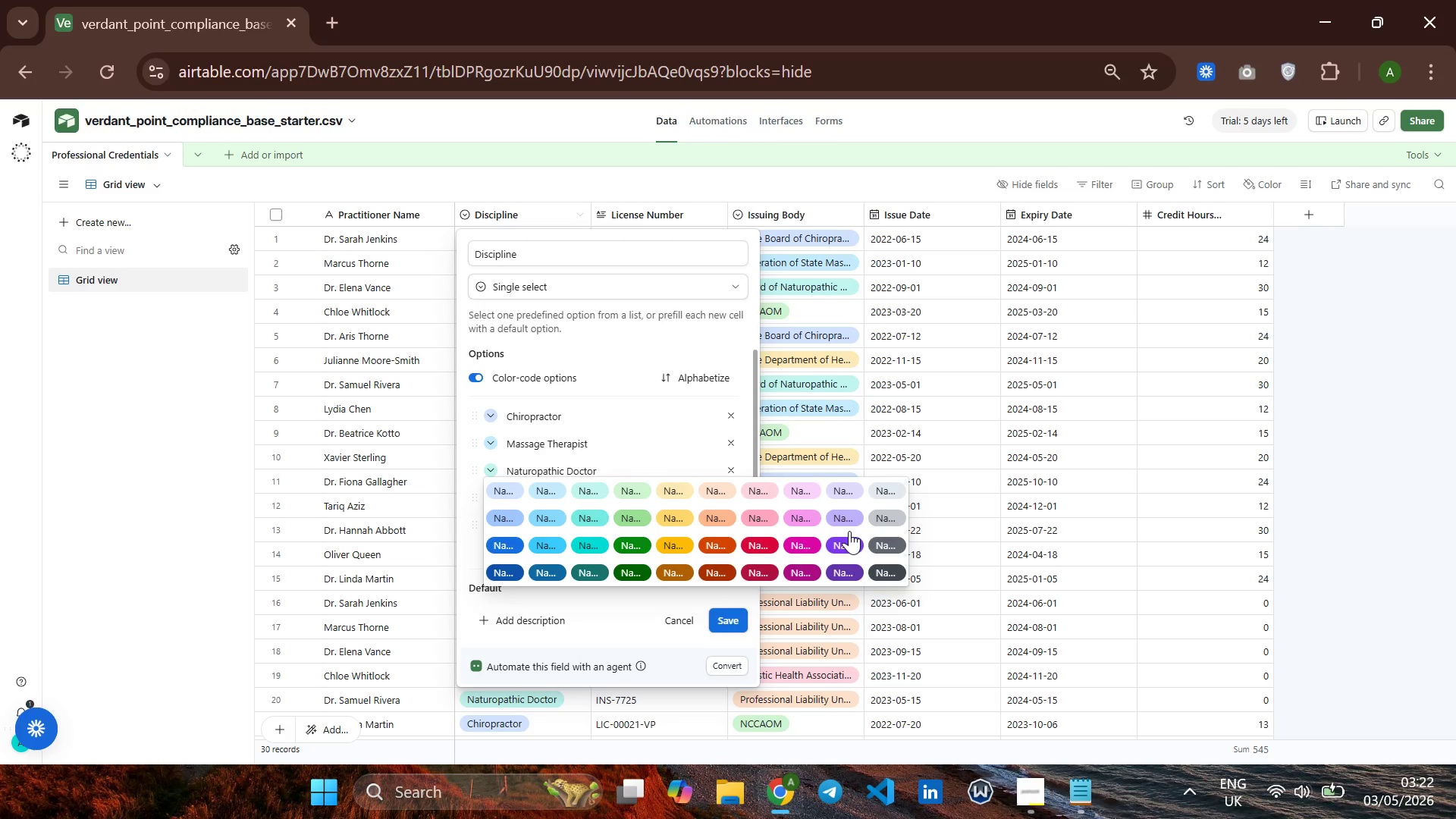 
left_click([849, 519])
 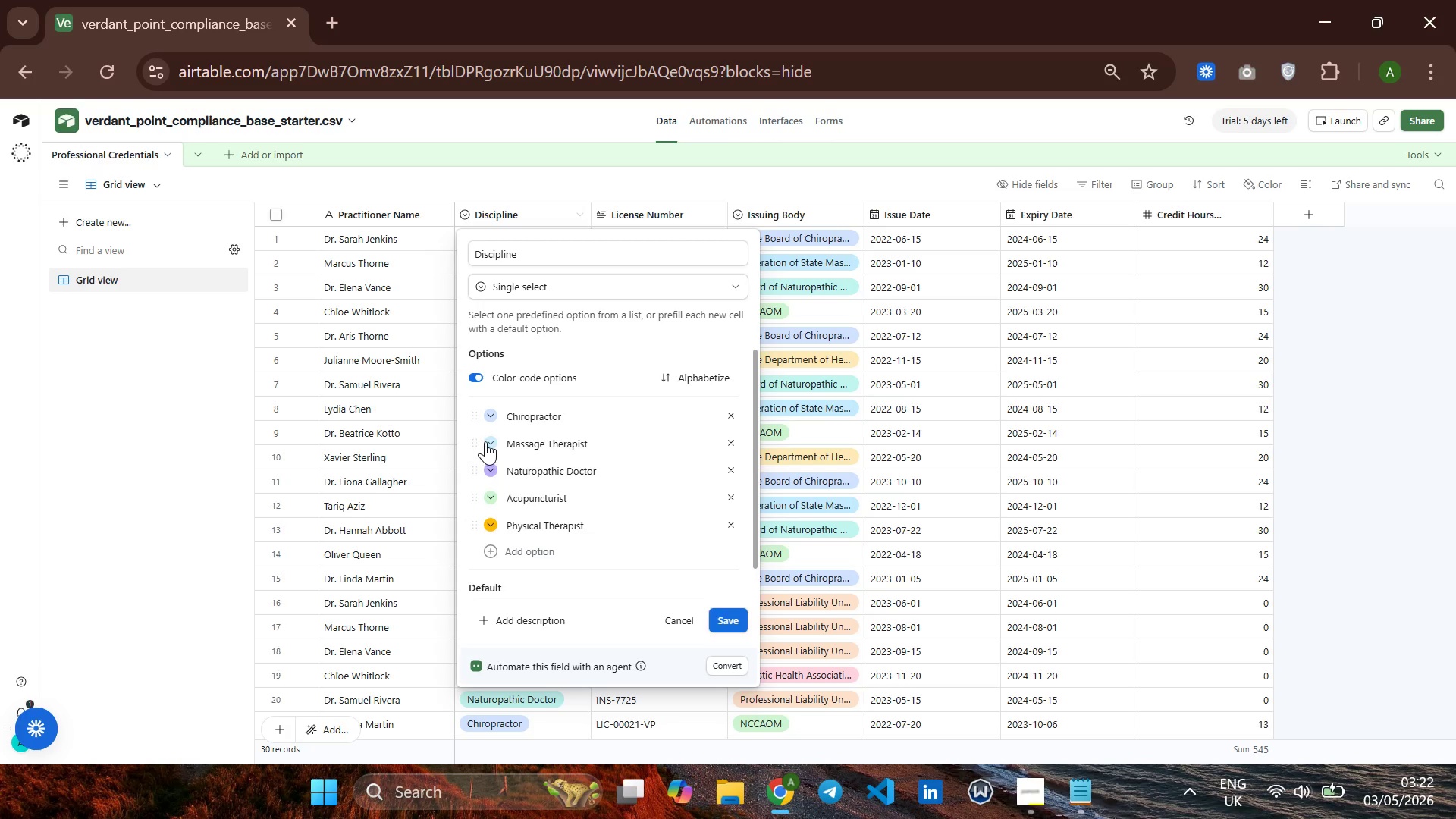 
wait(8.12)
 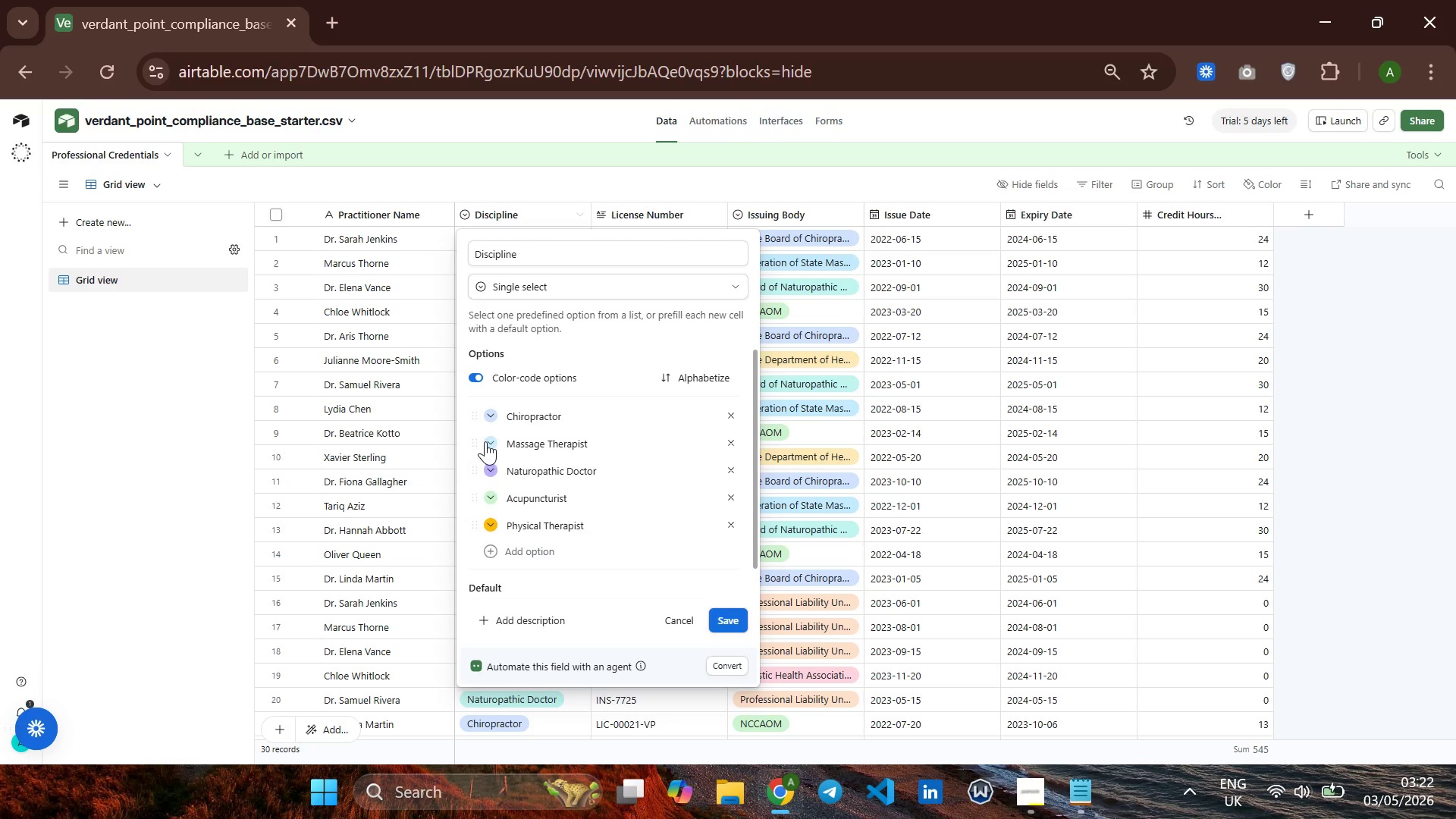 
left_click([494, 415])
 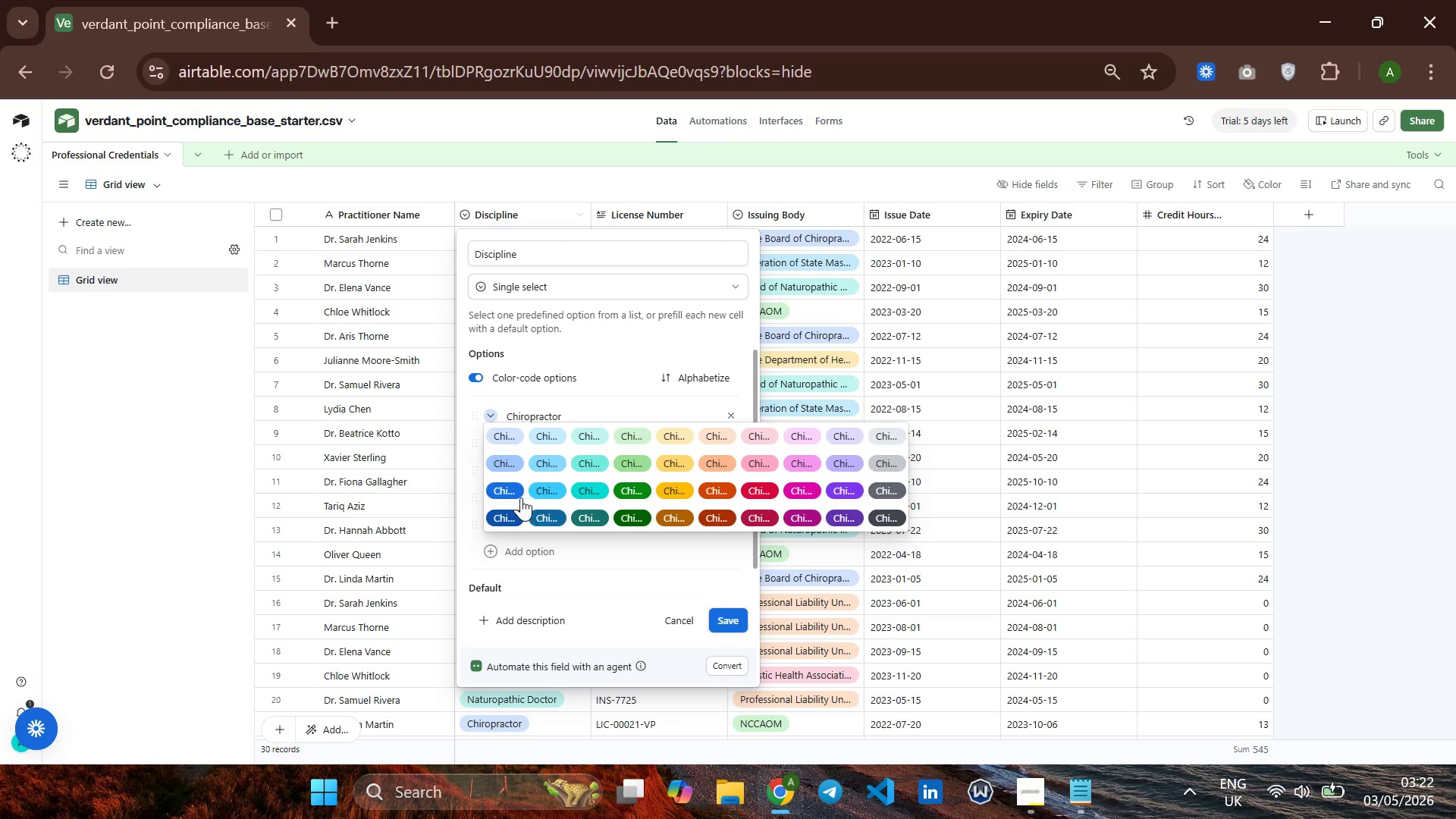 
left_click([494, 482])
 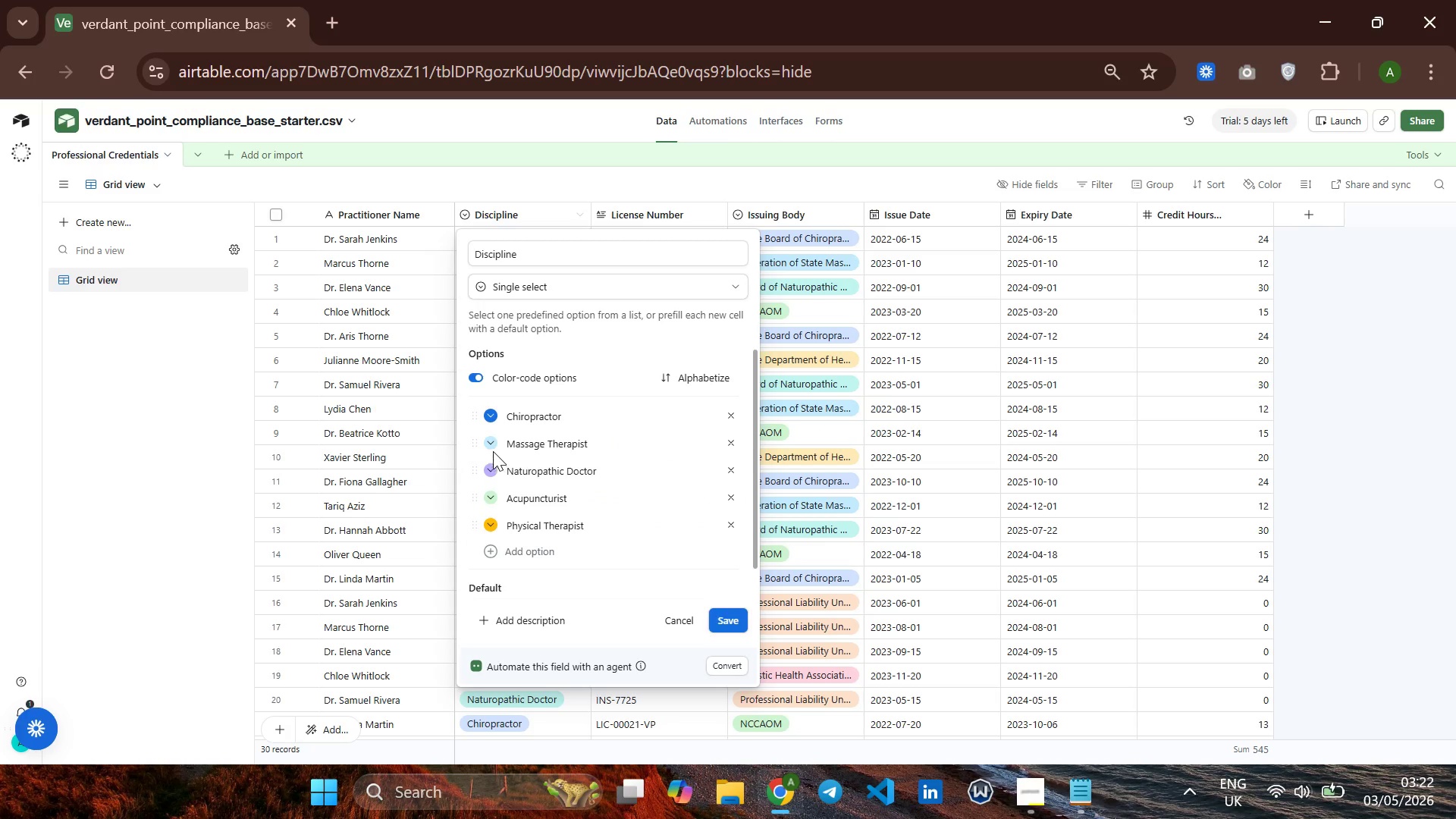 
left_click([486, 443])
 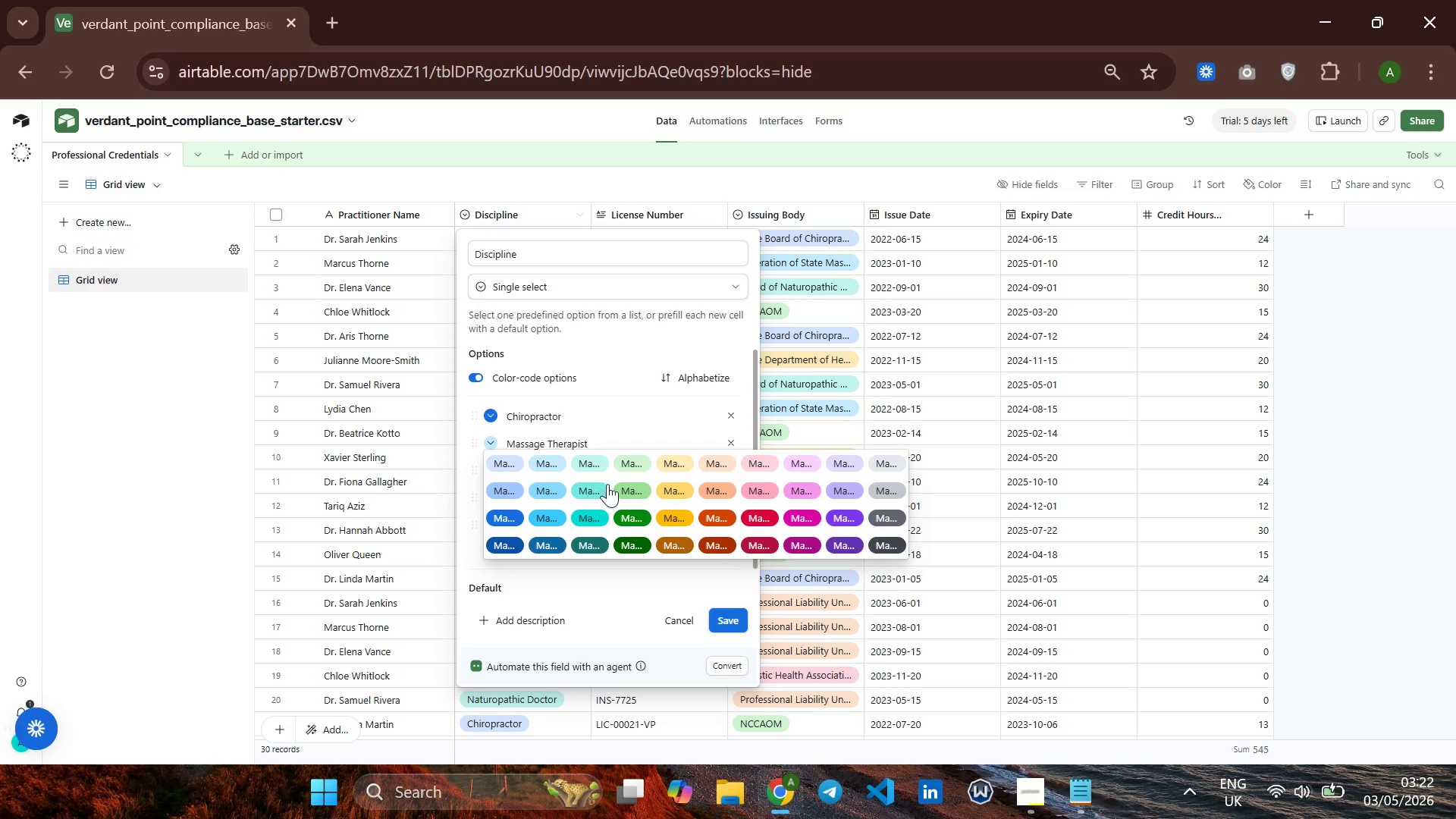 
left_click([628, 484])
 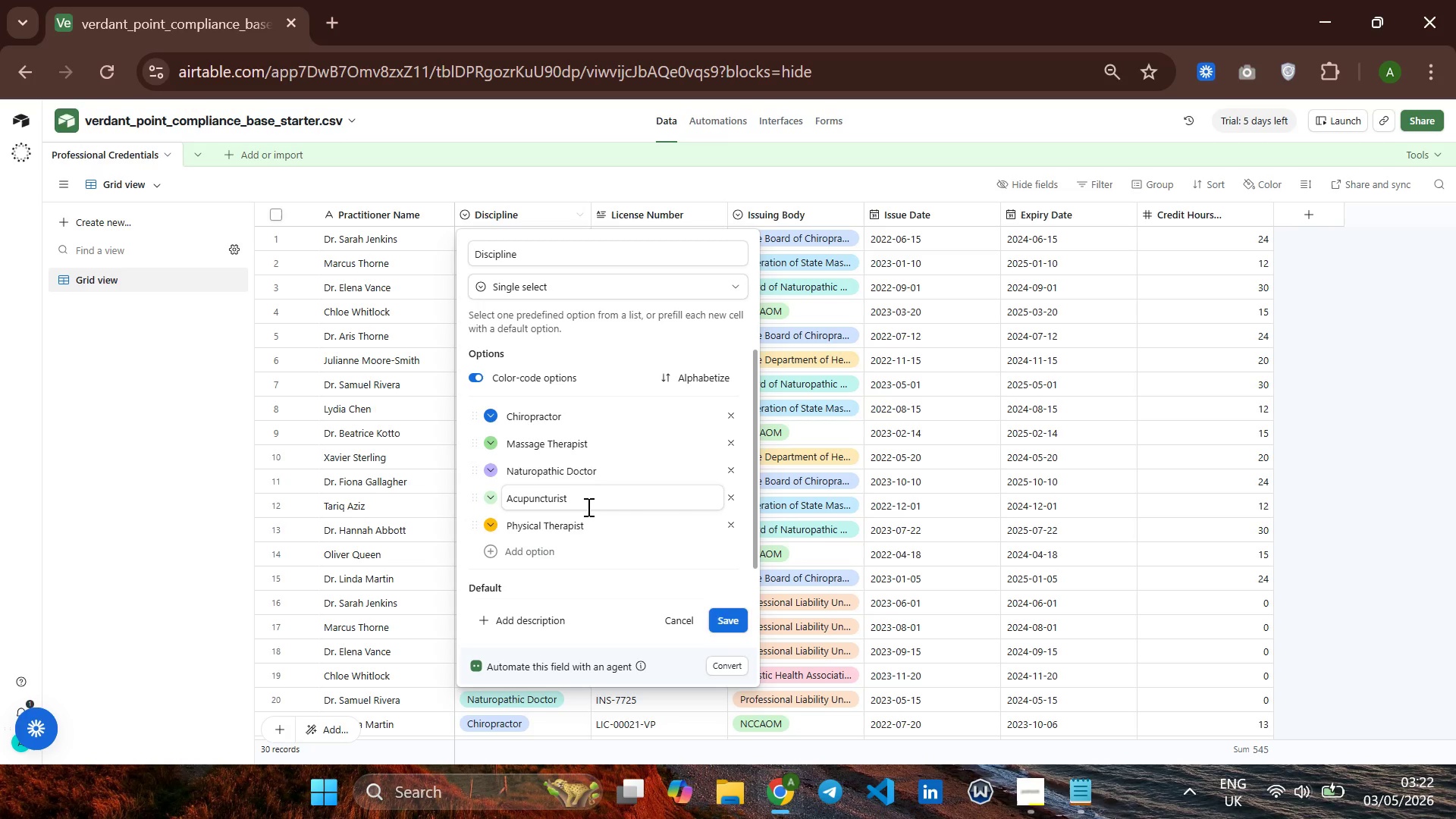 
scroll: coordinate [587, 507], scroll_direction: down, amount: 2.0
 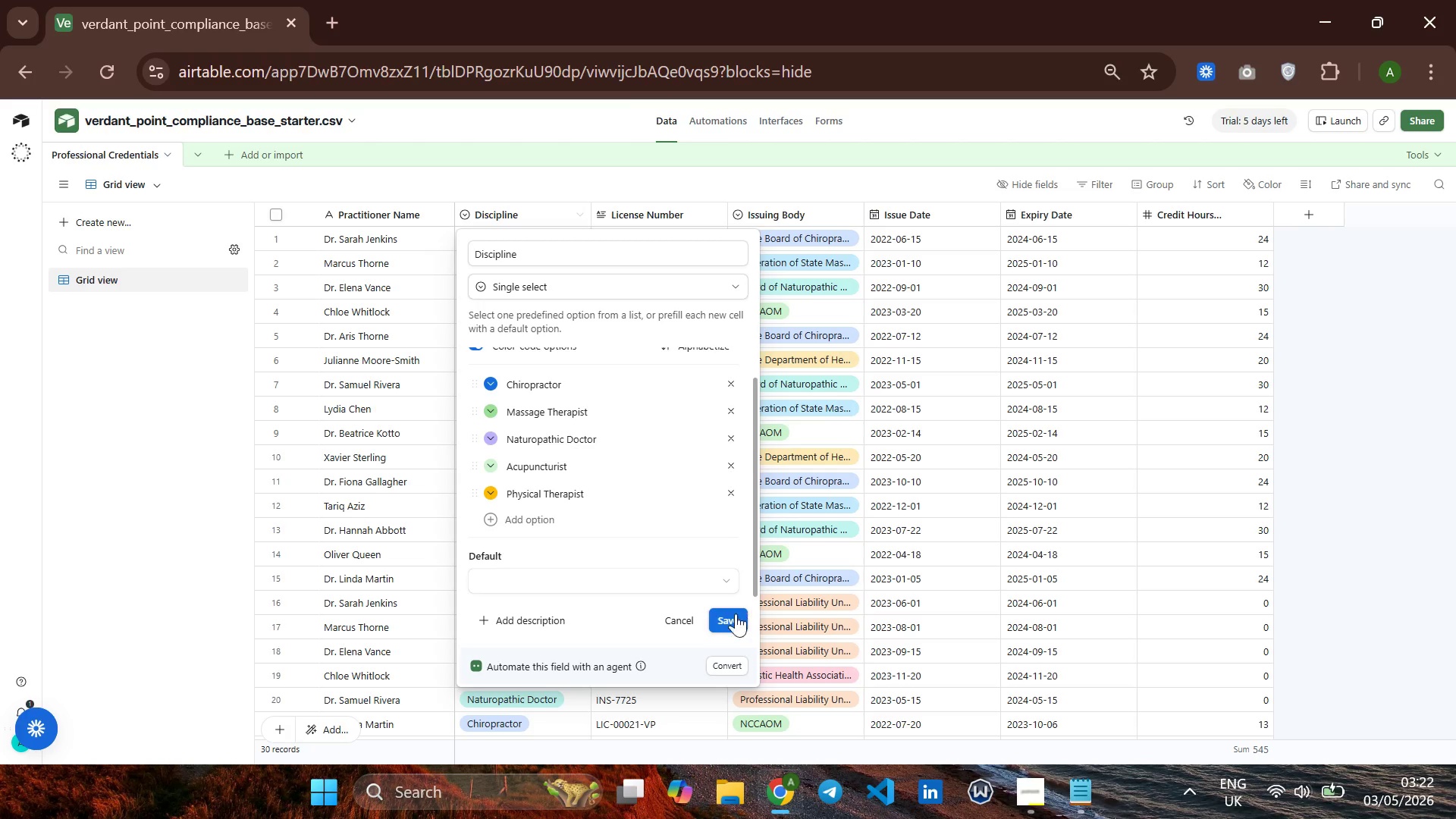 
left_click([730, 613])
 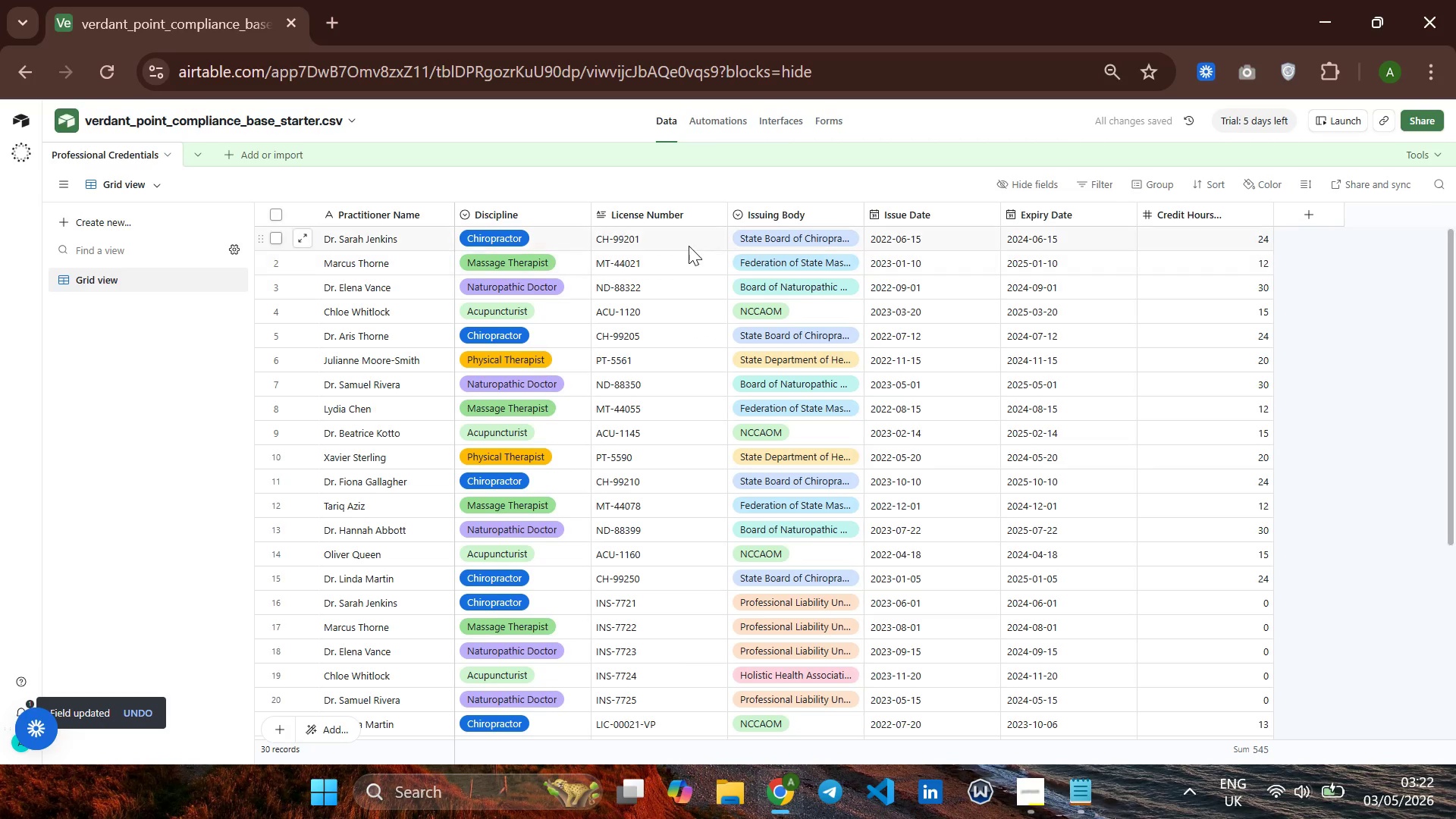 
right_click([686, 217])
 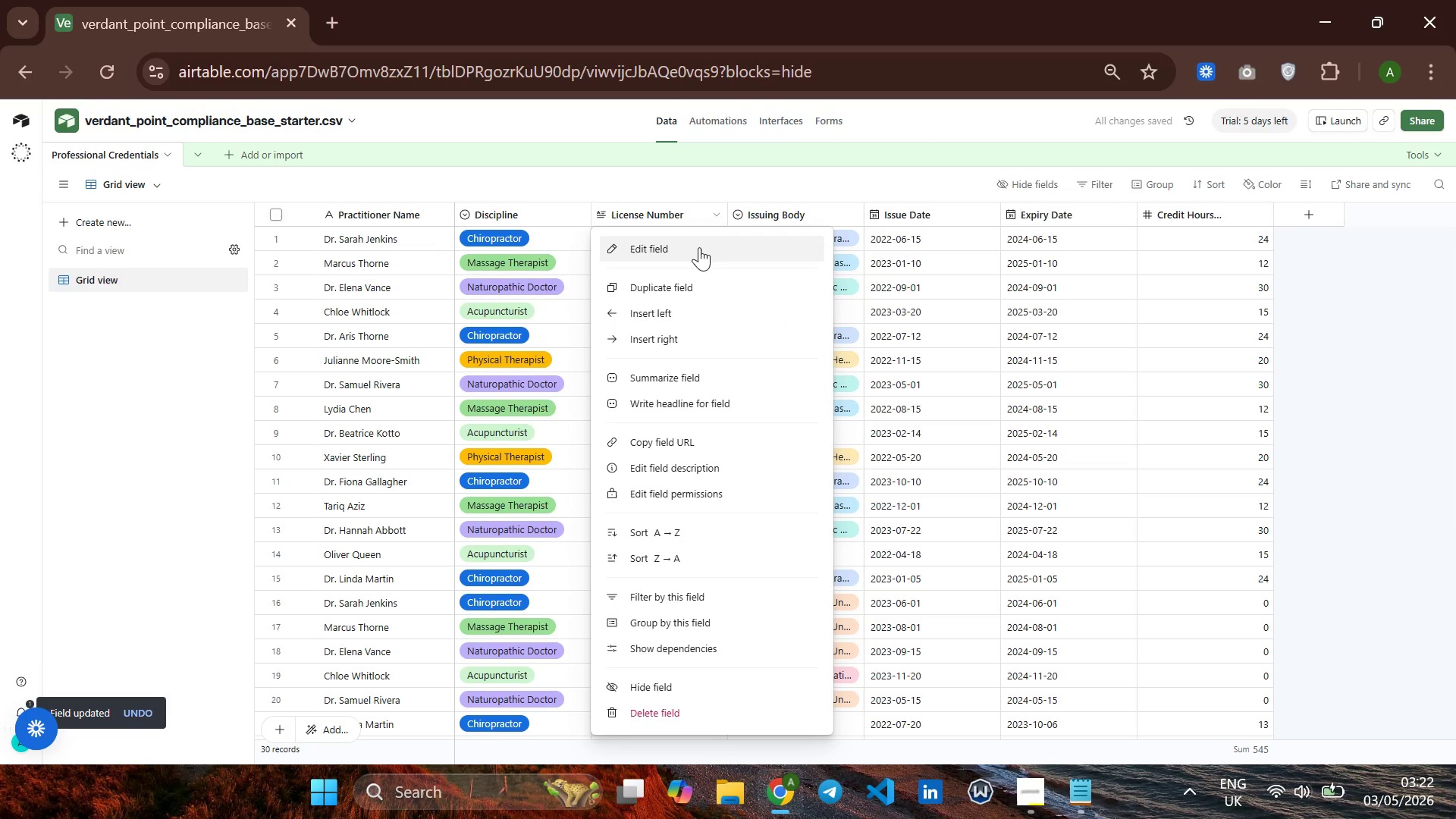 
left_click([700, 252])
 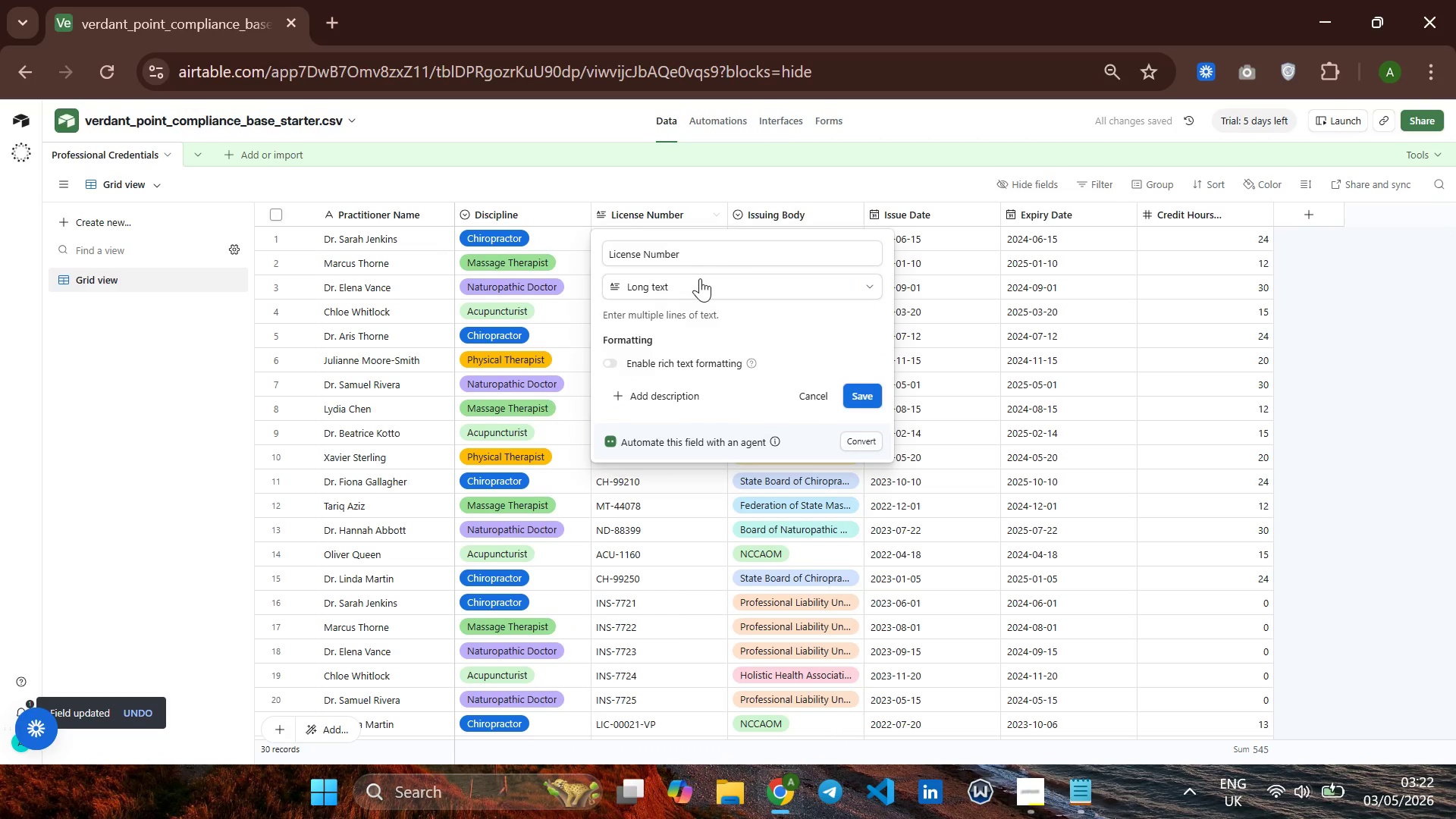 
left_click([700, 283])
 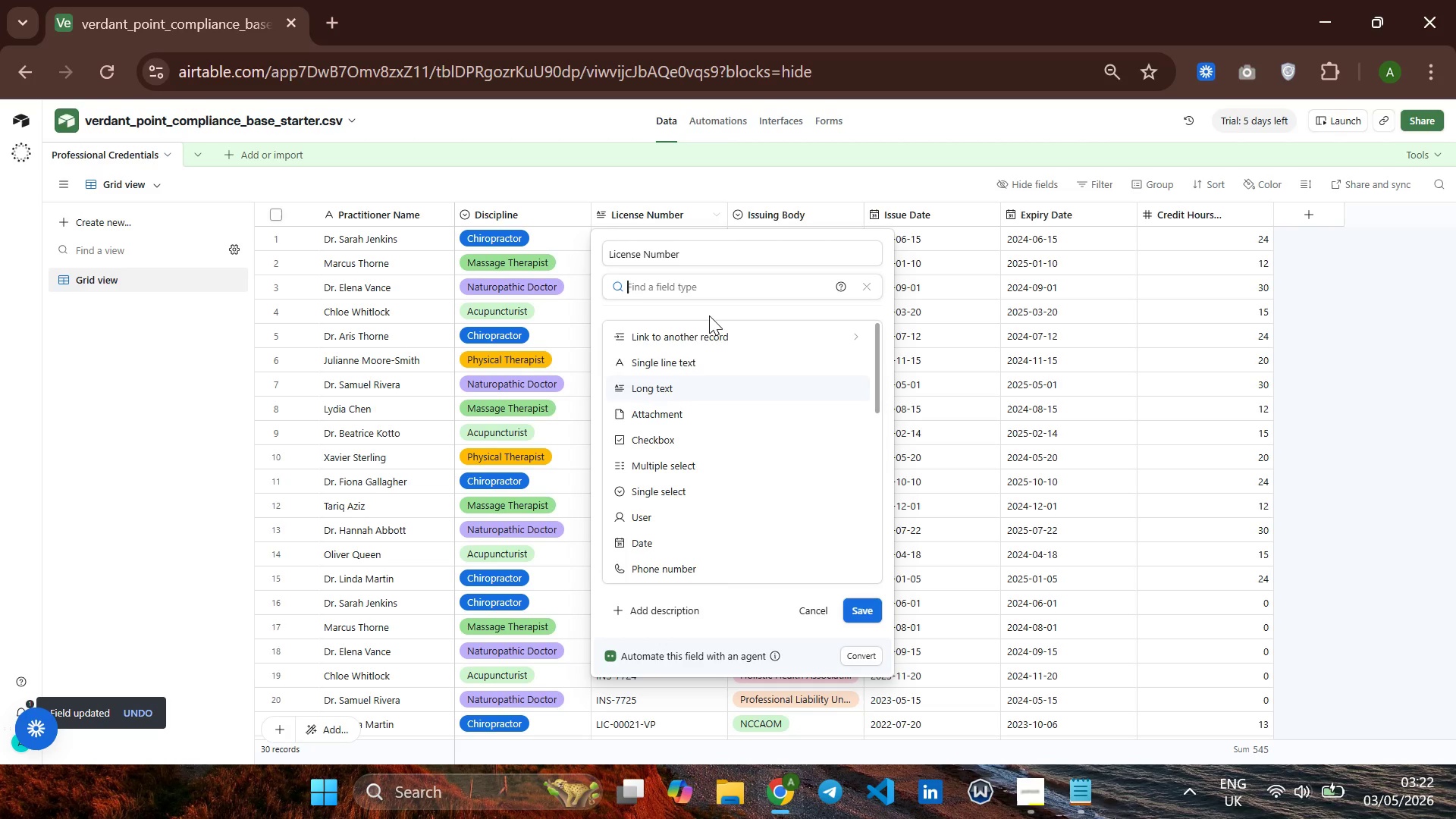 
left_click([712, 360])
 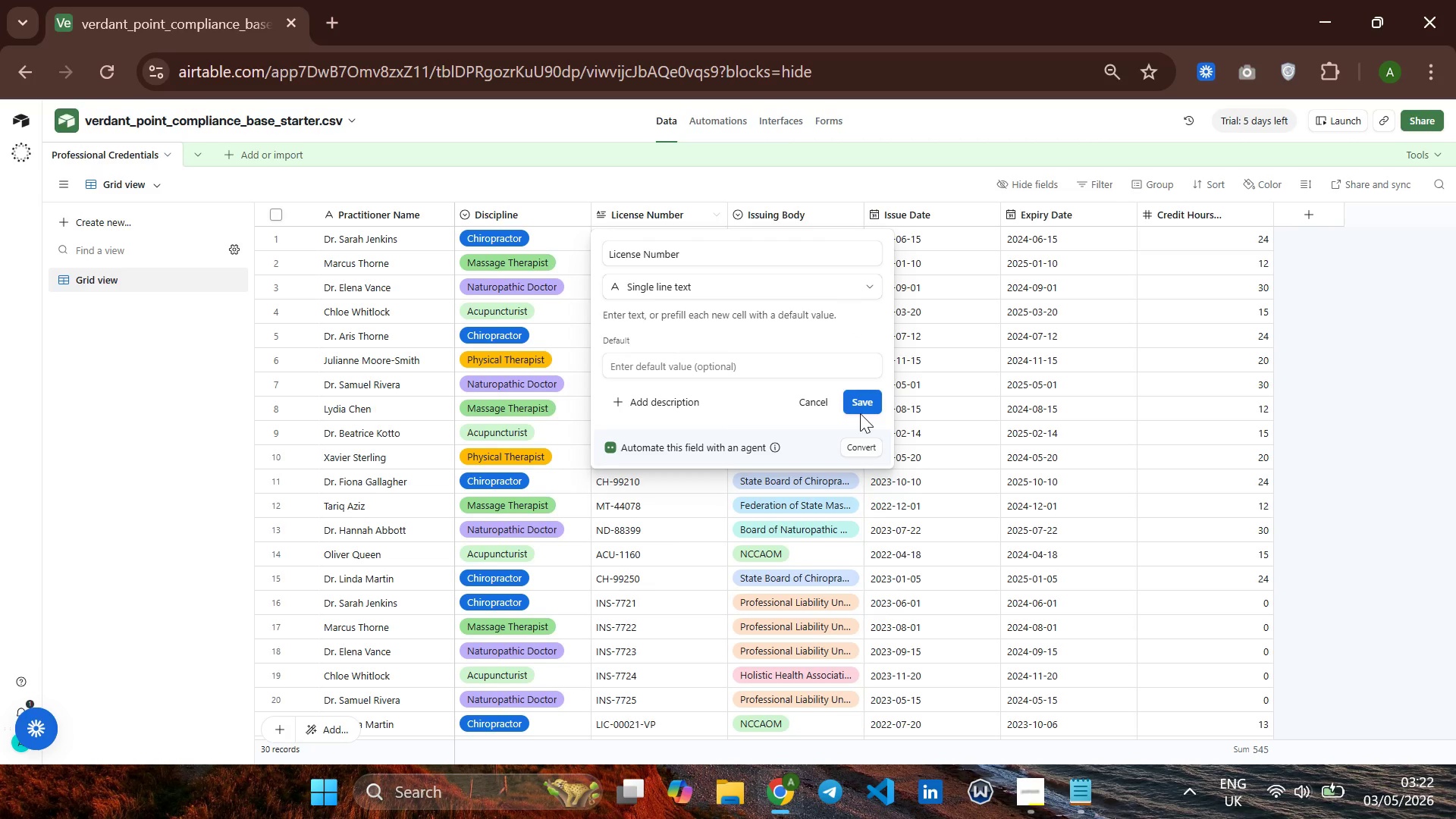 
left_click([861, 404])
 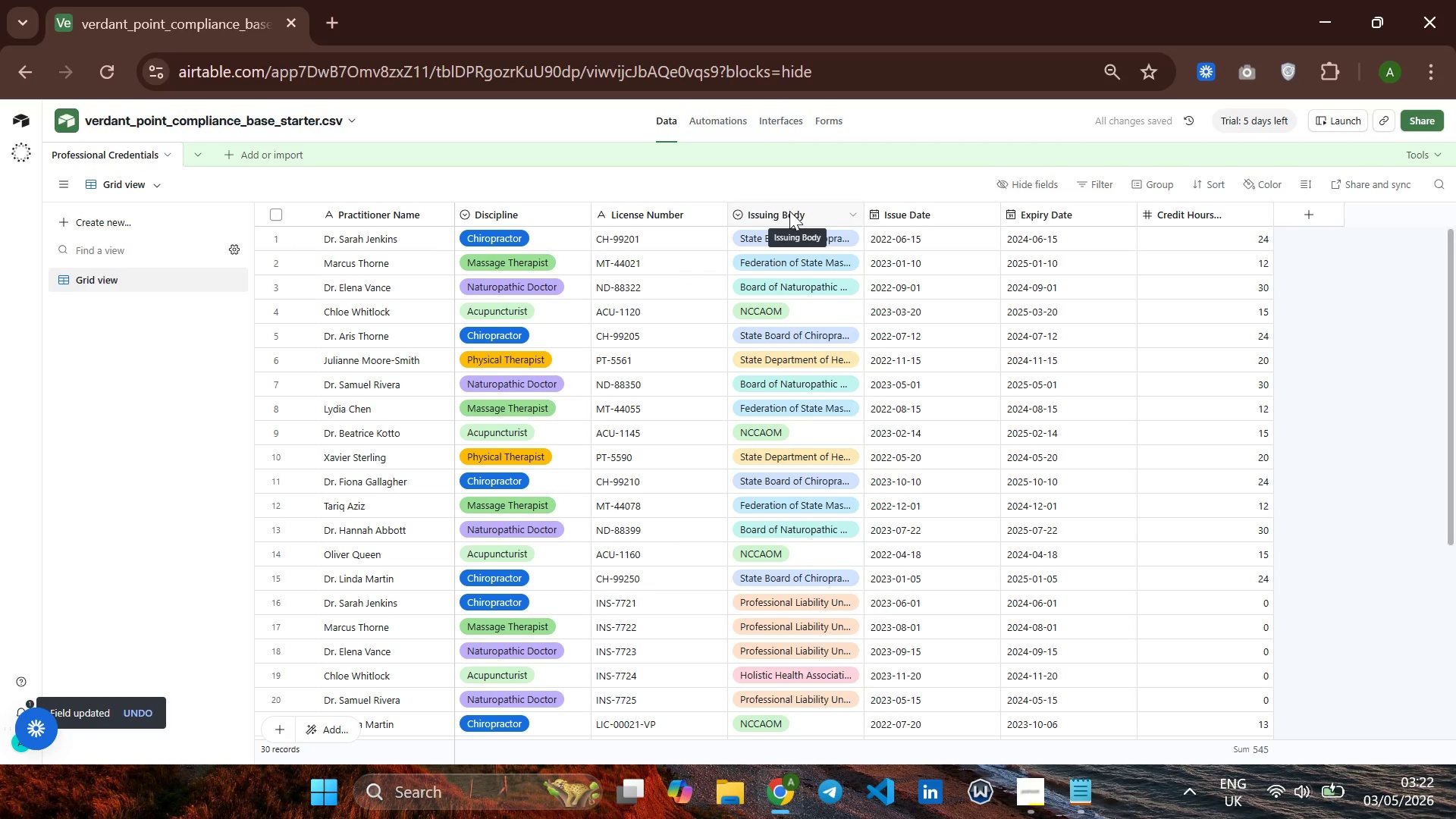 
wait(5.89)
 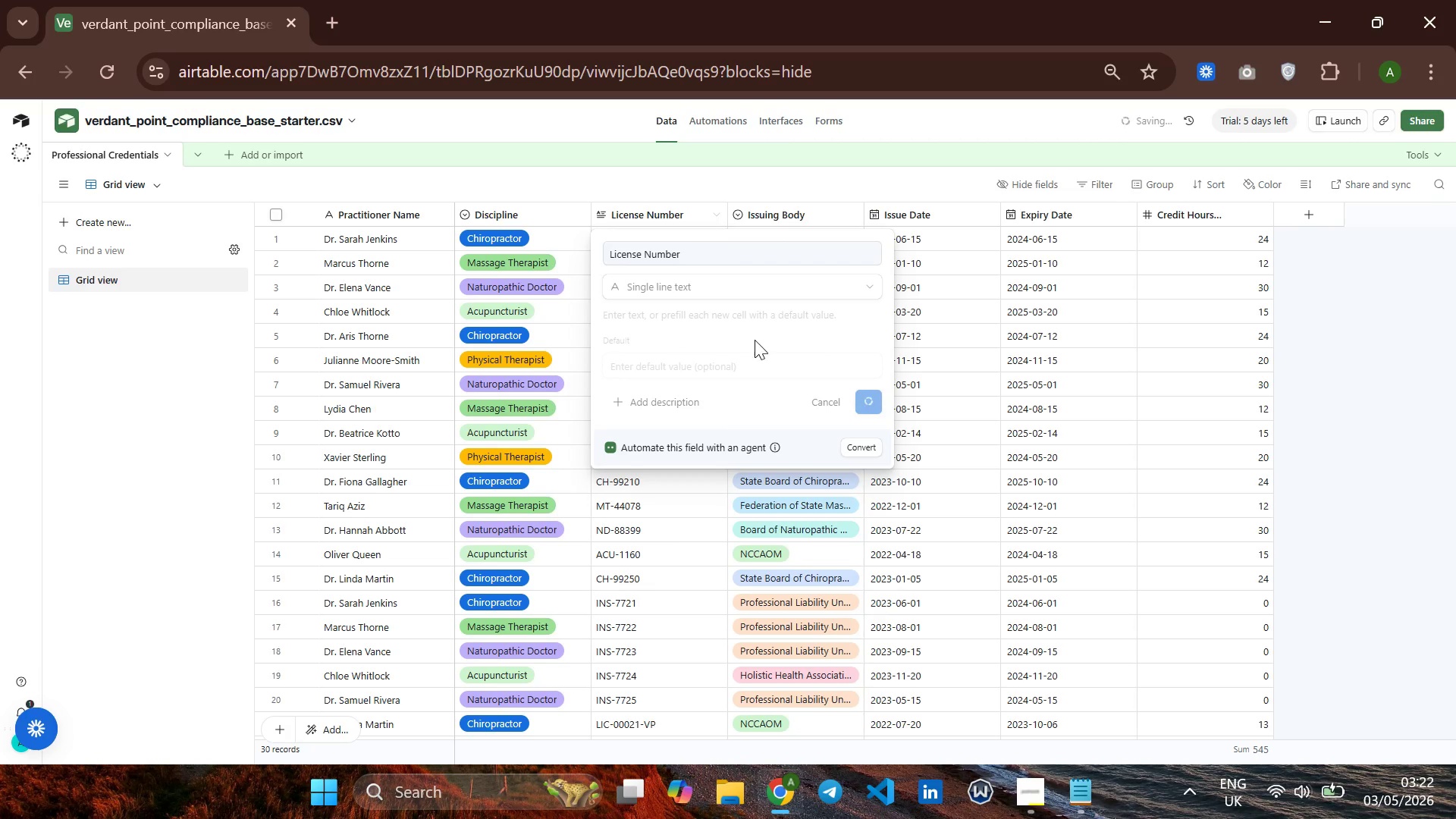 
right_click([789, 211])
 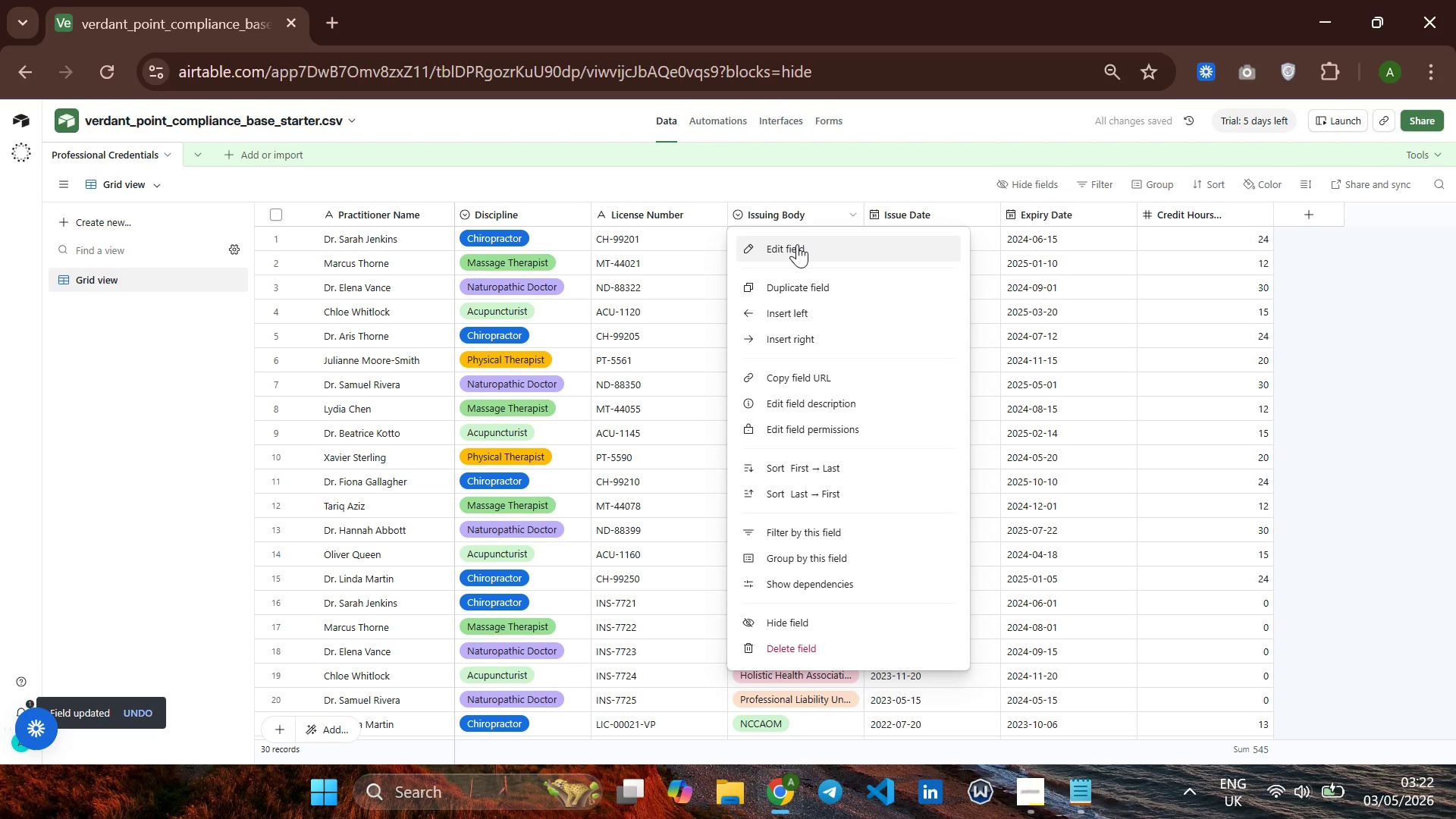 
left_click([797, 244])
 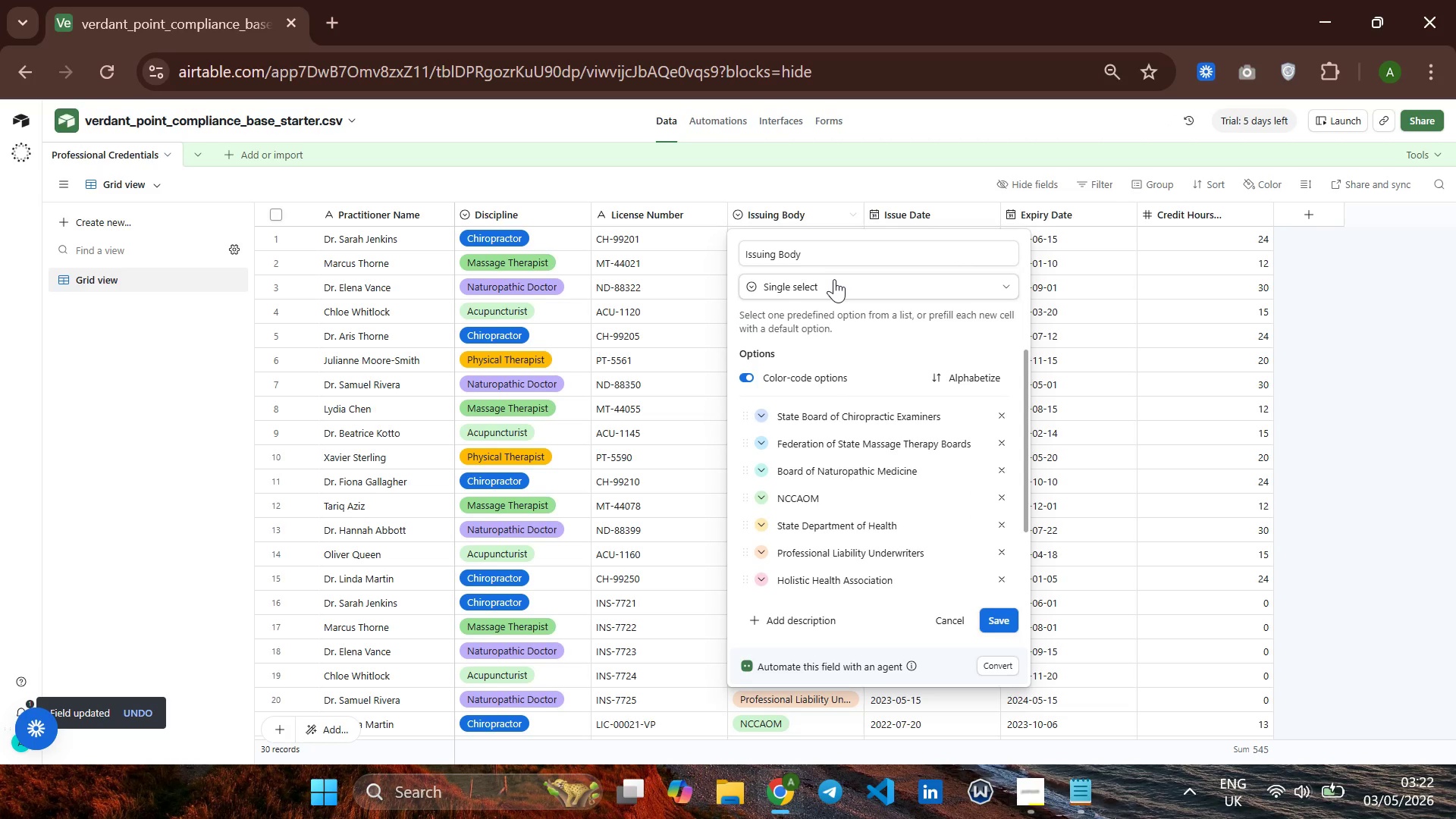 
left_click([834, 279])
 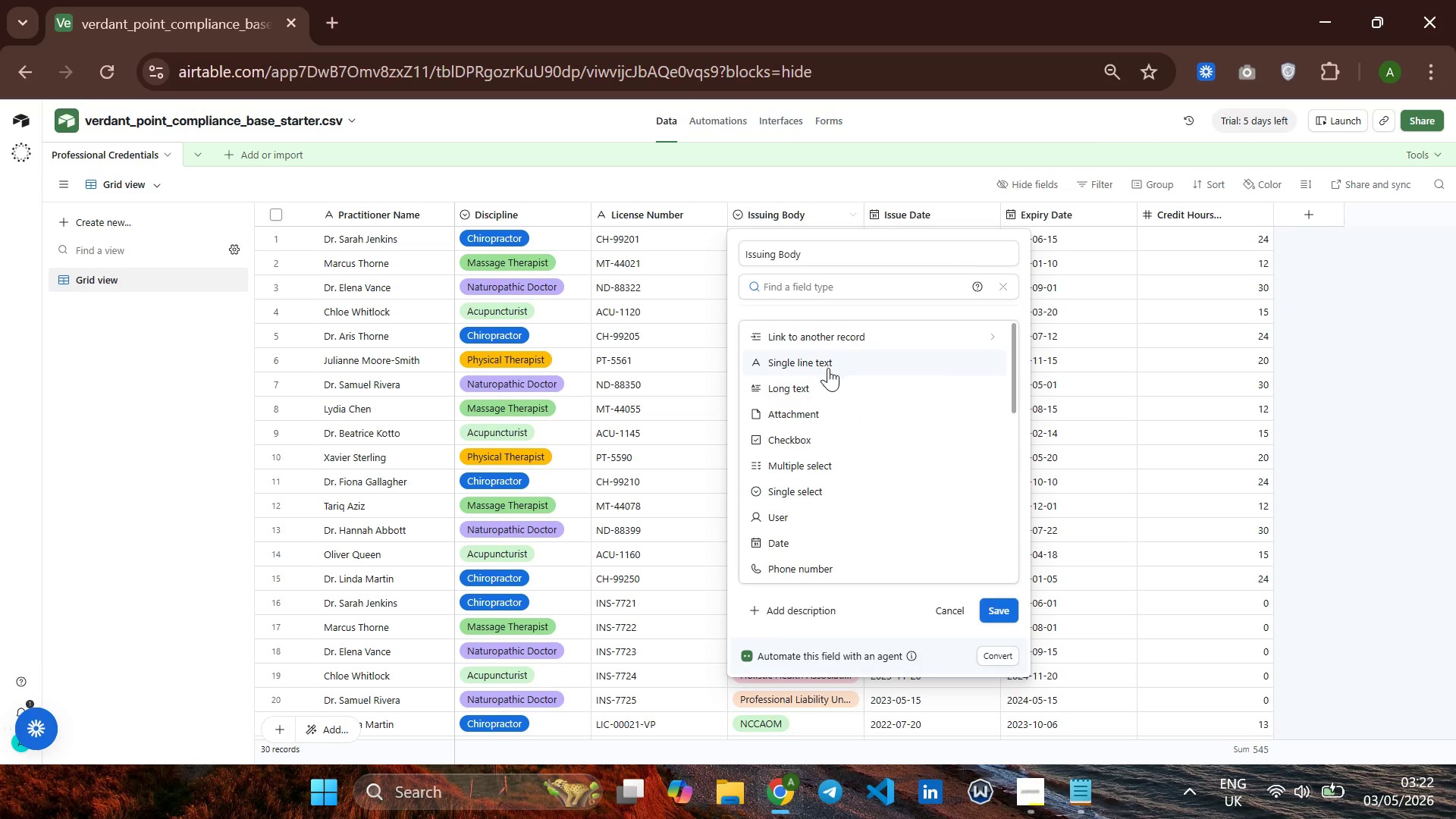 
left_click([828, 368])
 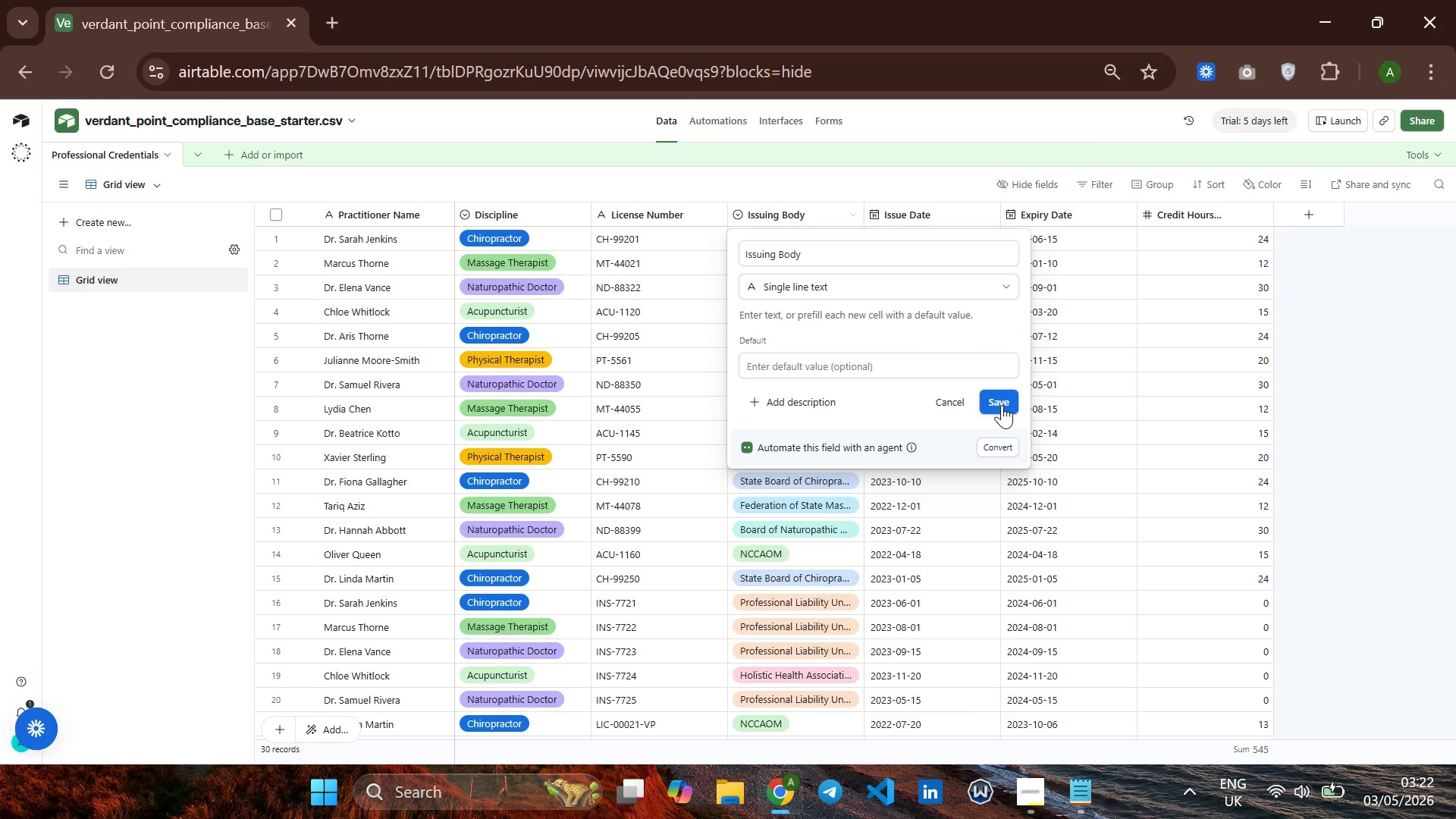 
left_click([1002, 405])
 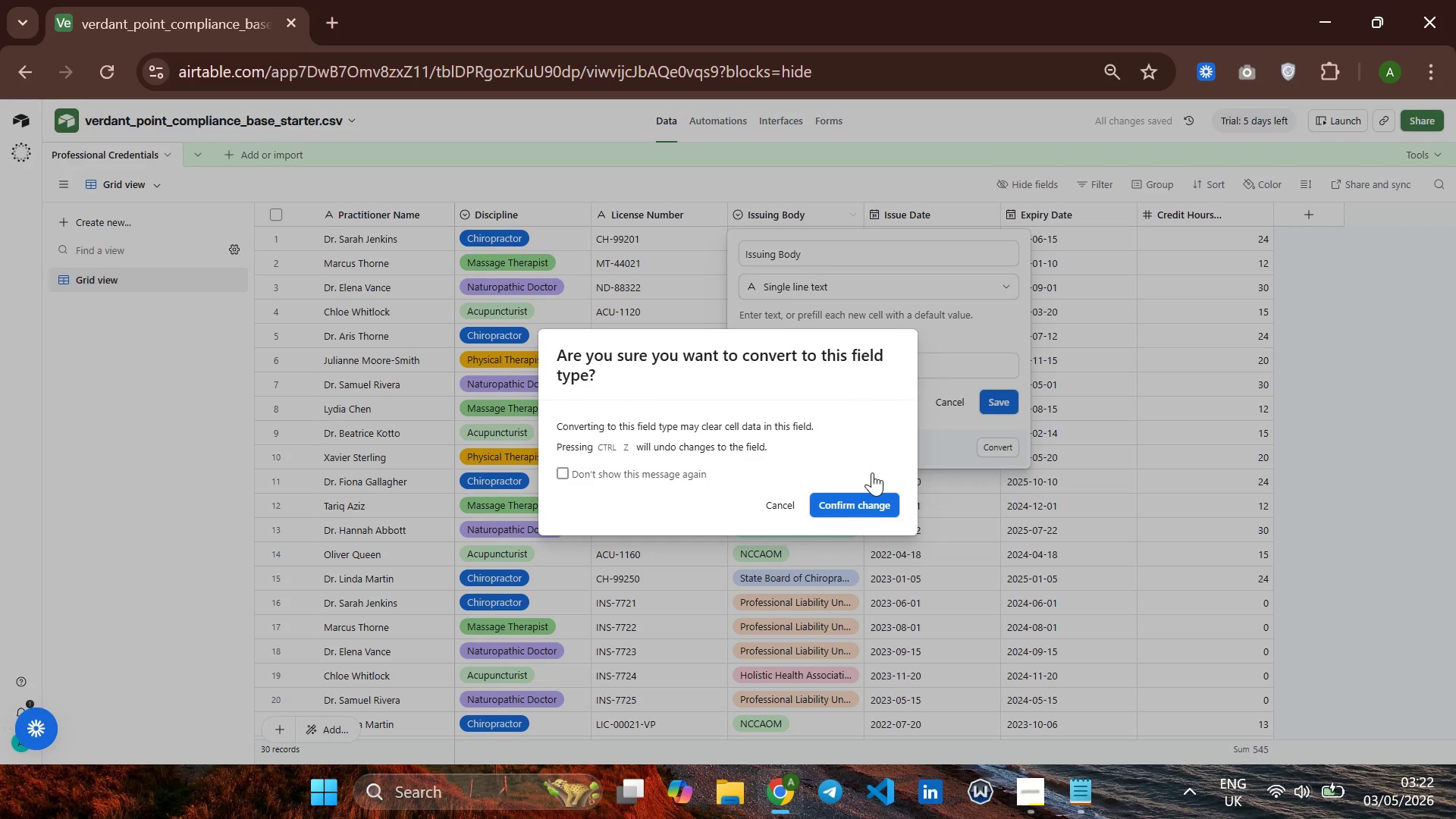 
left_click([874, 499])
 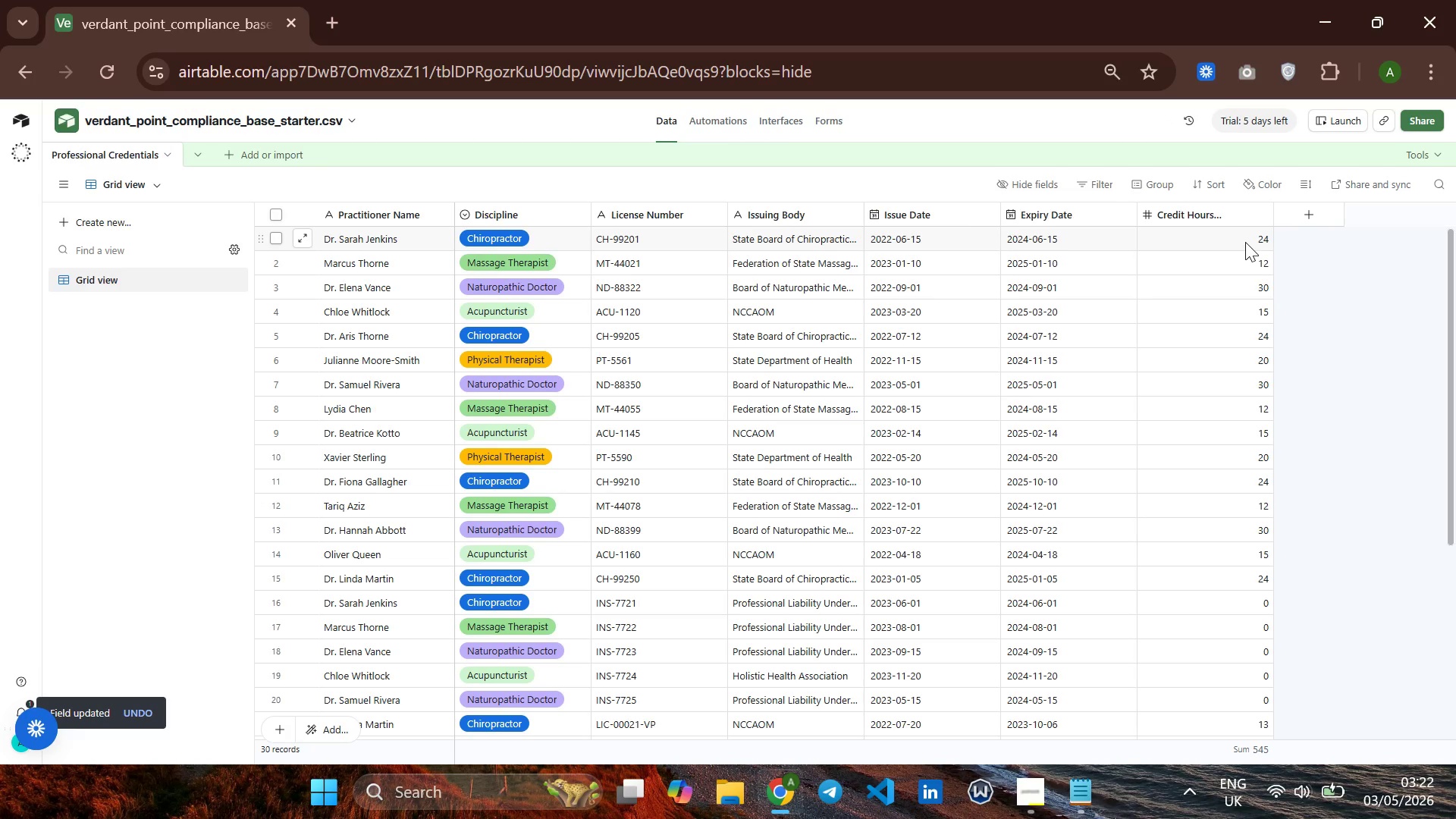 
wait(12.89)
 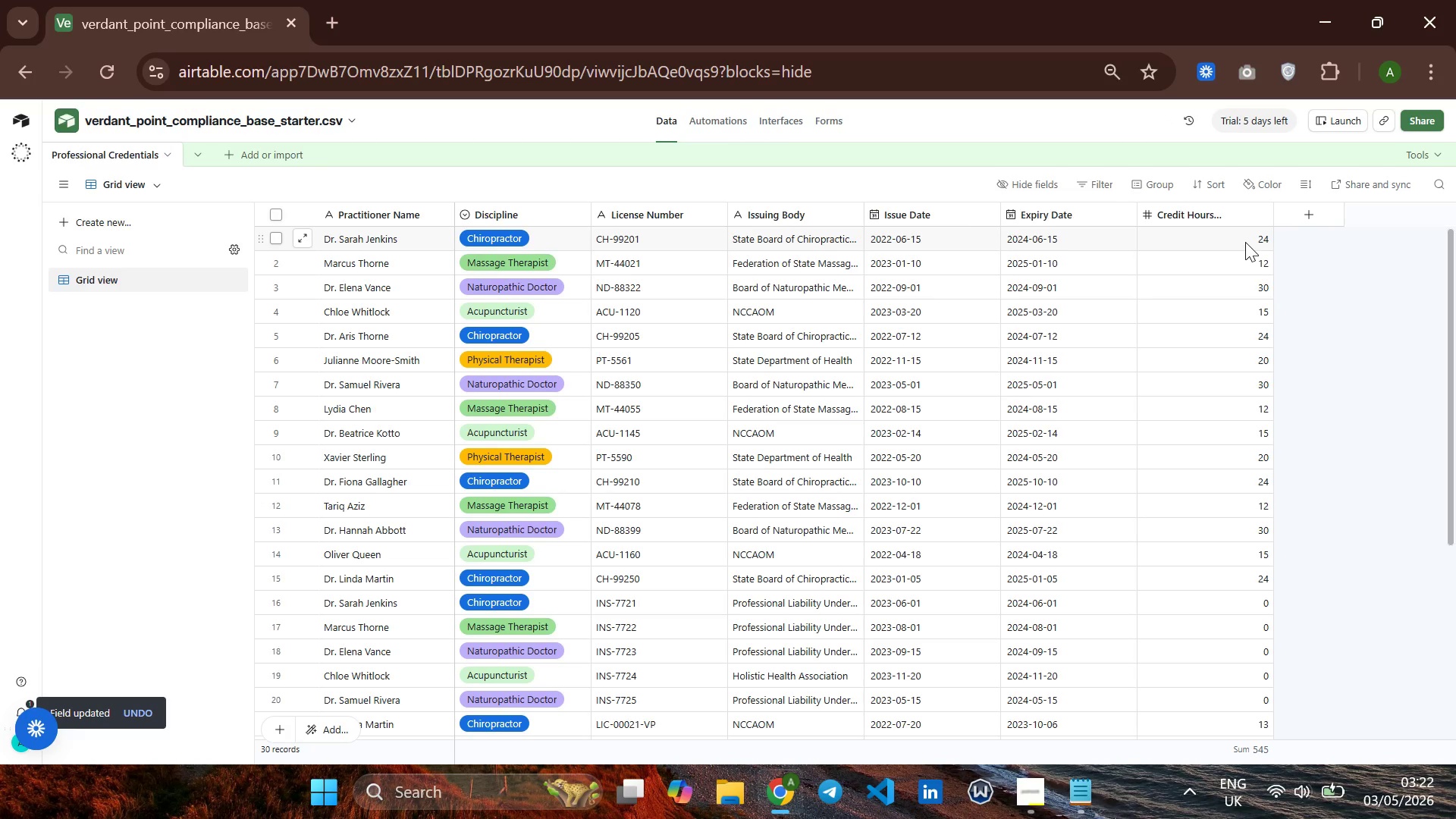 
left_click([1307, 219])
 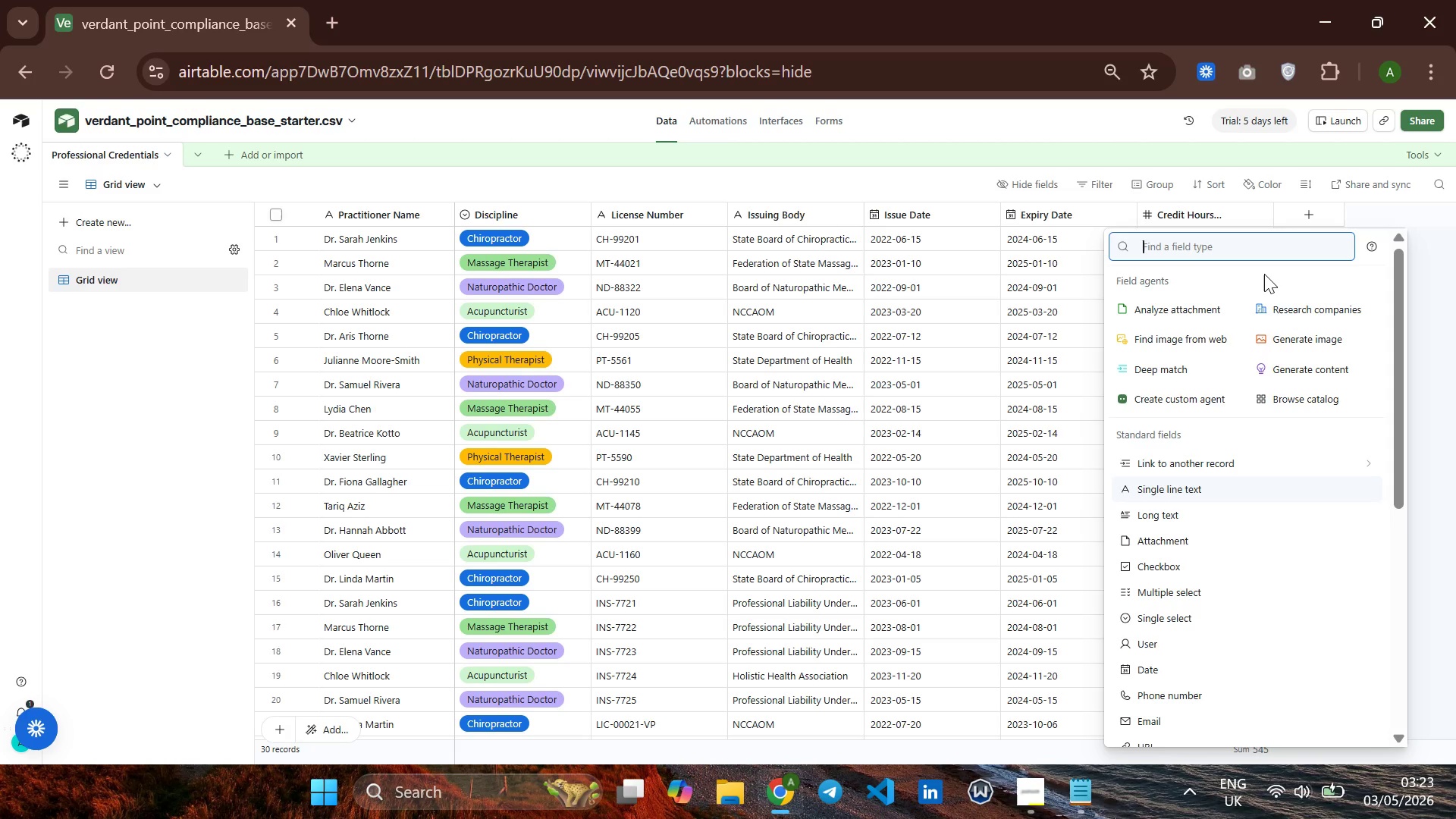 
type(sing)
 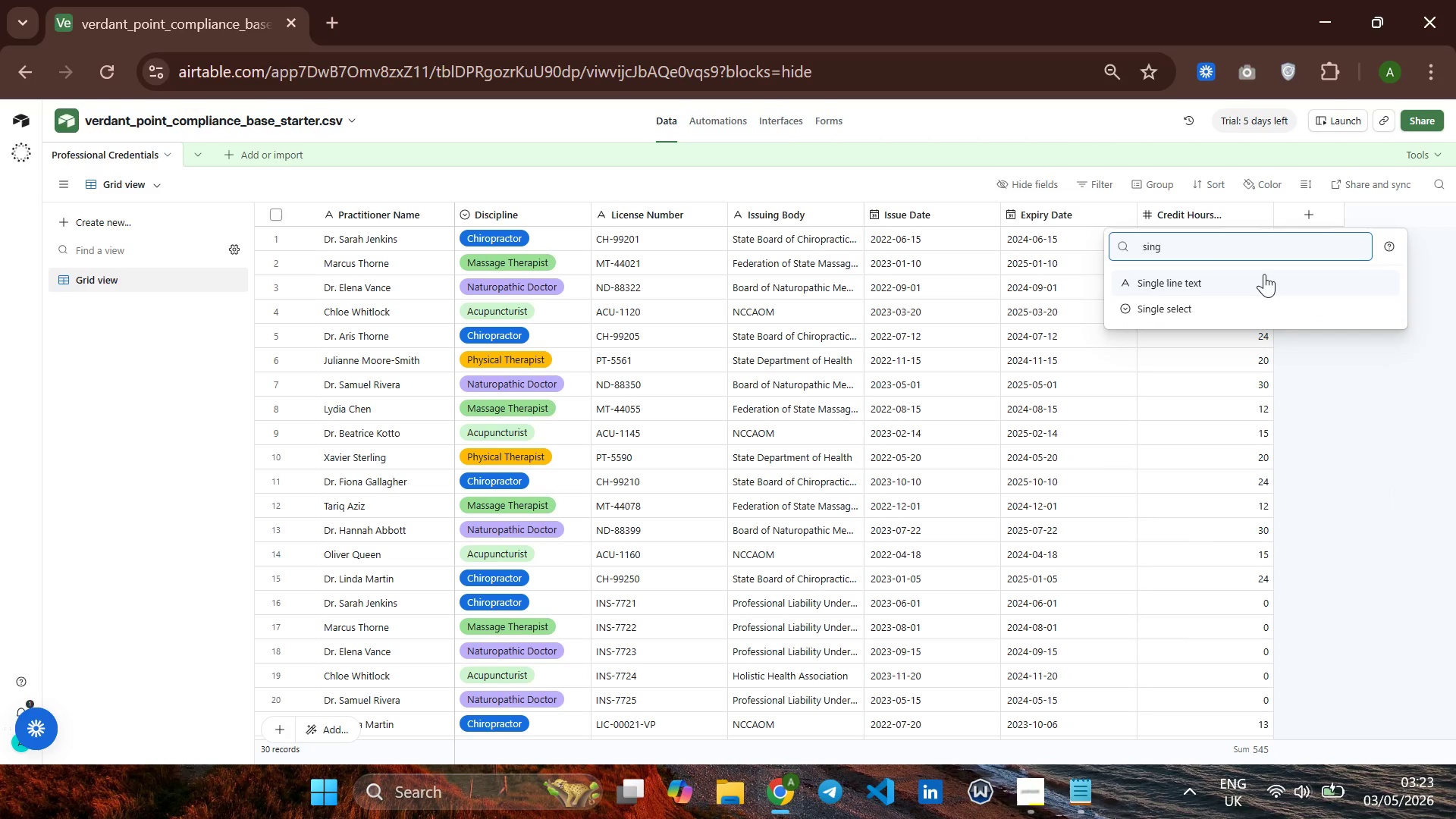 
key(ArrowDown)
 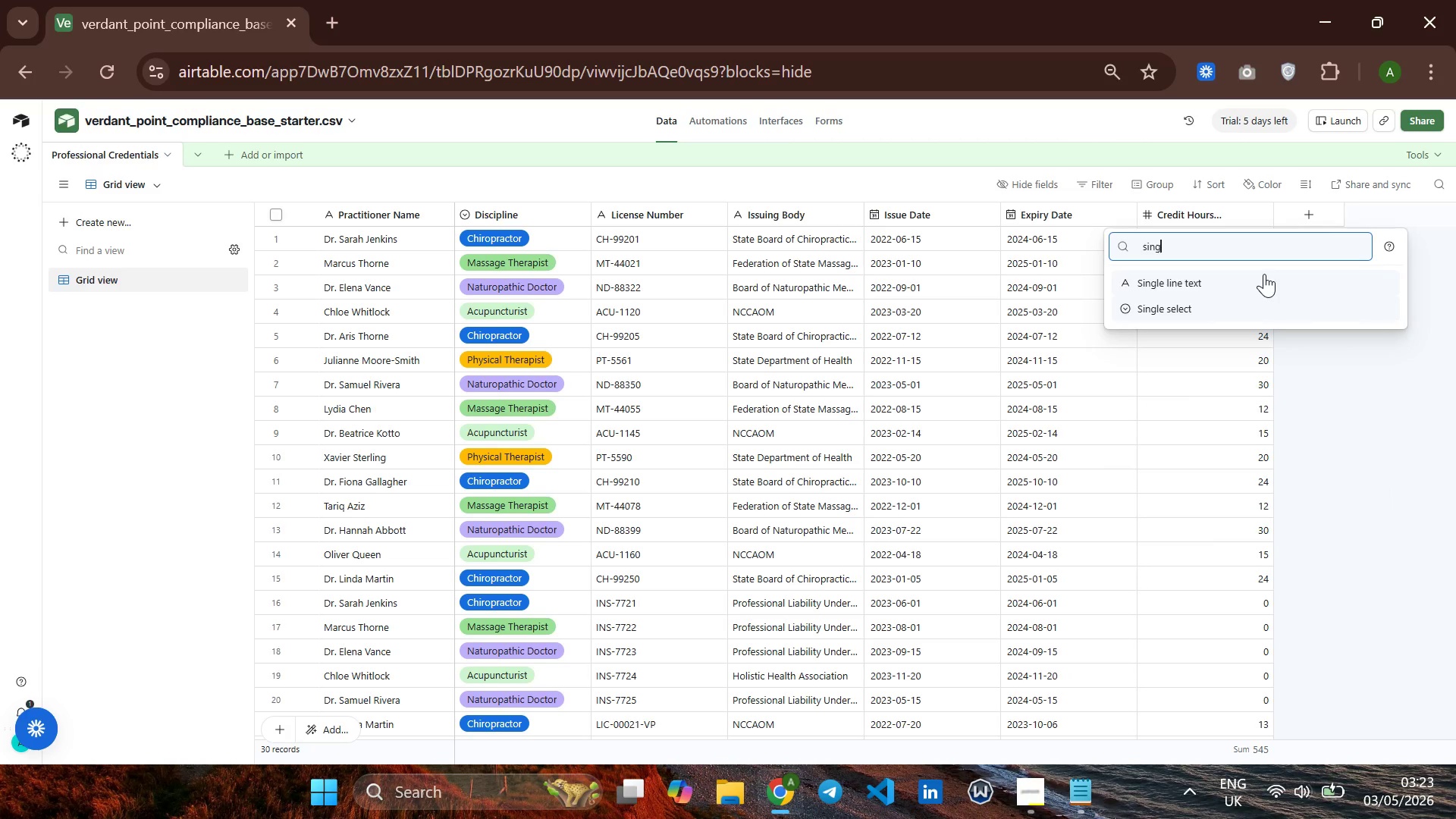 
key(ArrowDown)
 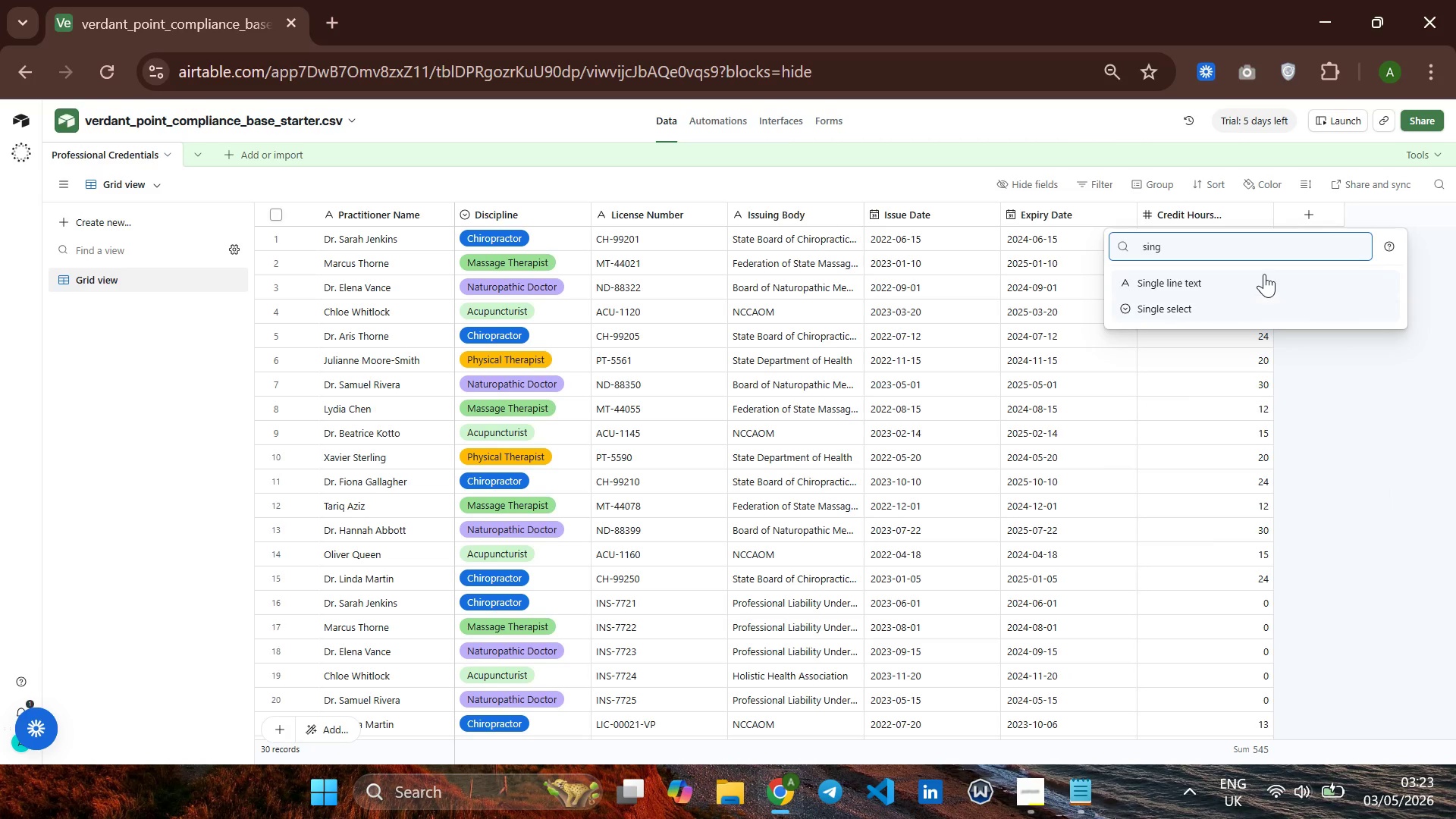 
key(ArrowDown)
 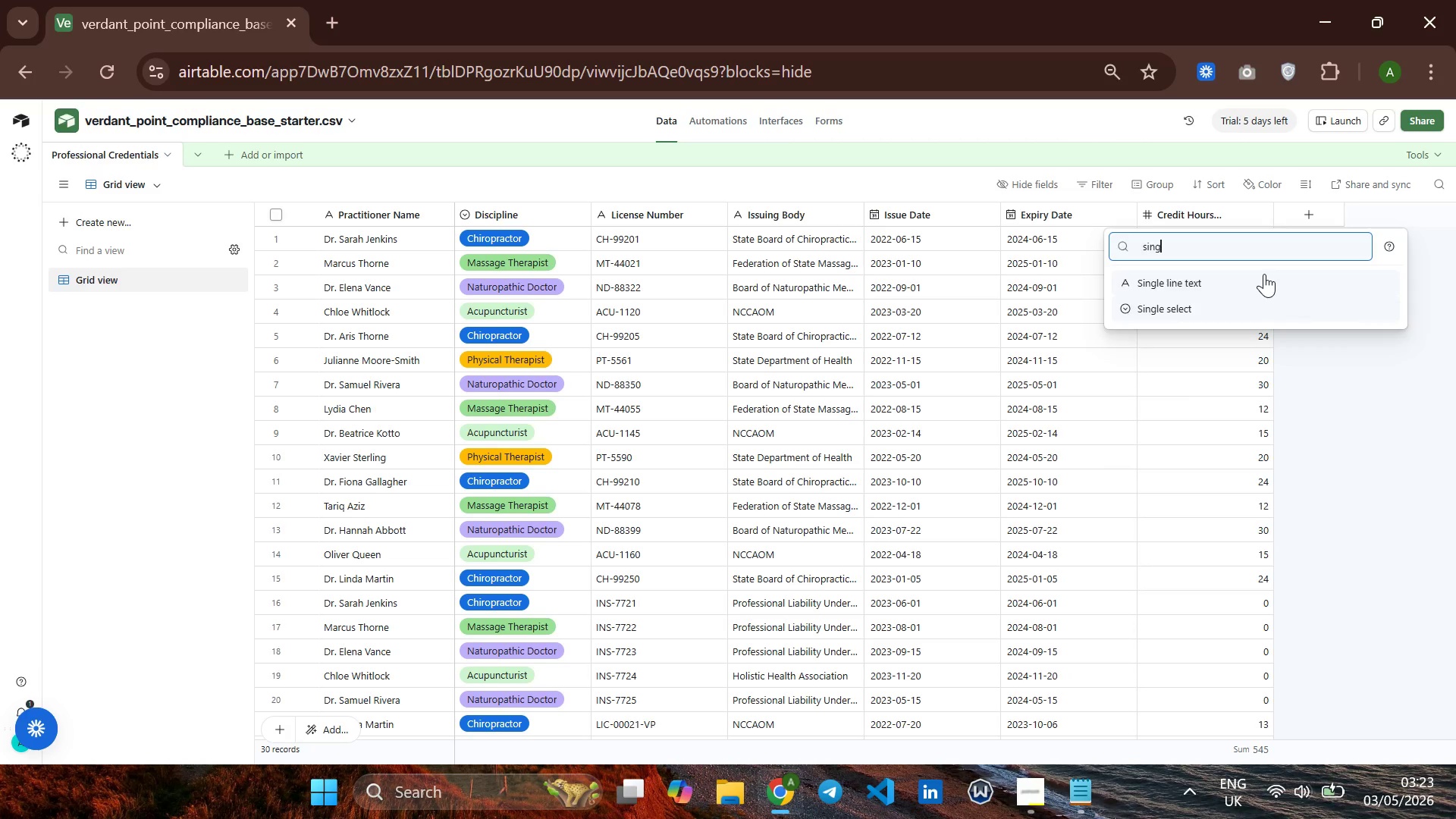 
key(Enter)
 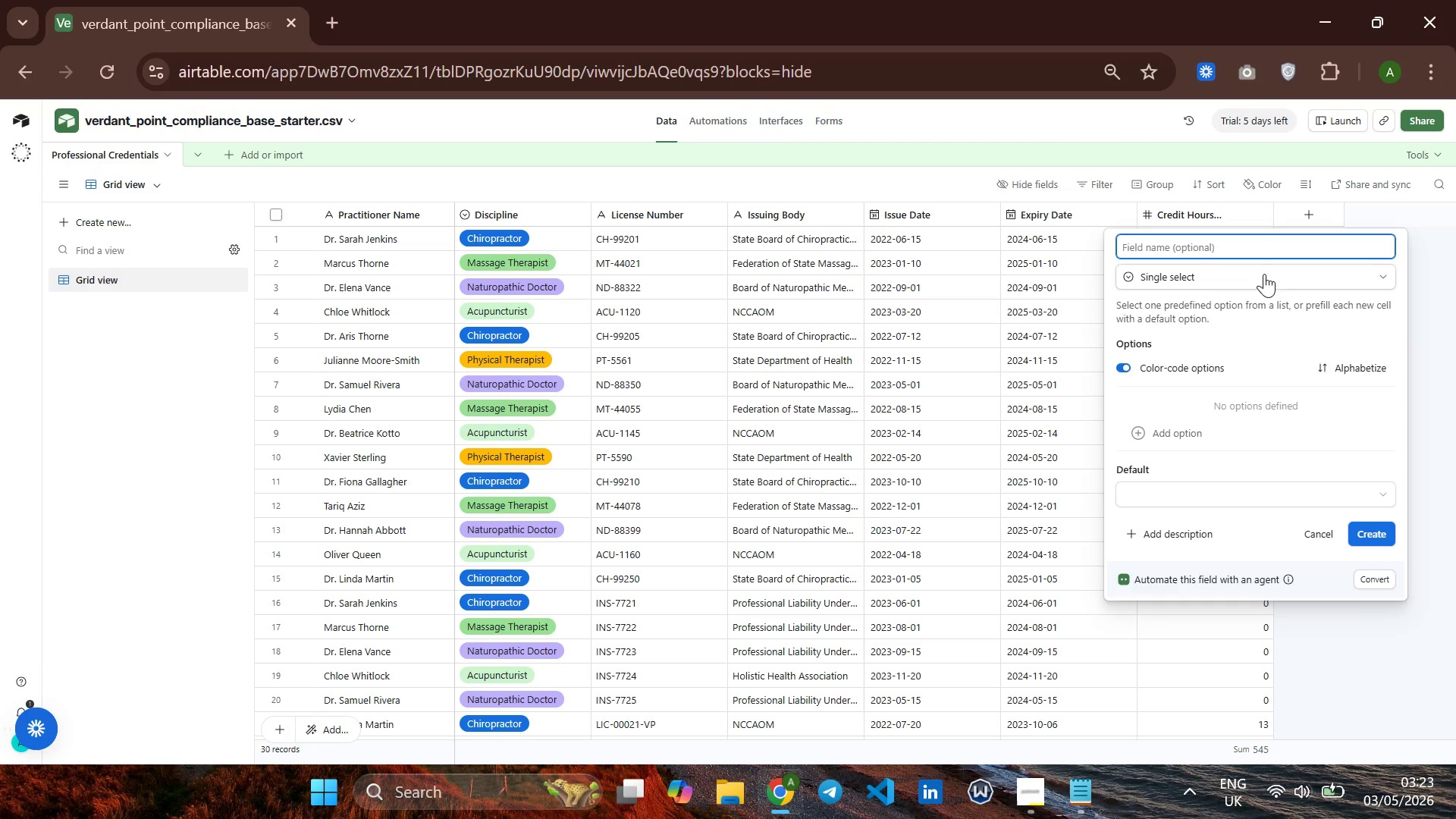 
type(Credential Type )
key(Backspace)
 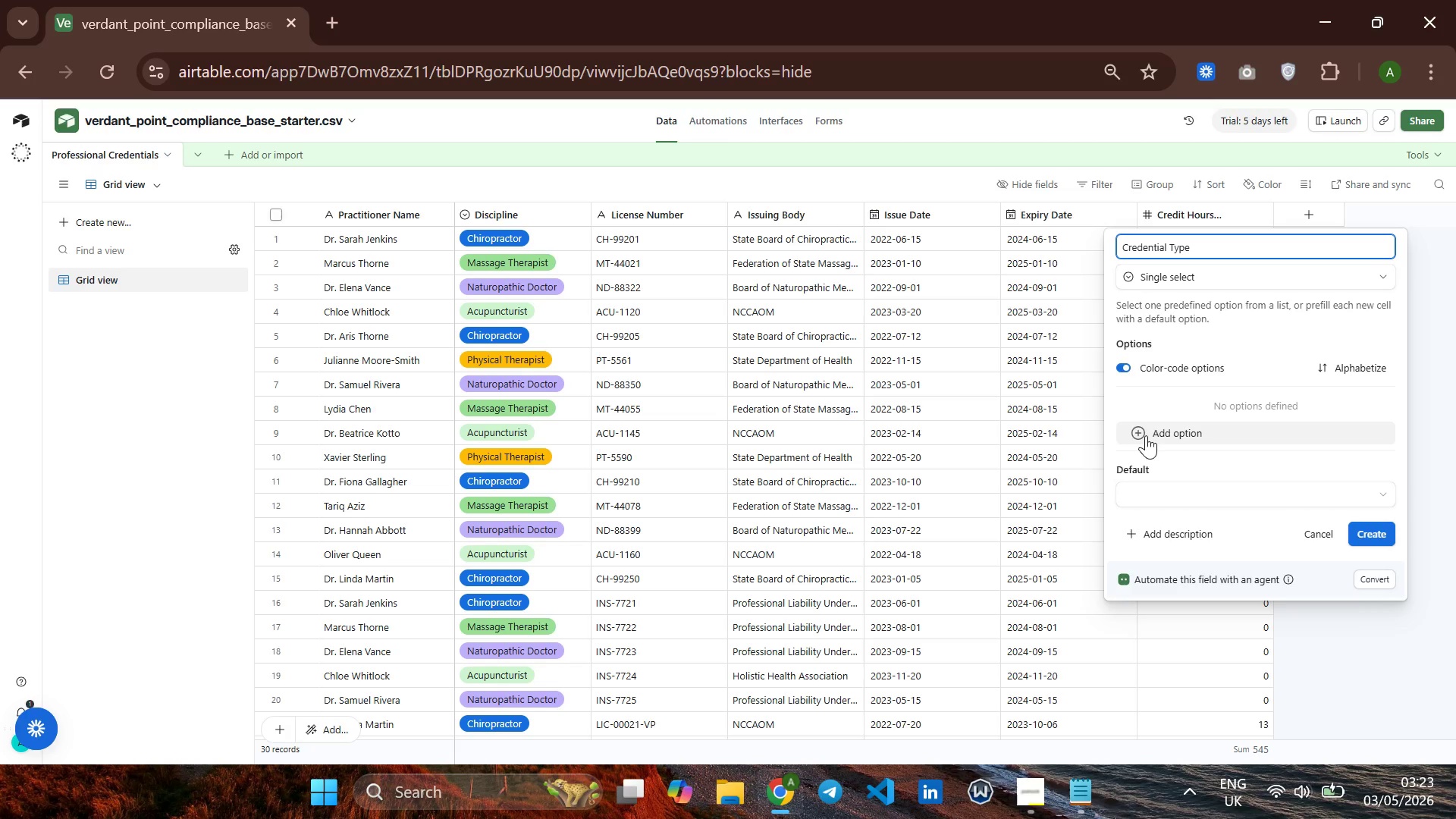 
wait(6.61)
 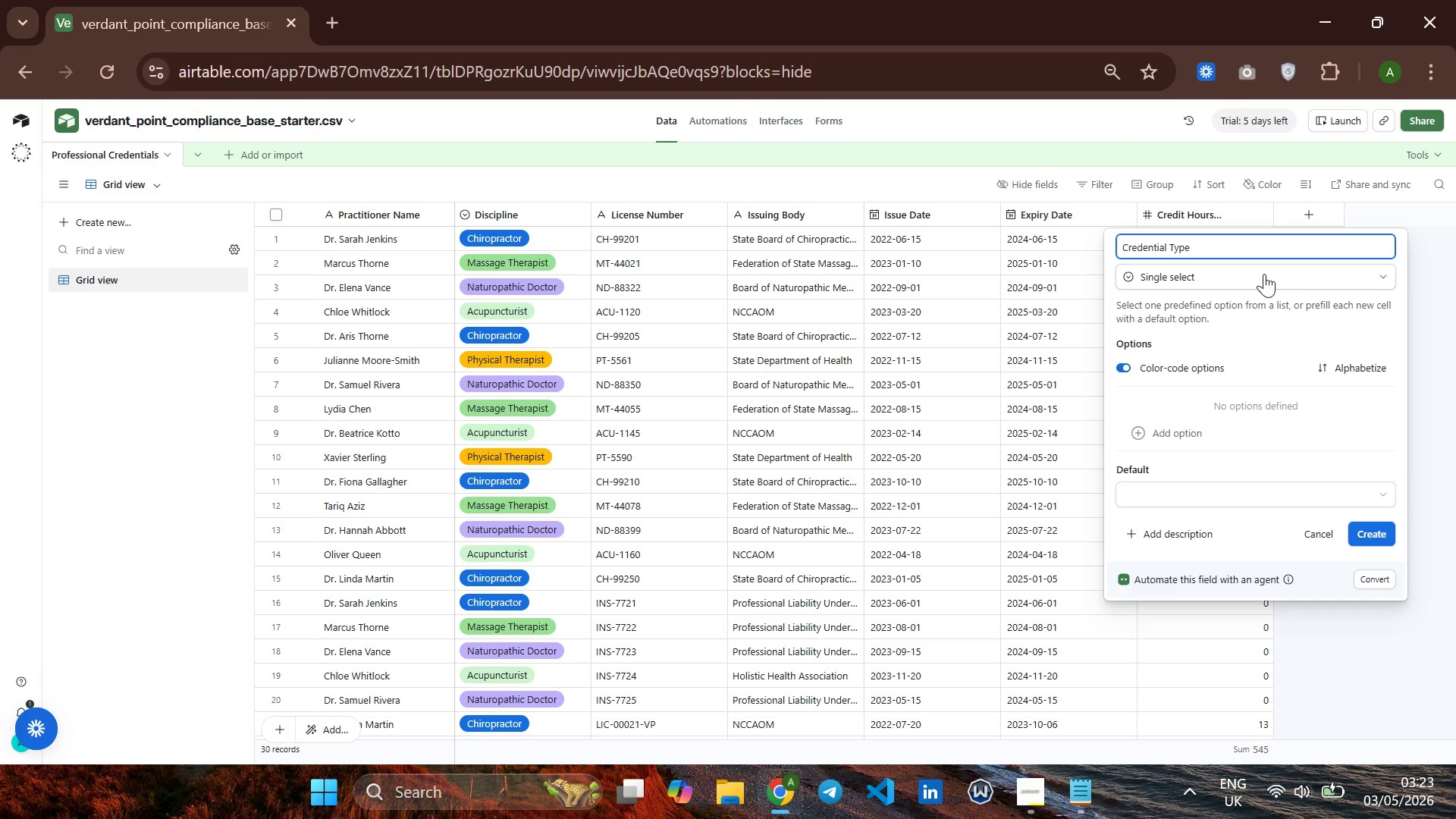 
left_click([1142, 430])
 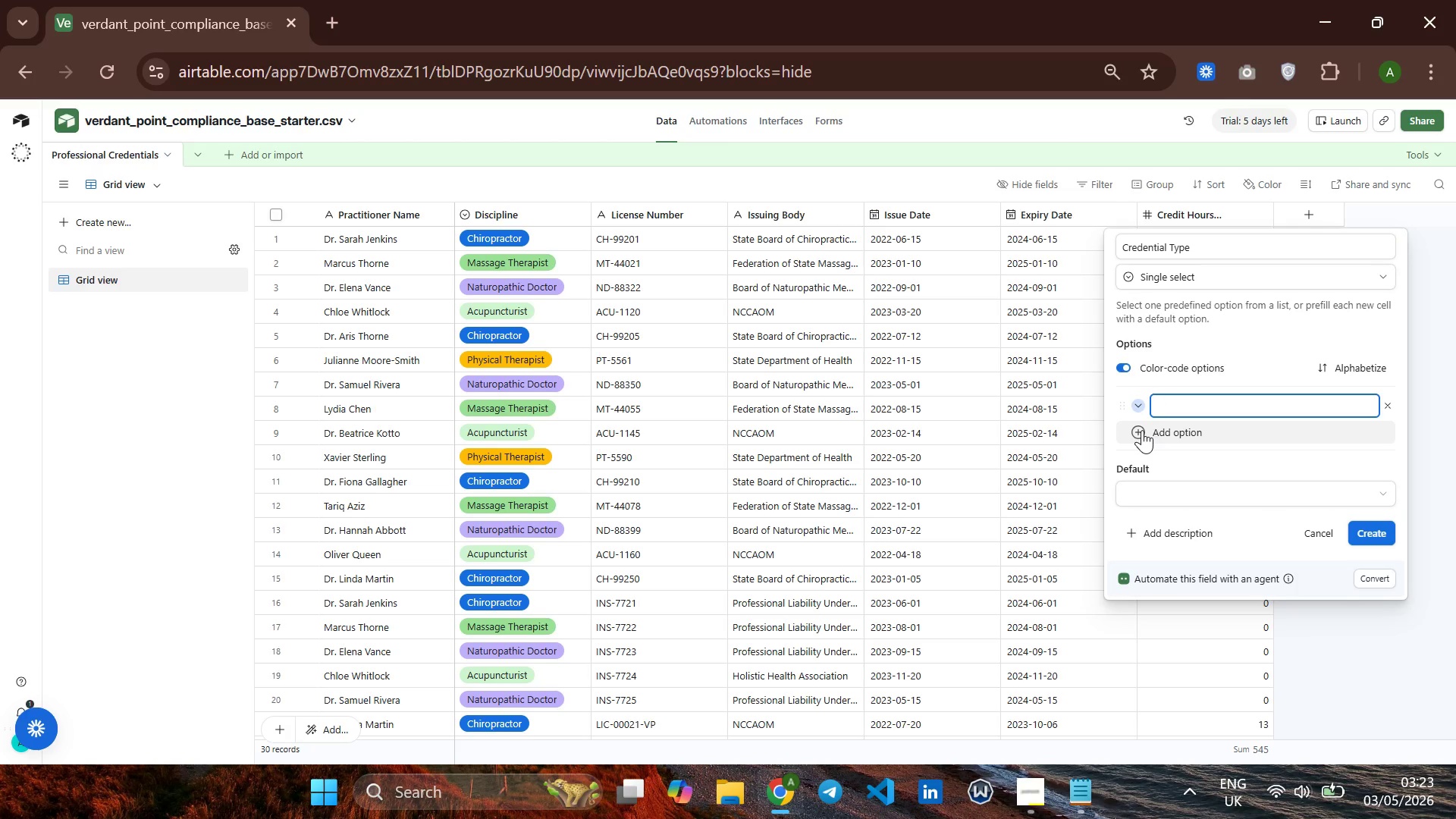 
type(License)
 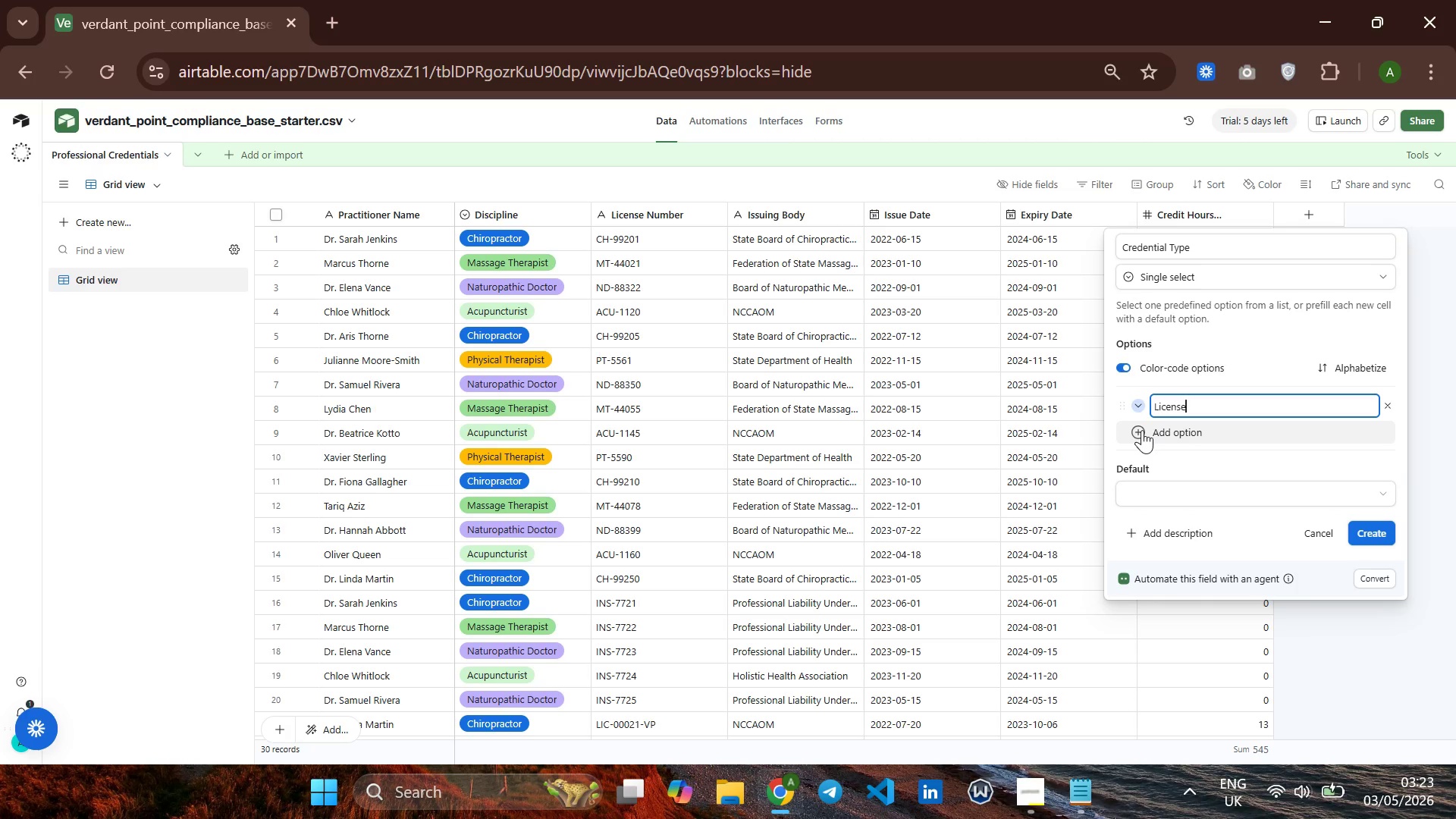 
key(Enter)
 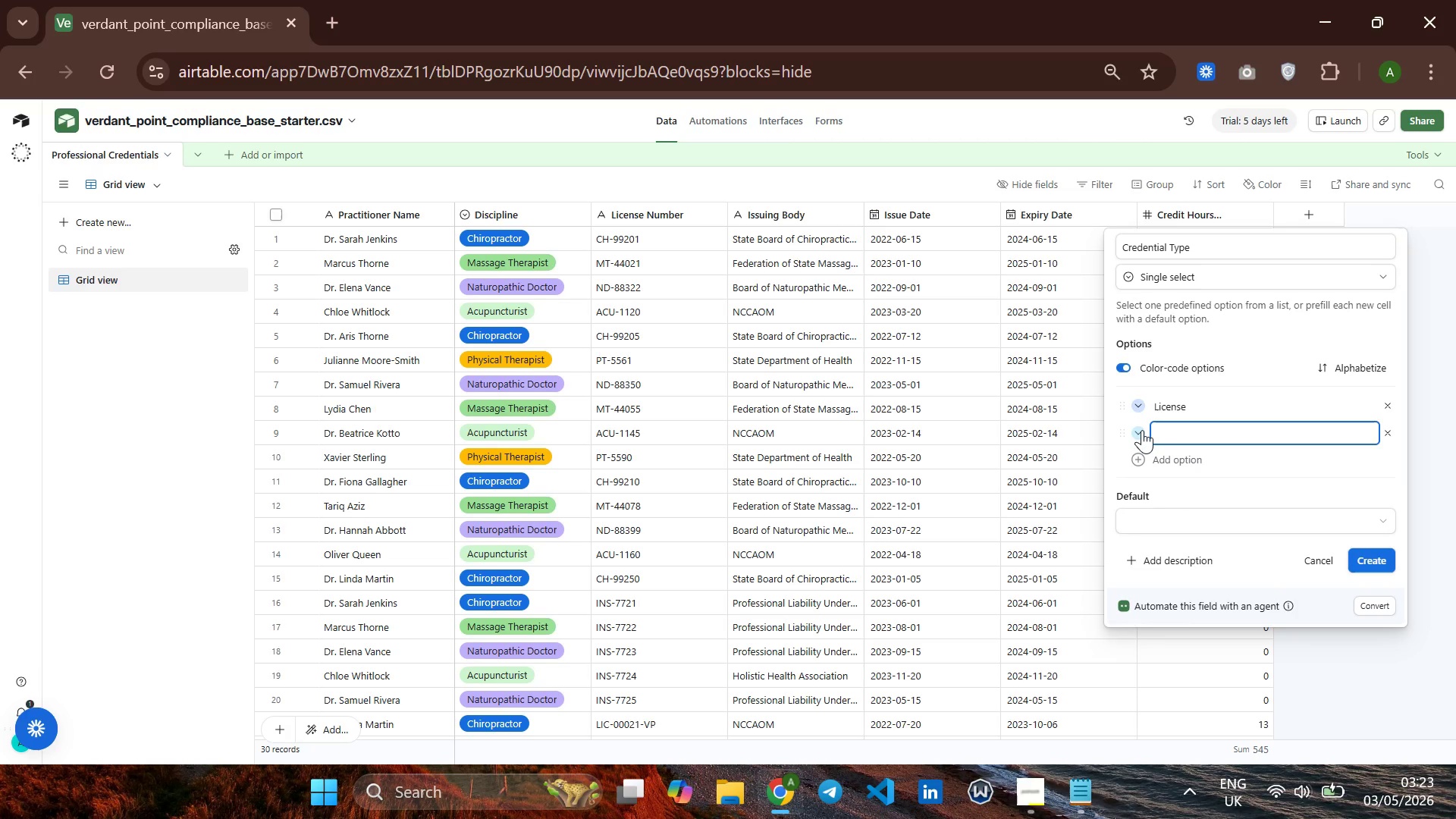 
type(Insurance)
 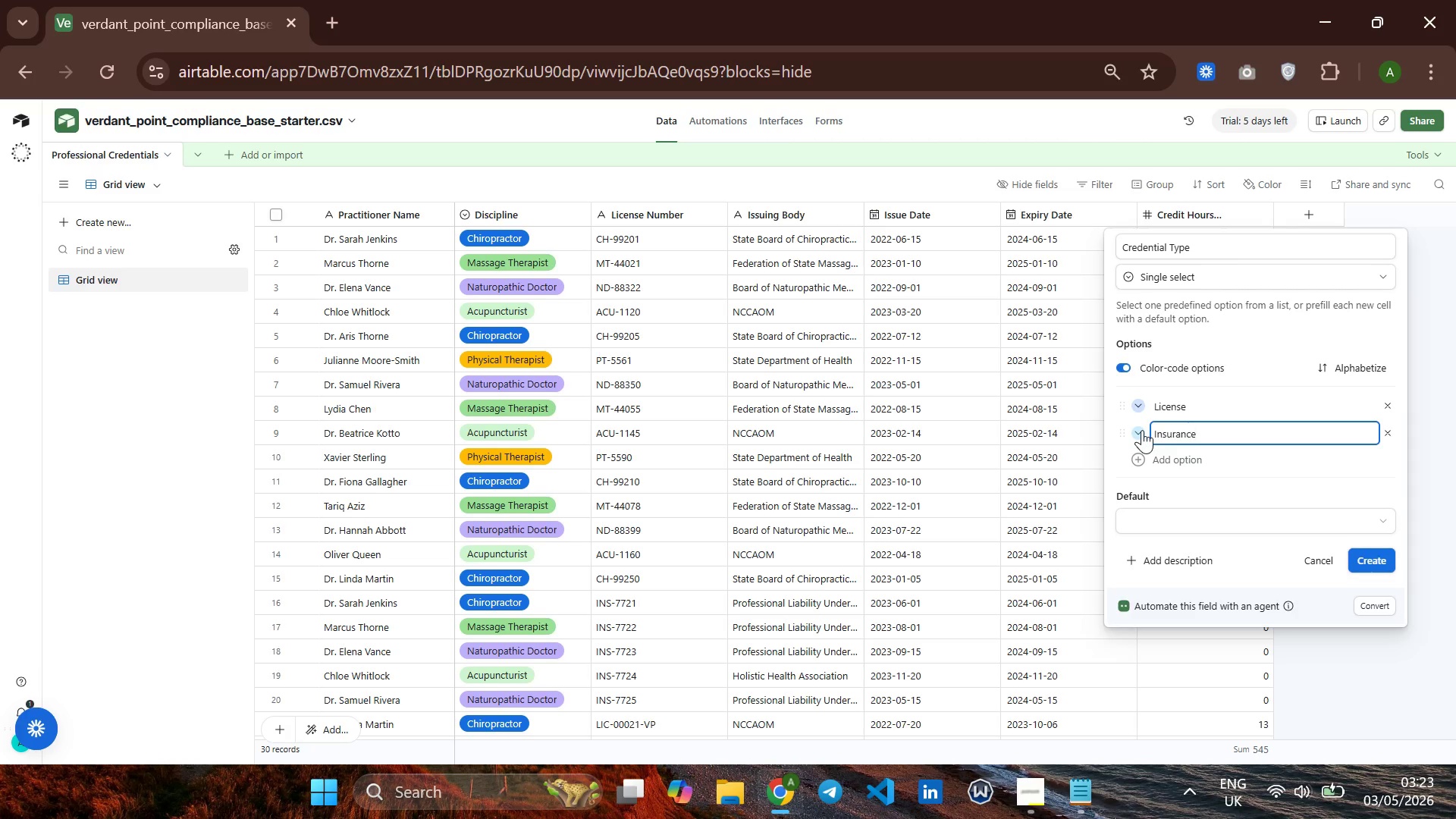 
key(Enter)
 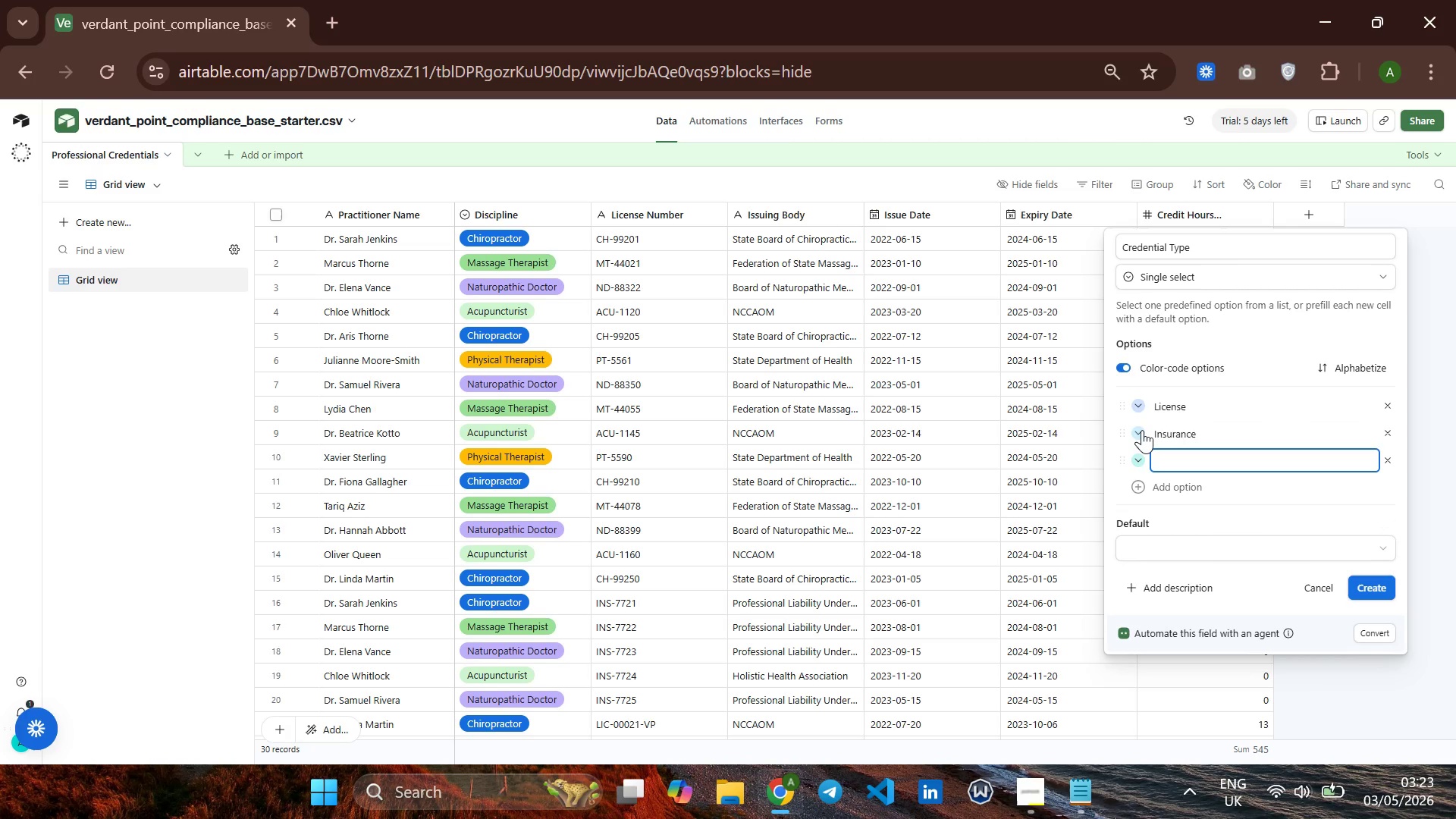 
type(Certification)
 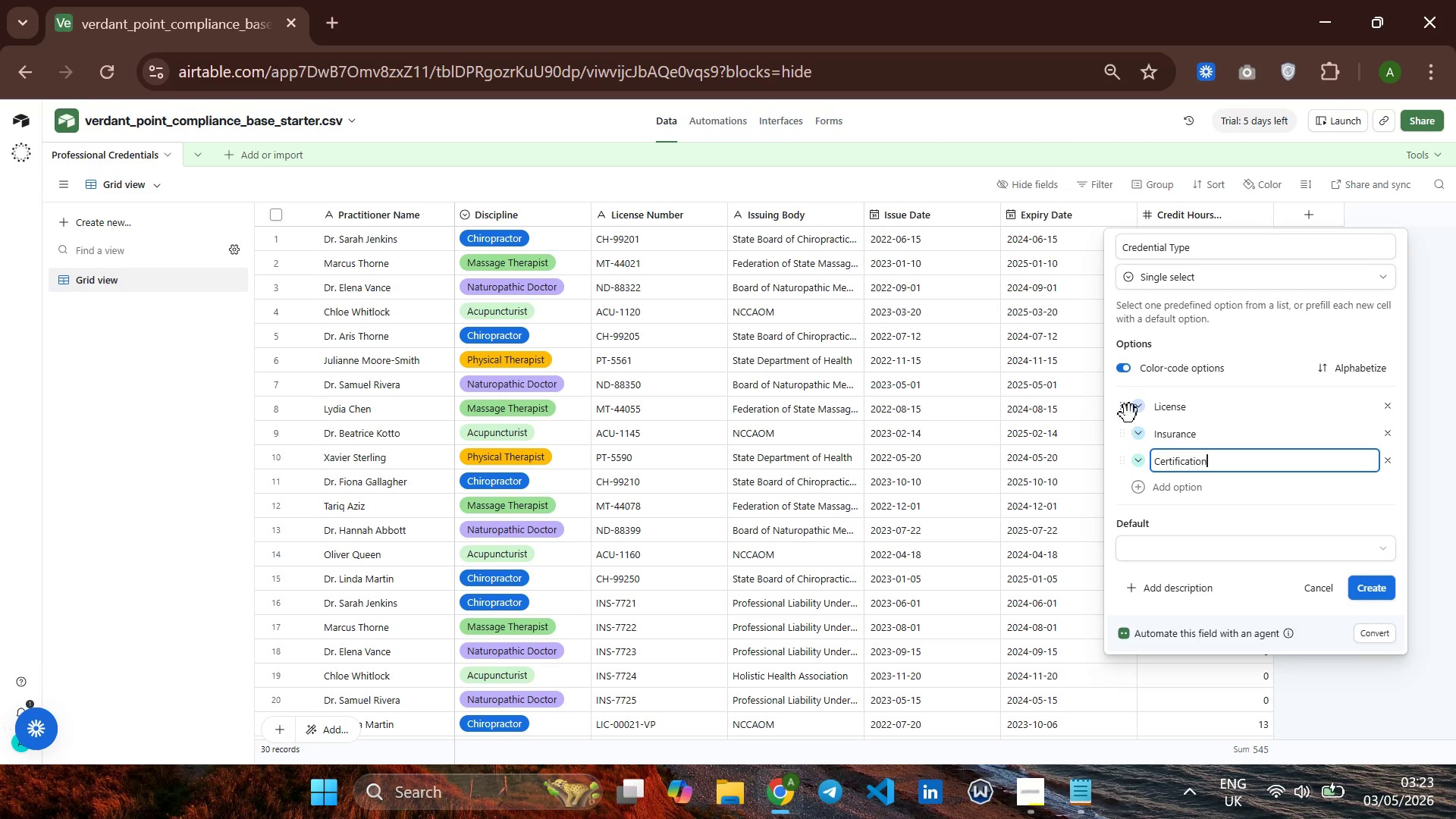 
wait(5.8)
 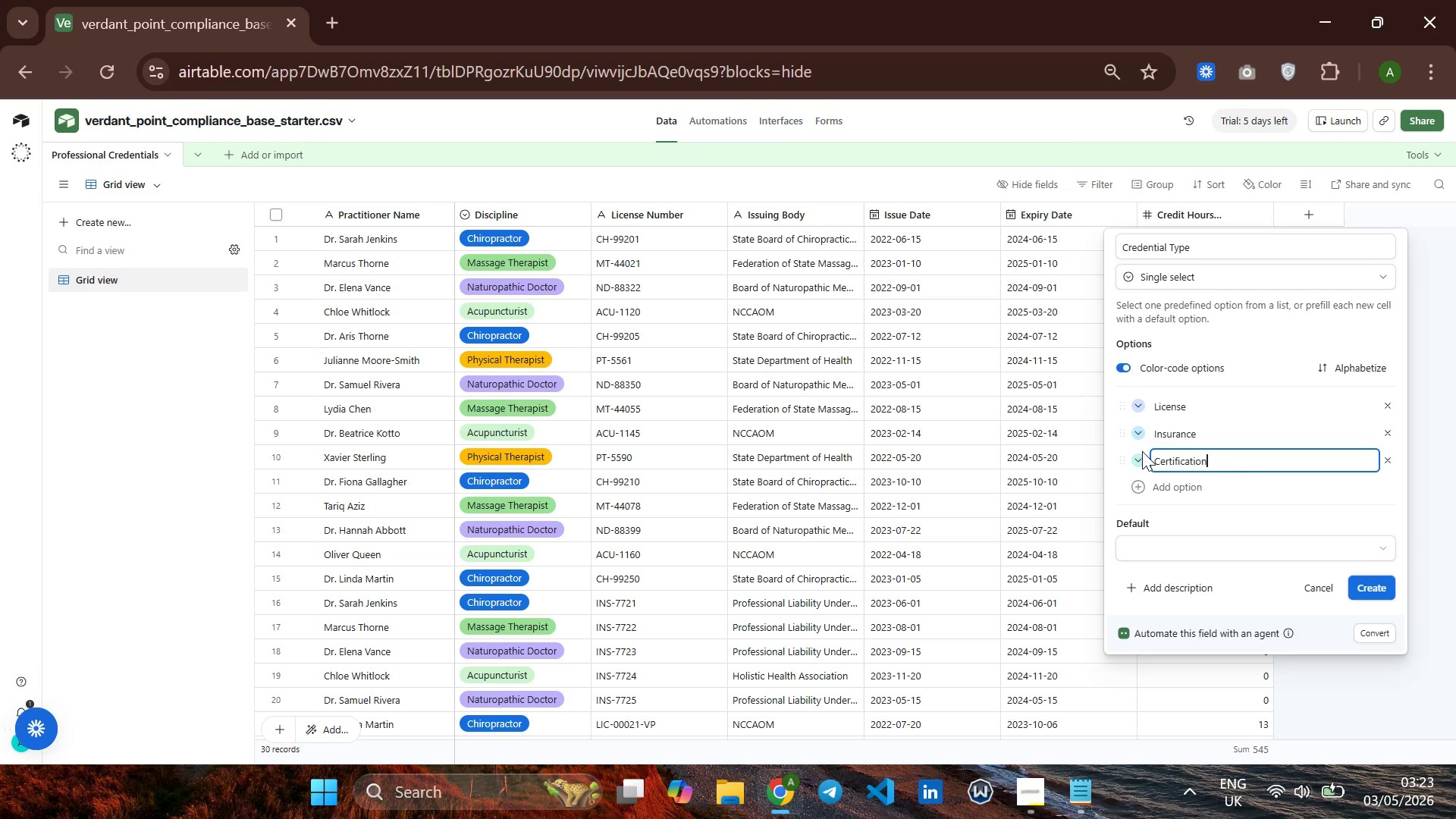 
left_click([1138, 411])
 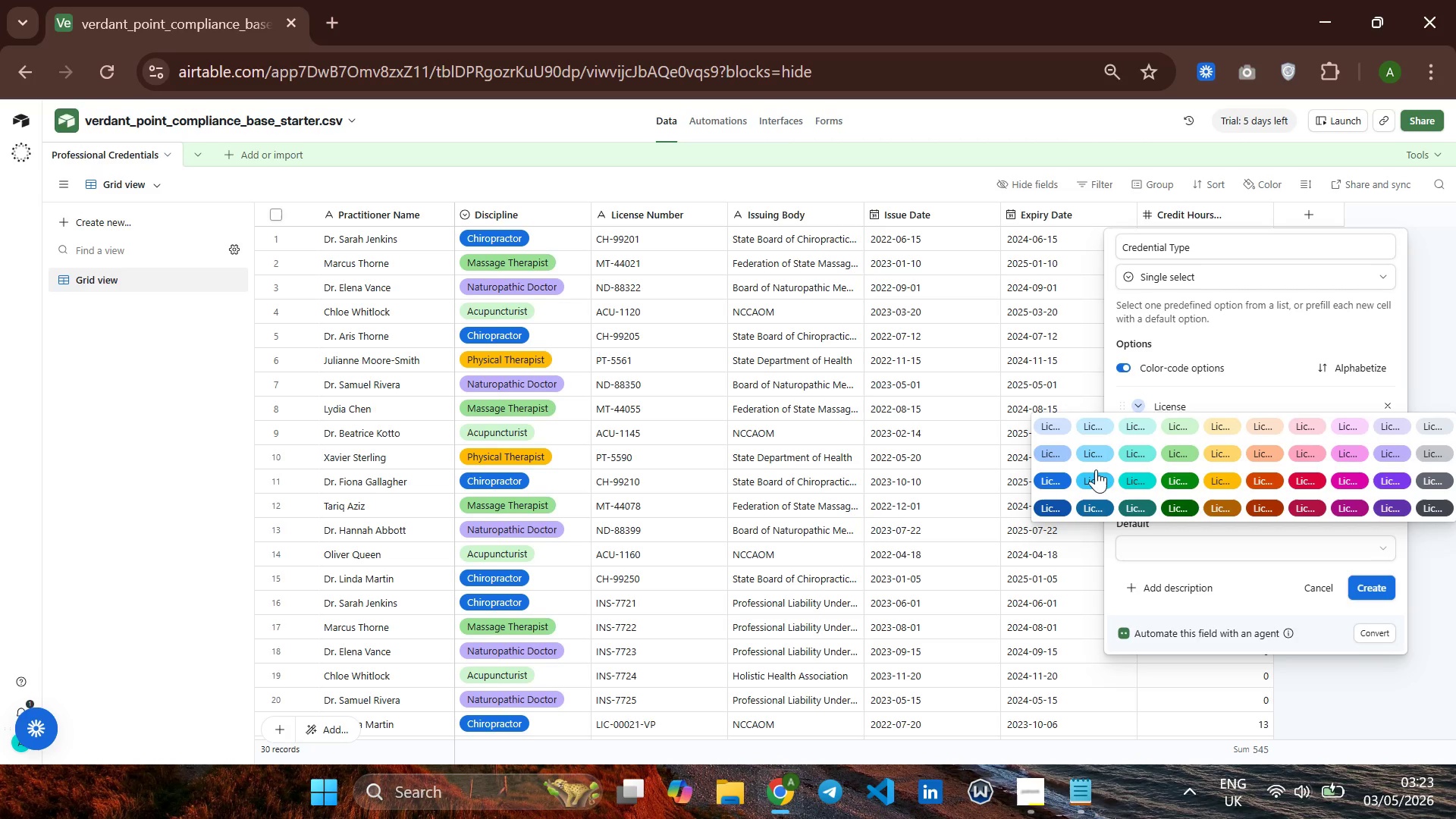 
left_click([1096, 478])
 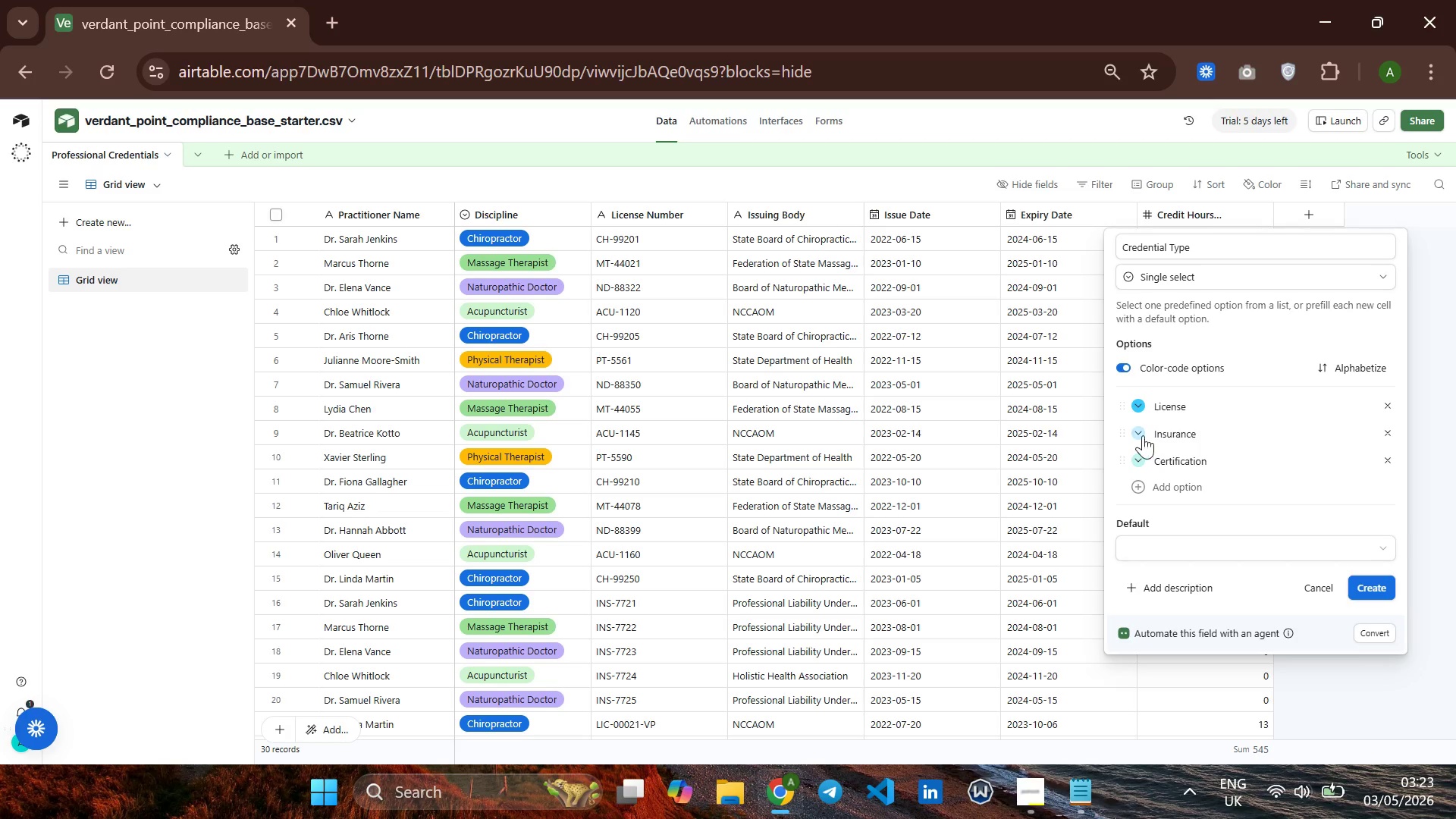 
left_click([1141, 431])
 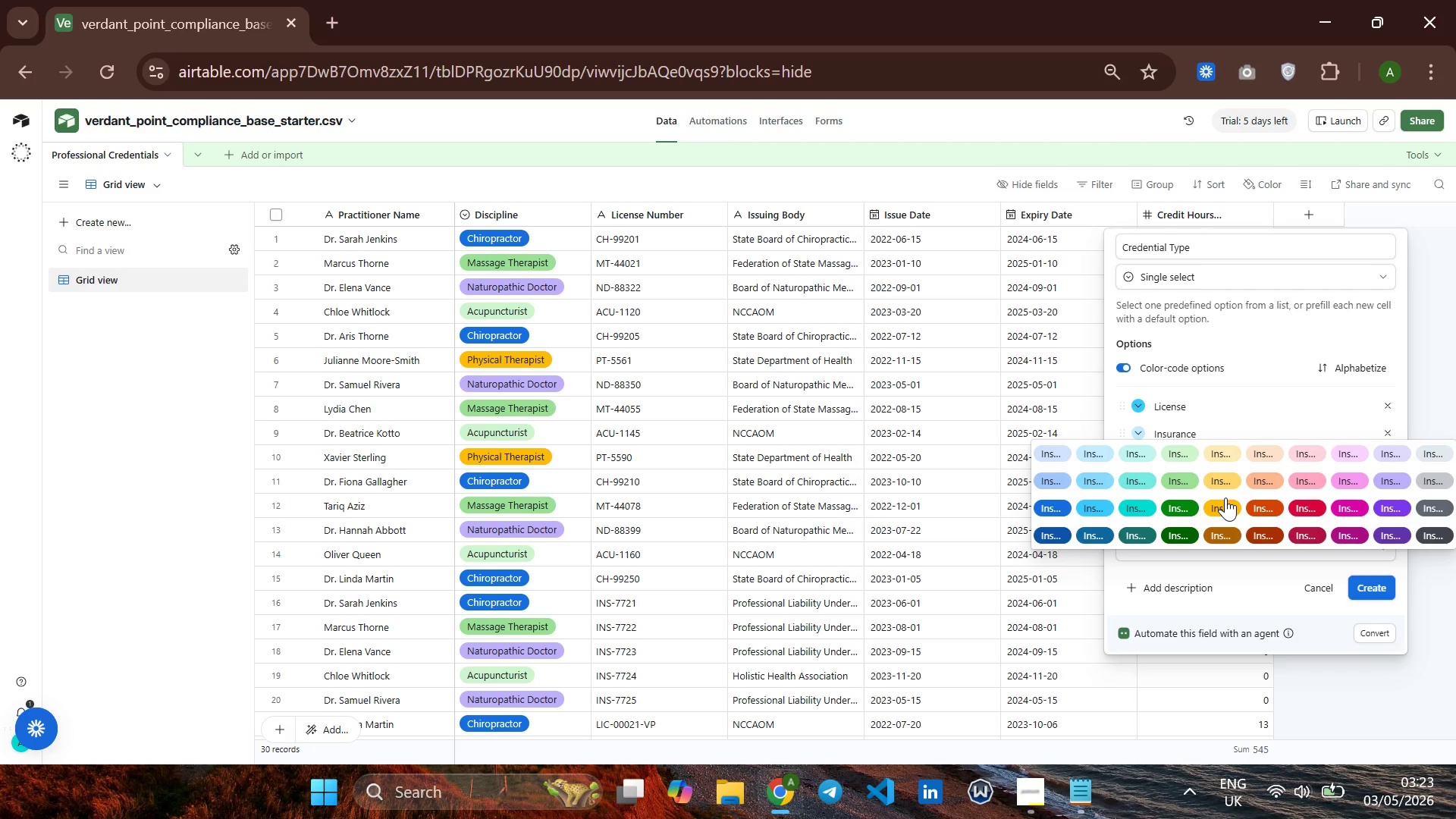 
left_click([1225, 503])
 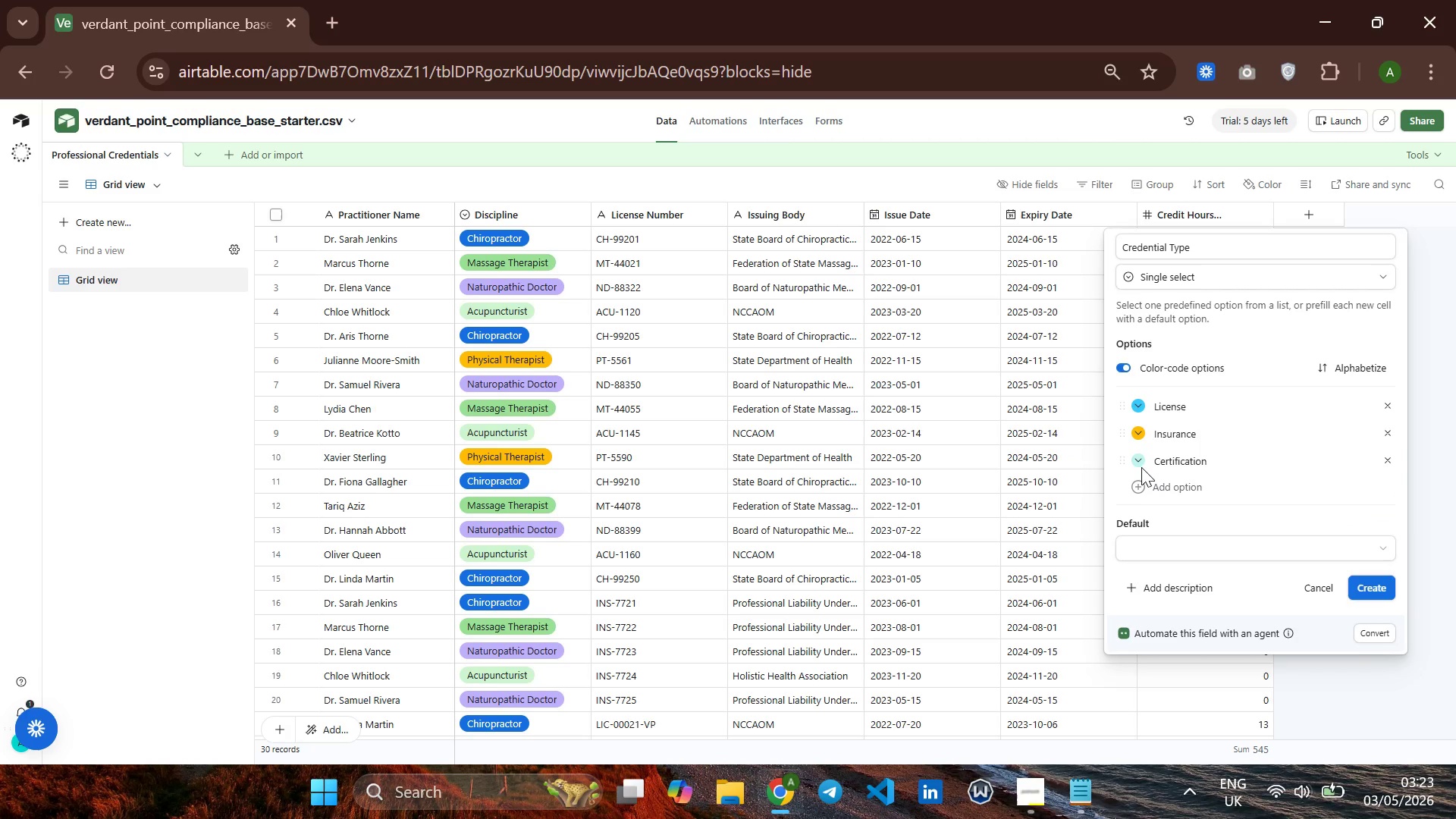 
left_click([1141, 463])
 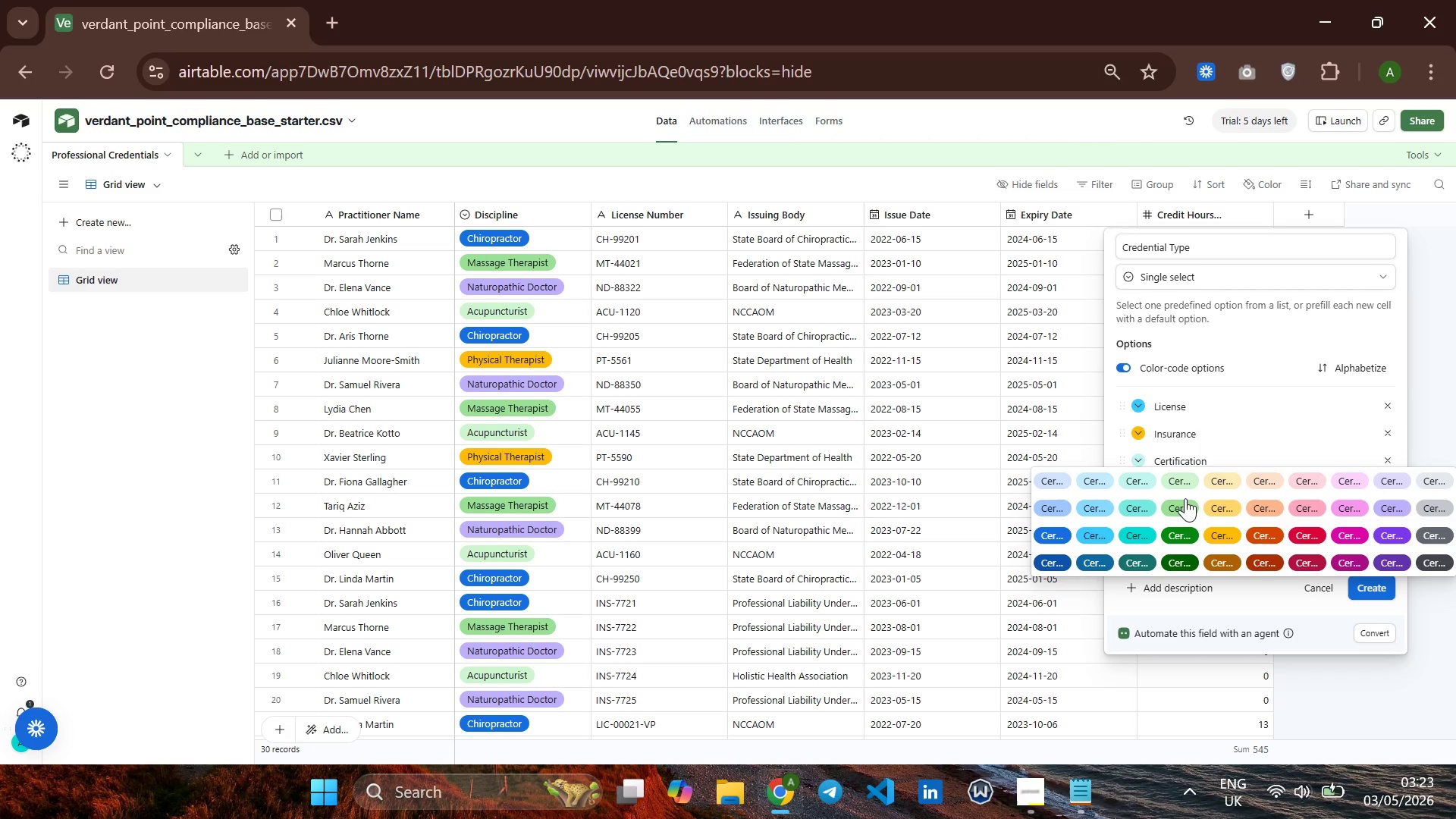 
left_click([1185, 500])
 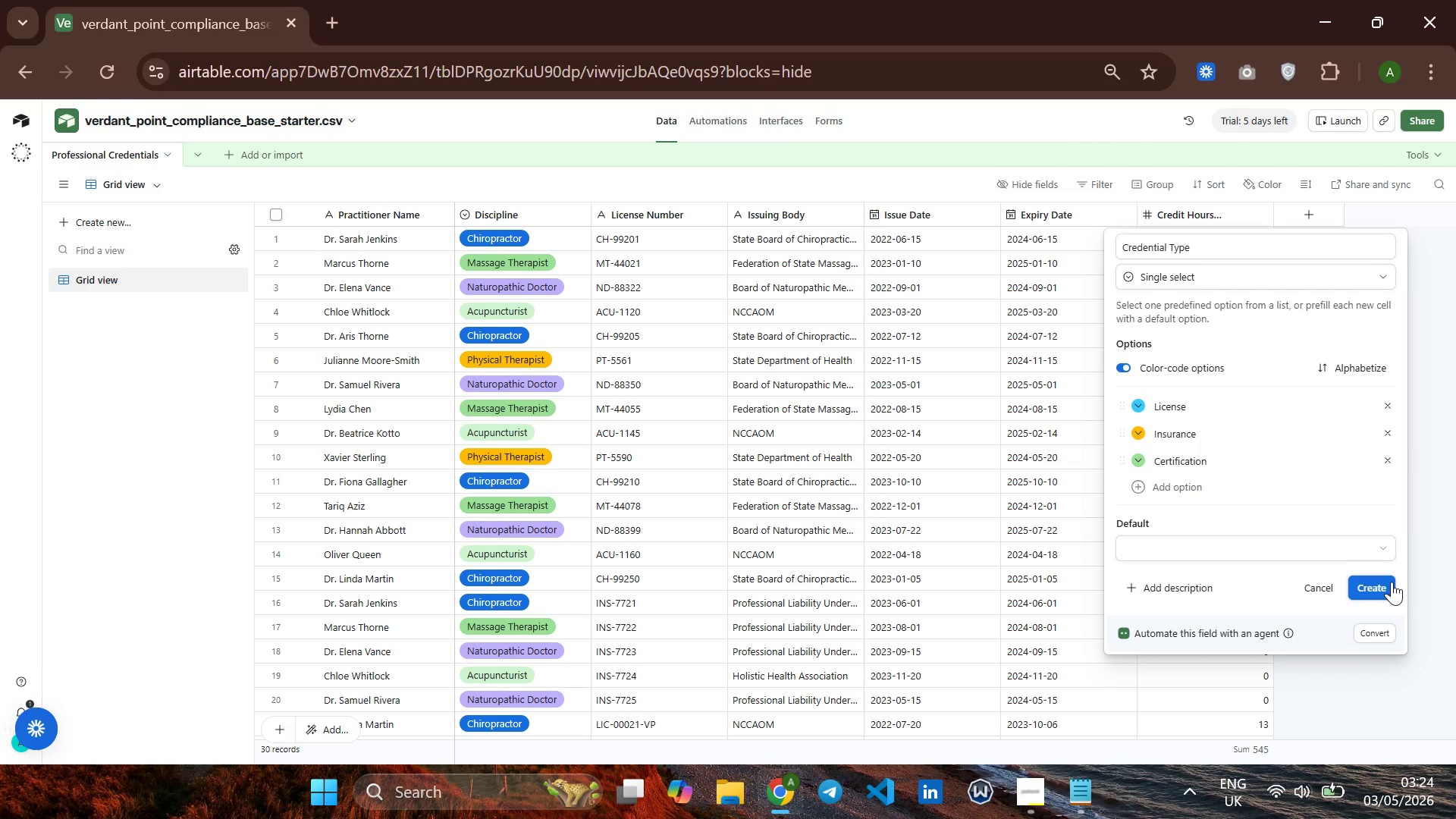 
left_click([1379, 582])
 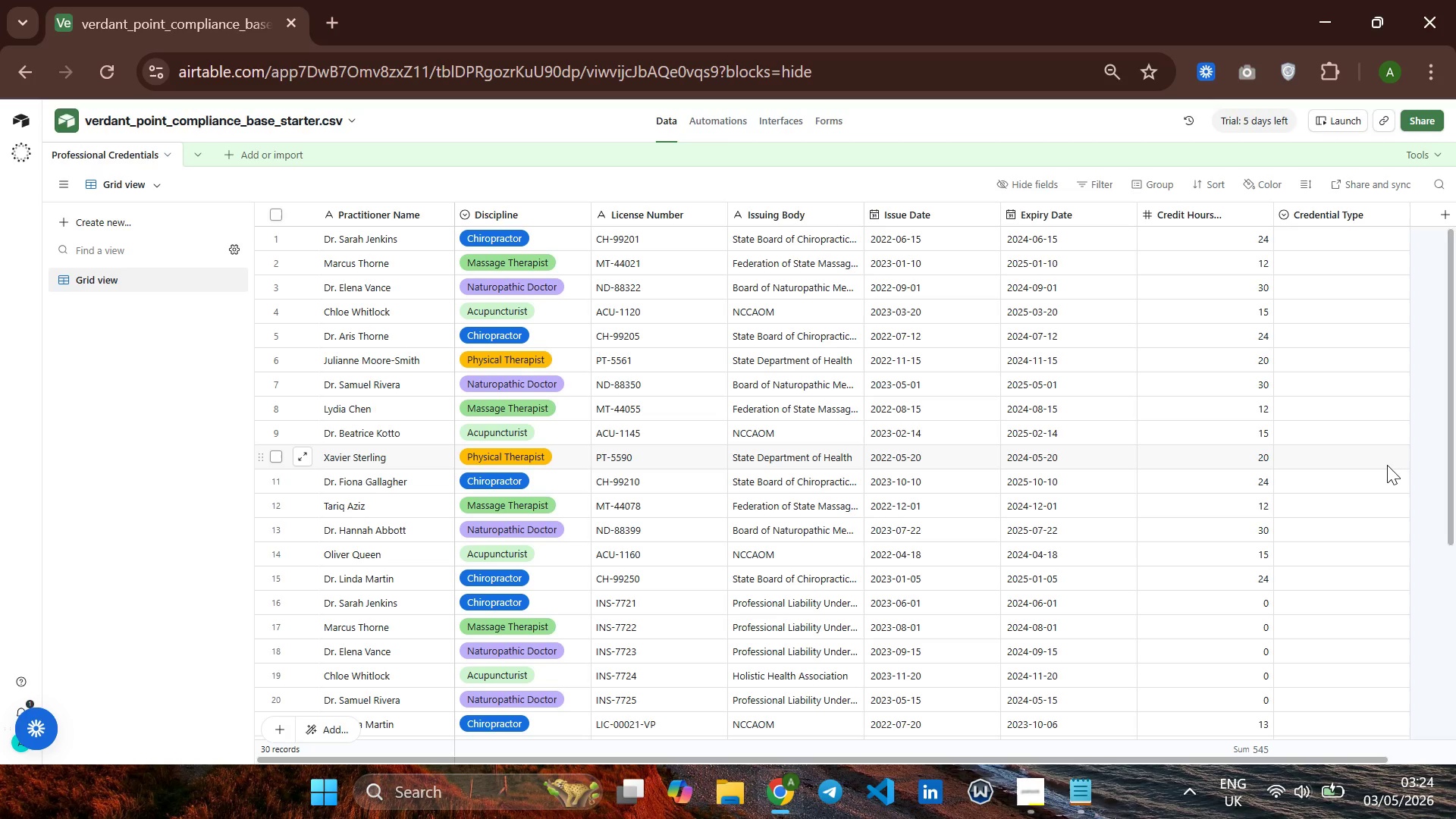 
wait(27.86)
 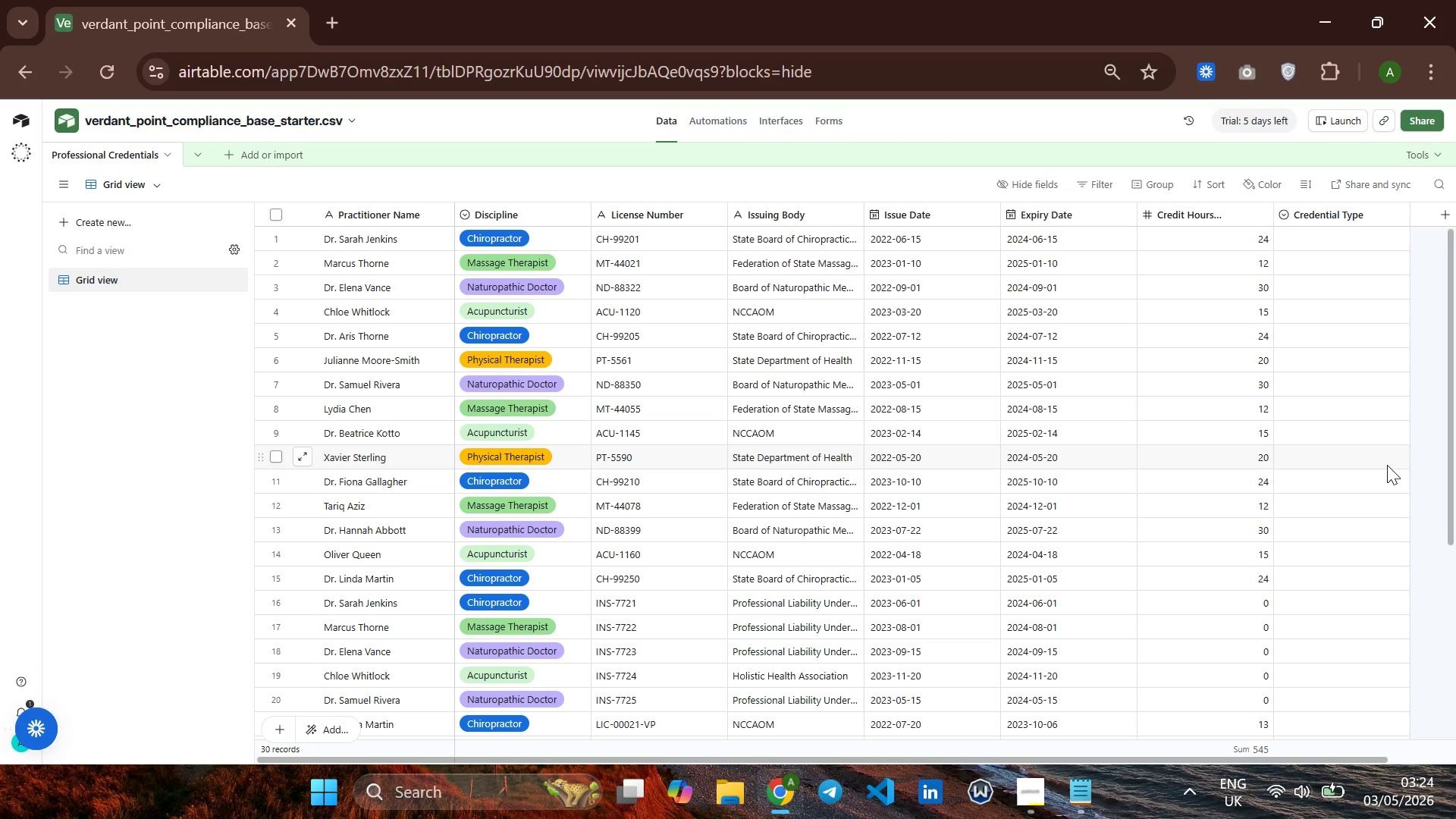 
left_click([1366, 210])
 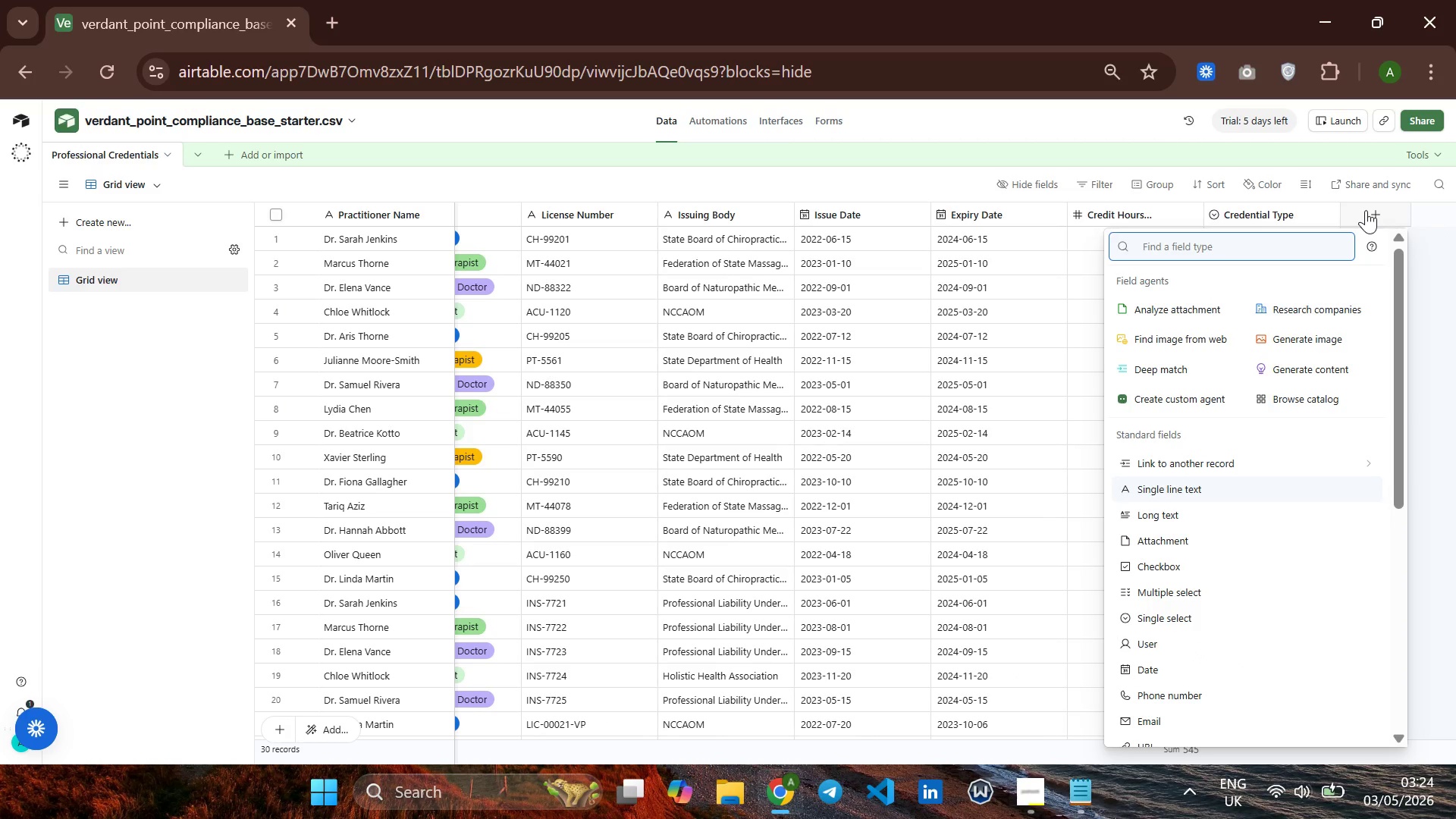 
type(sing)
 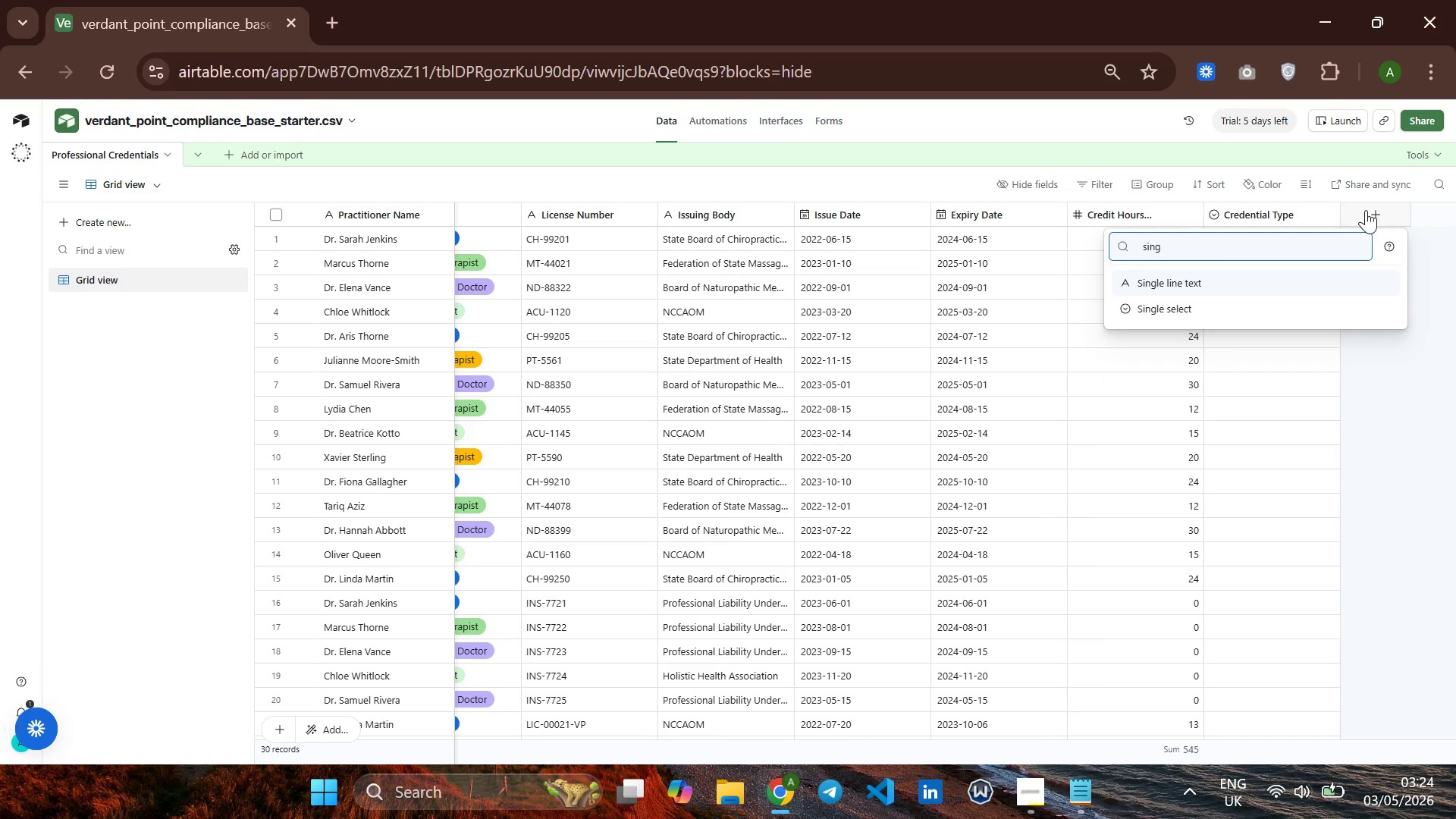 
key(ArrowDown)
 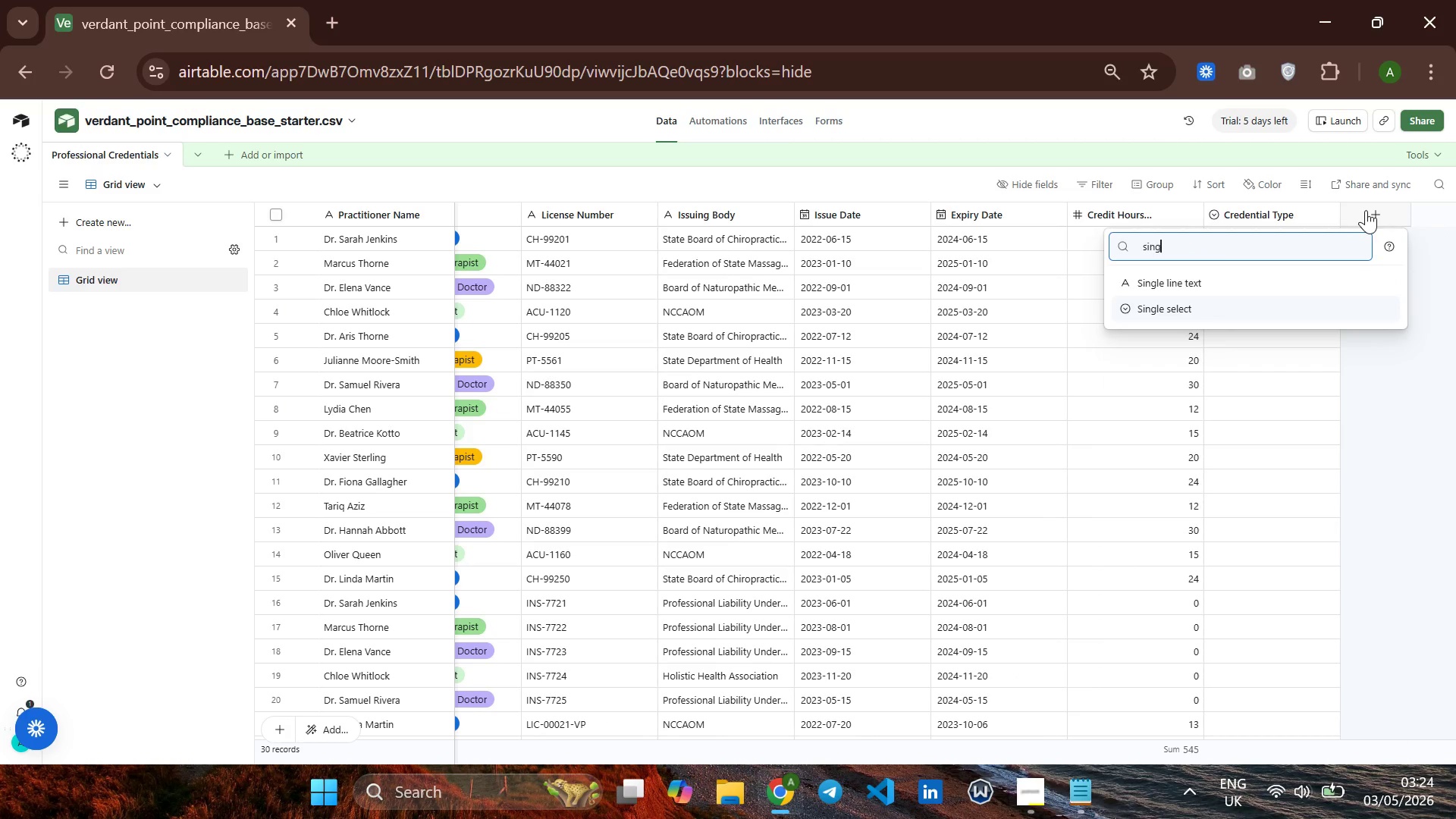 
key(Enter)
 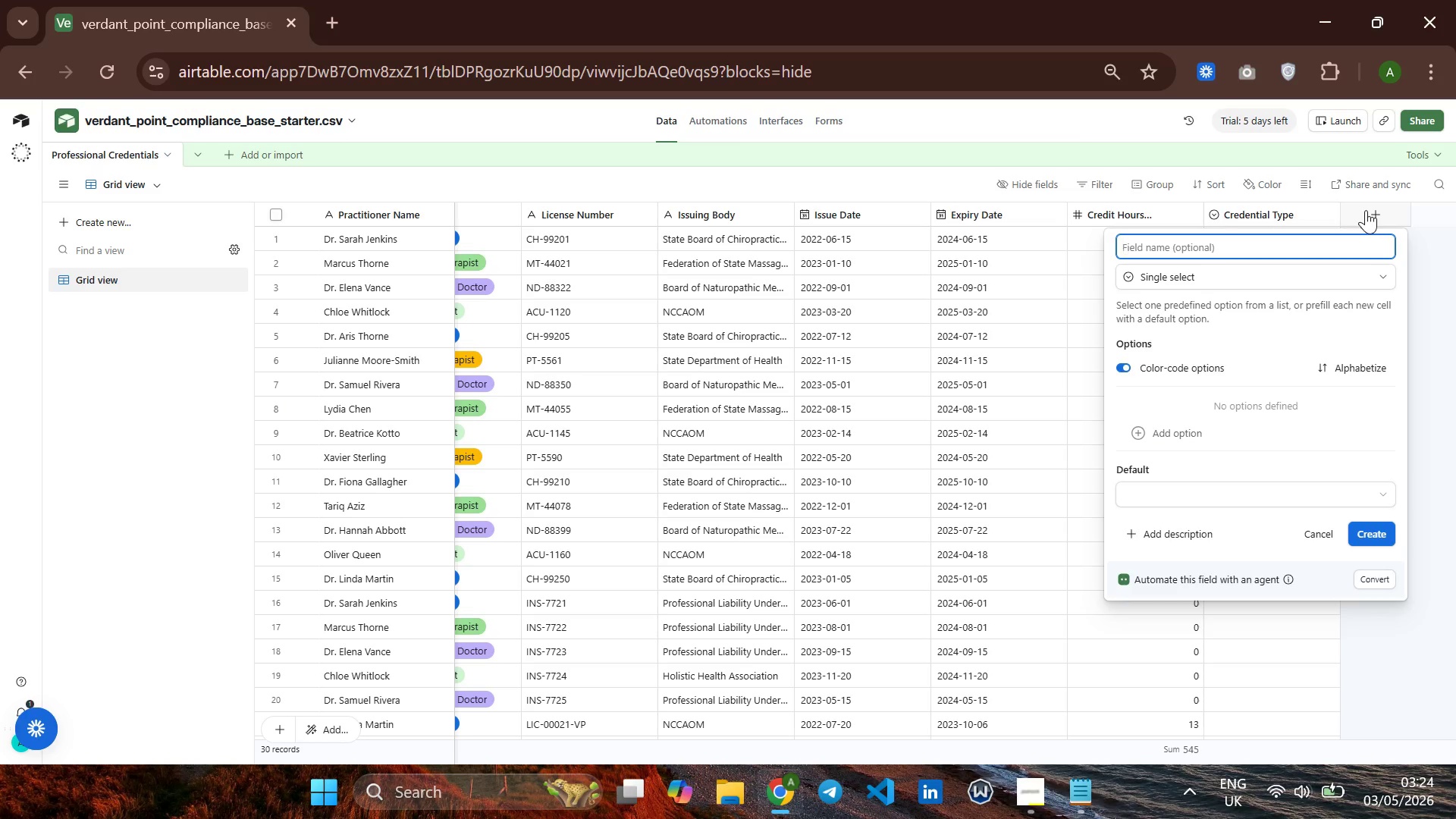 
type(Renewal )
 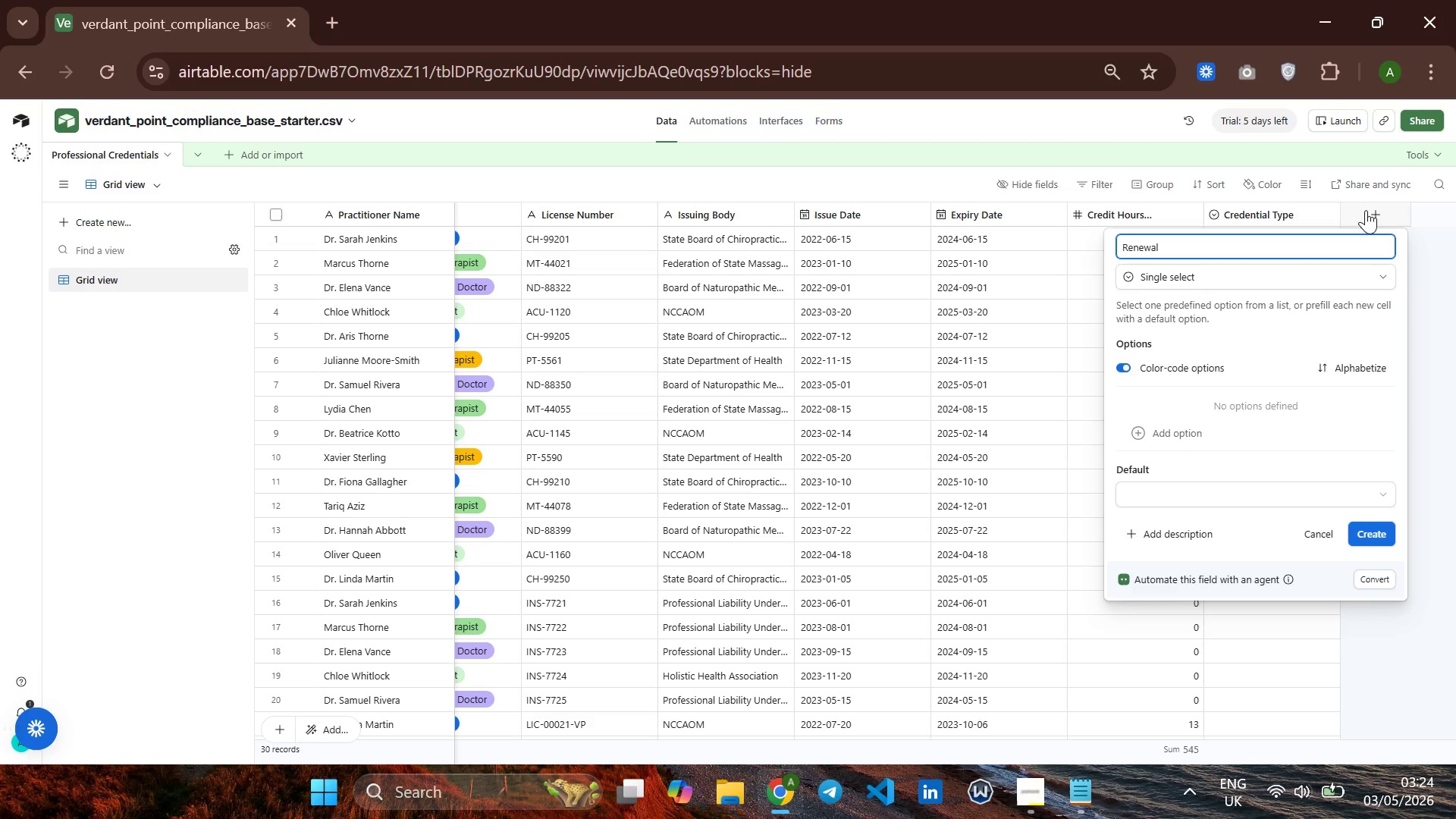 
type(Star)
key(Backspace)
type(ge)
 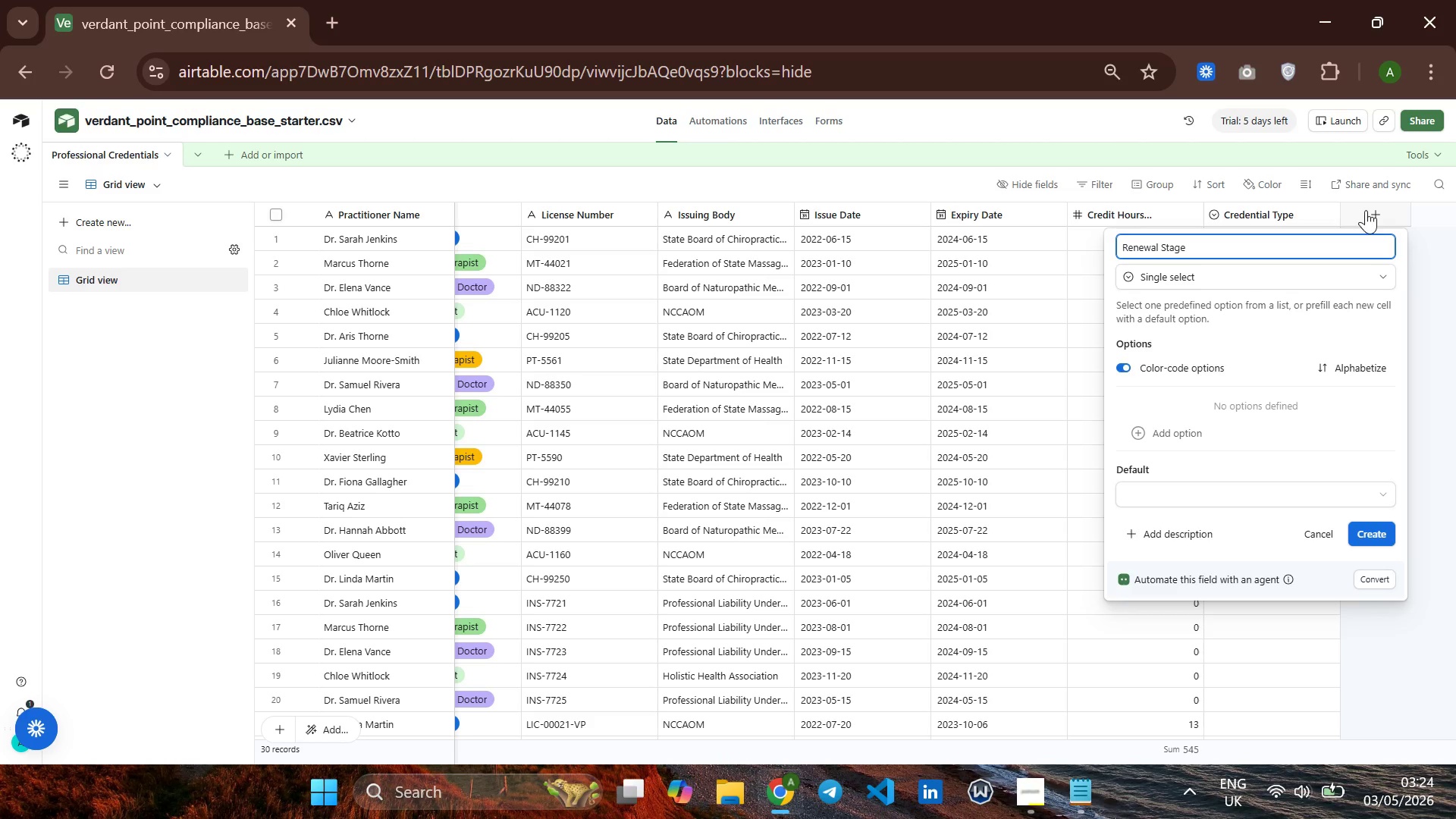 
left_click([1185, 433])
 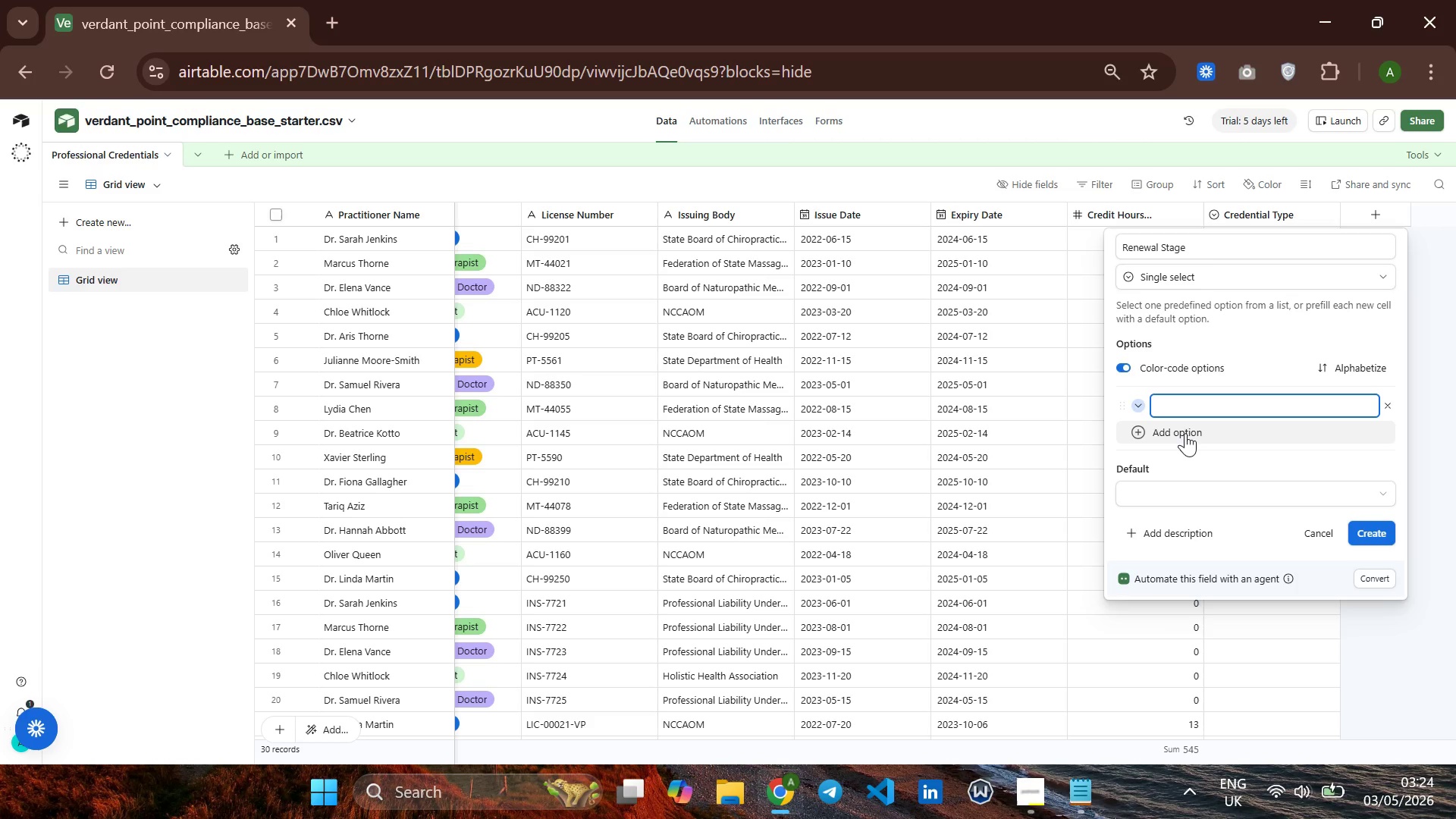 
type(Not Started)
 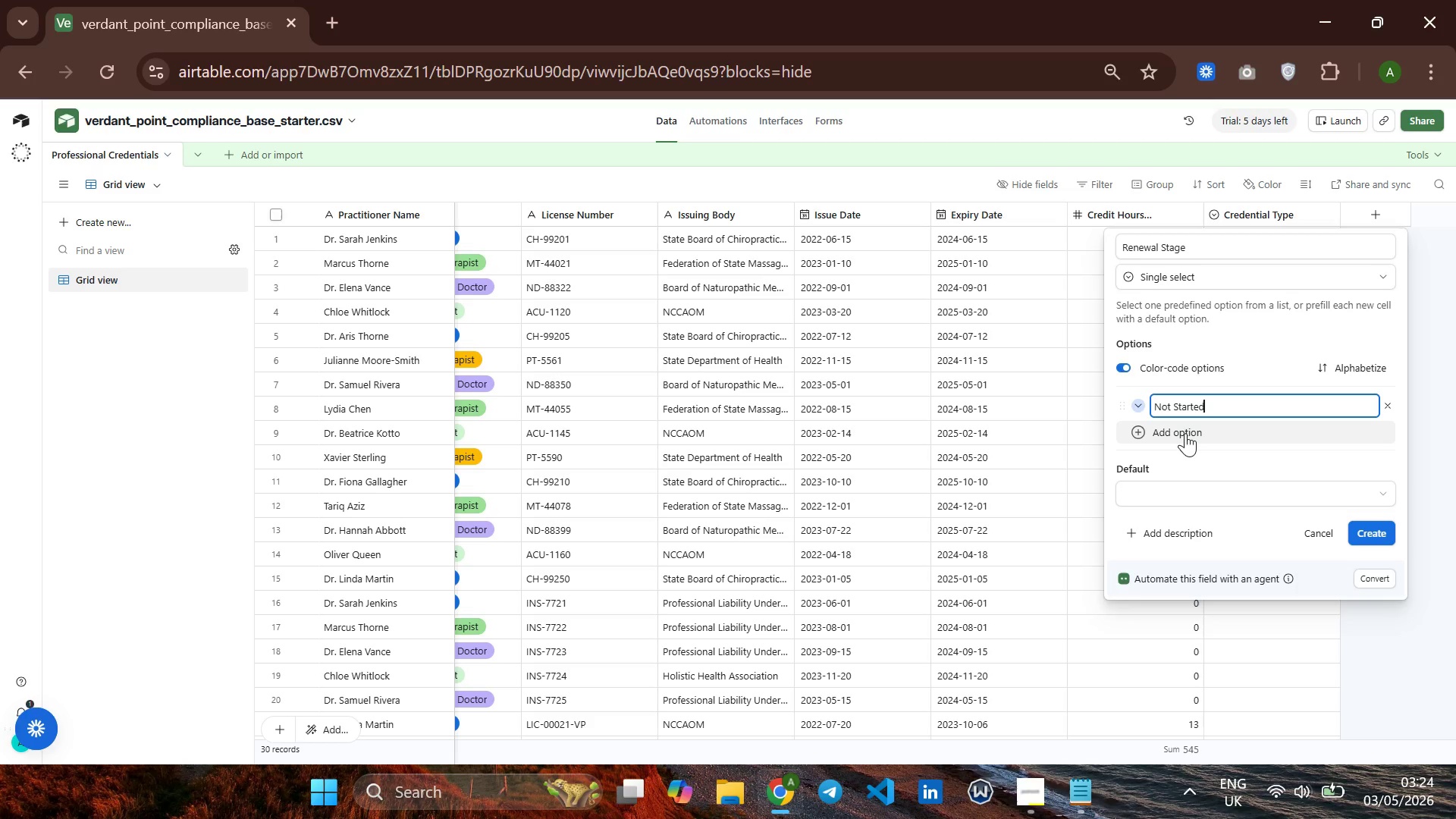 
left_click([1185, 433])
 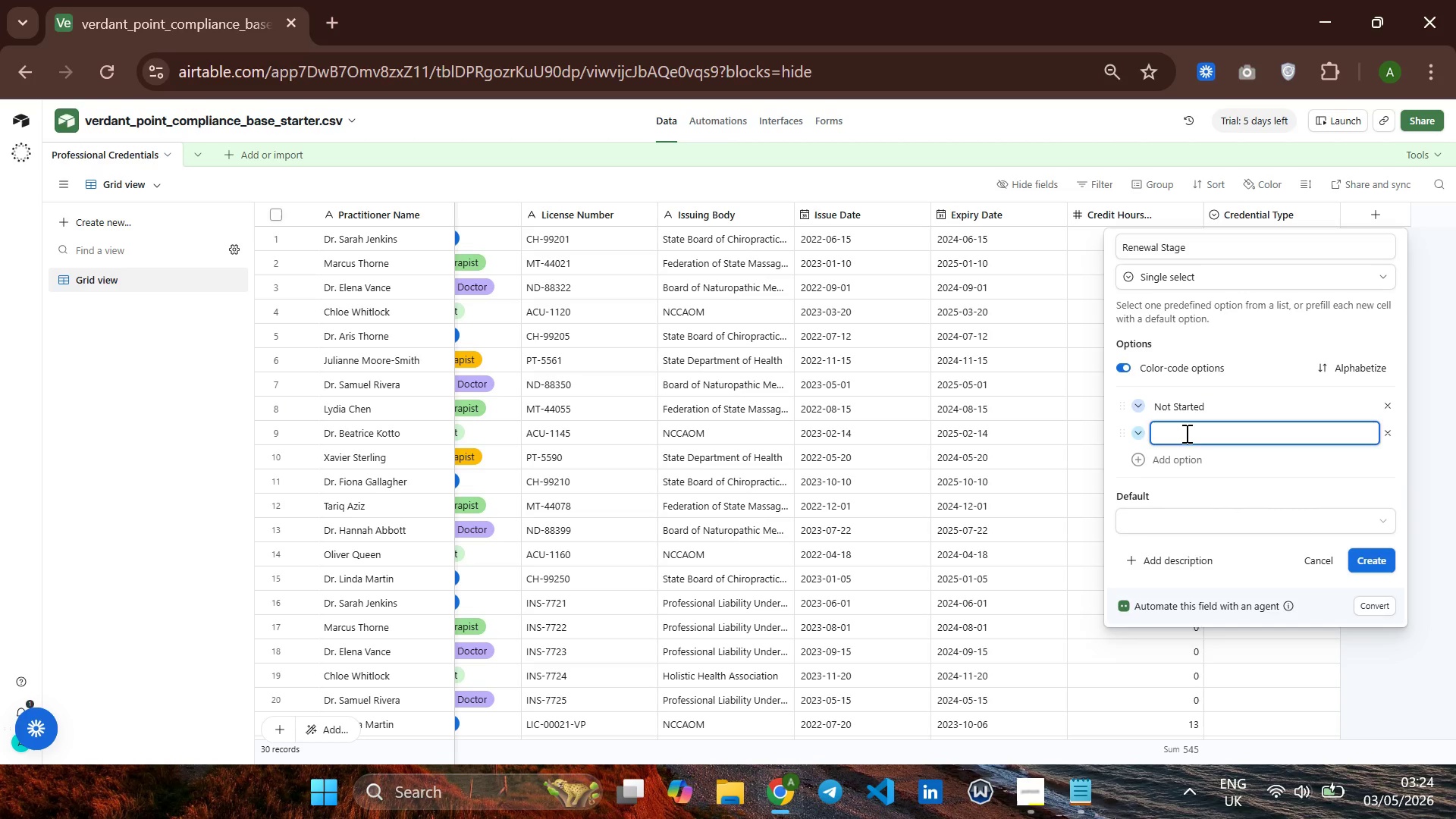 
type(Application)
 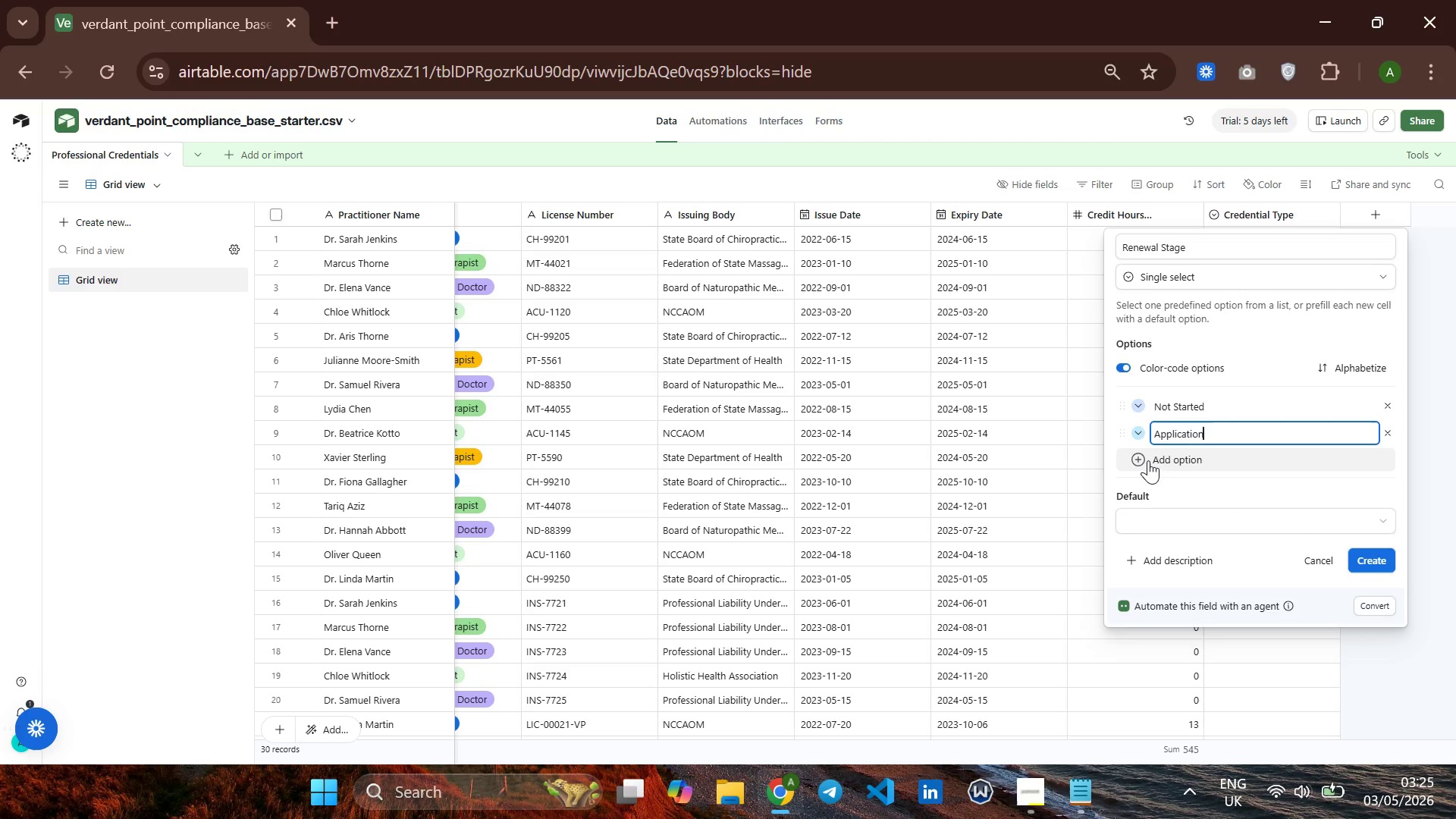 
key(Enter)
 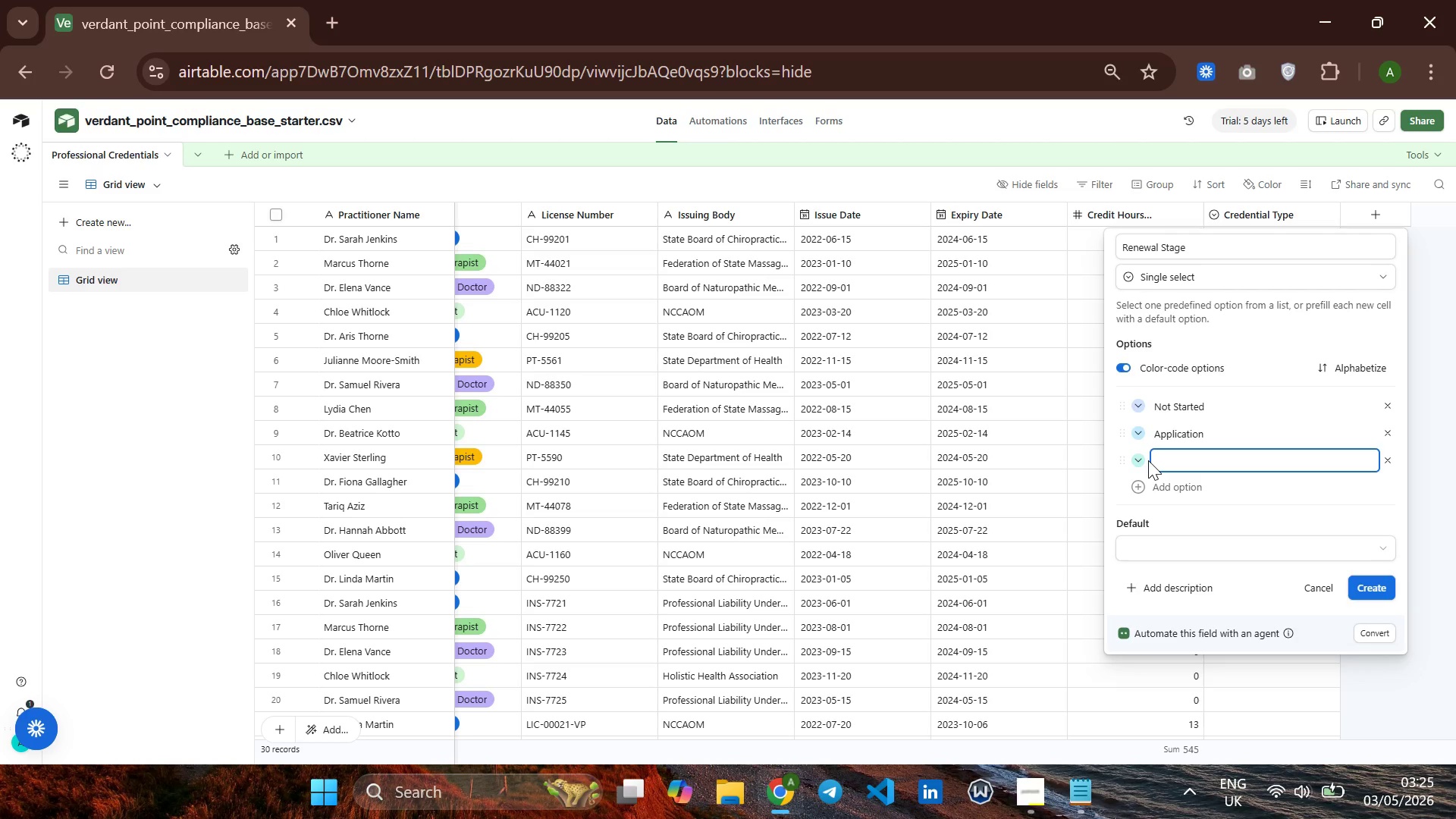 
type(Pending Verififcation)
 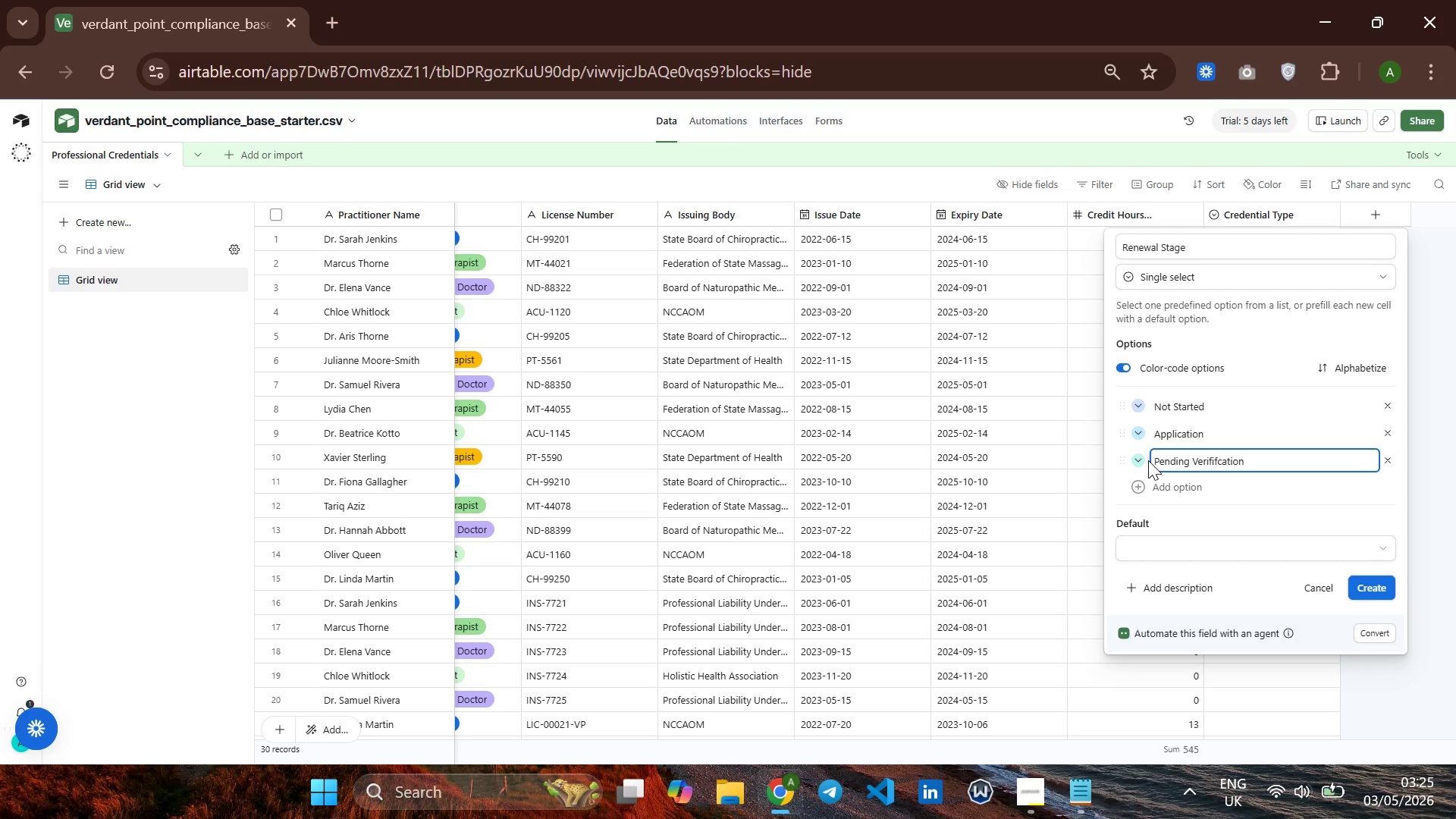 
wait(5.09)
 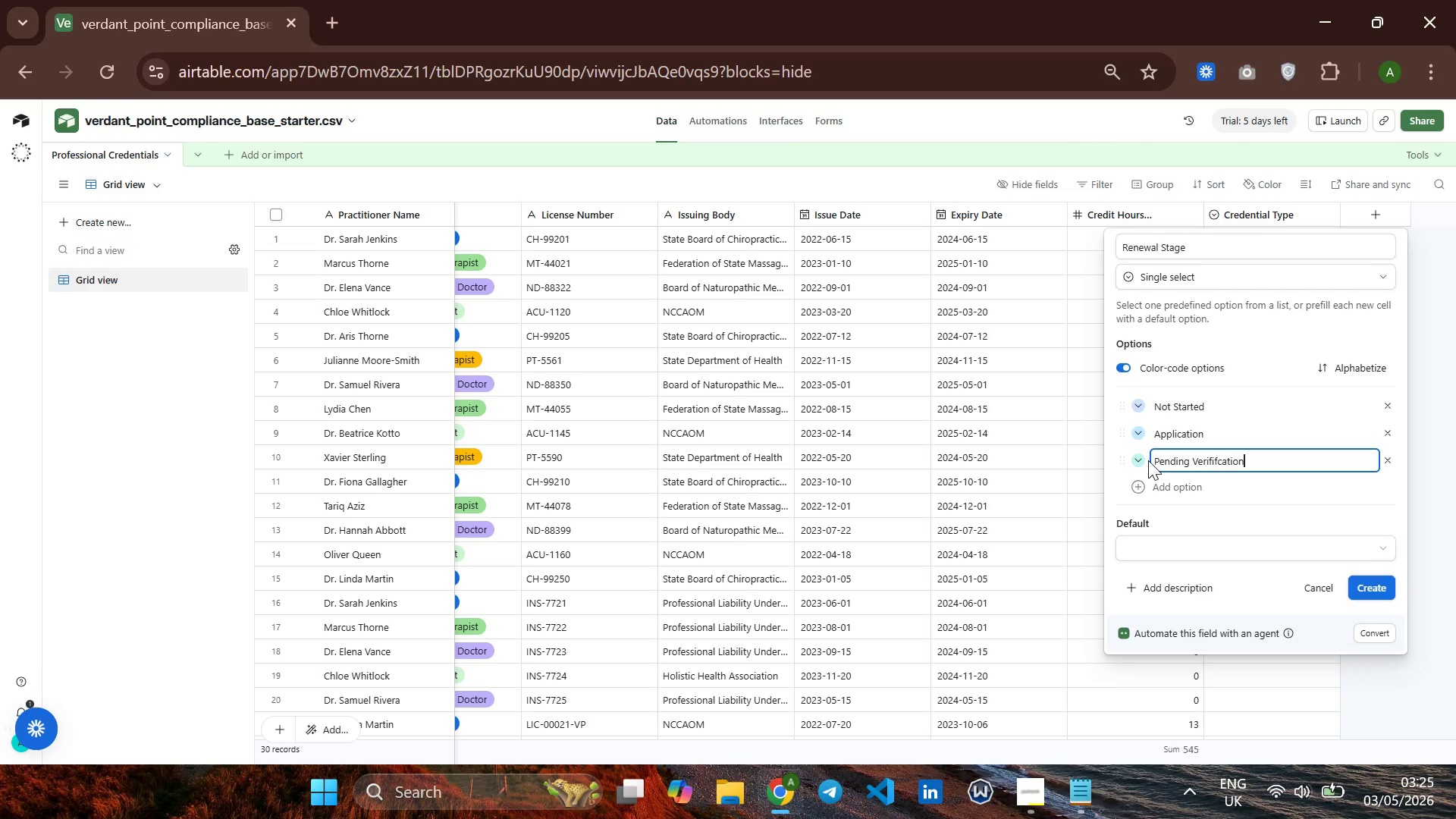 
key(ArrowUp)
 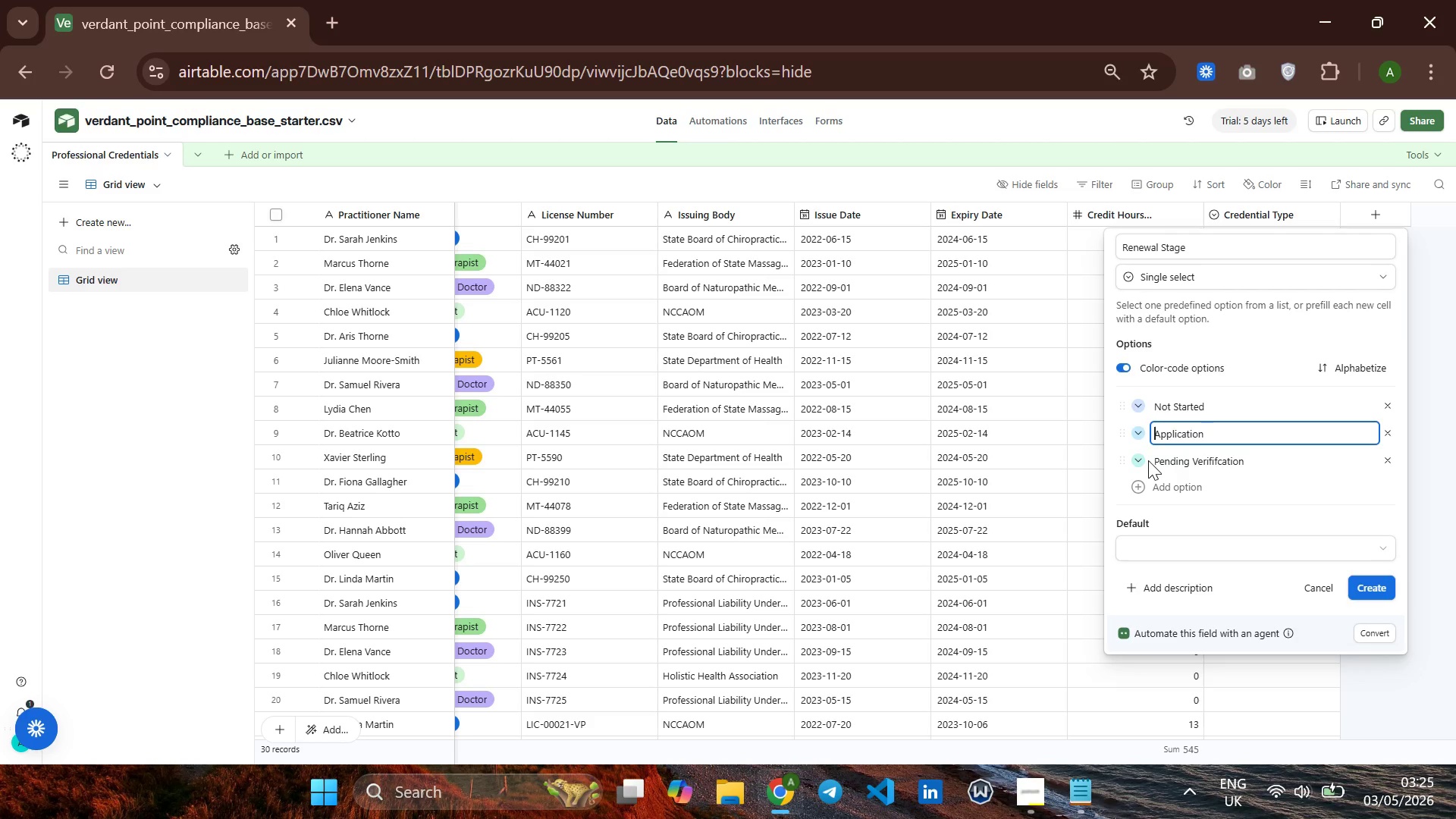 
key(Enter)
 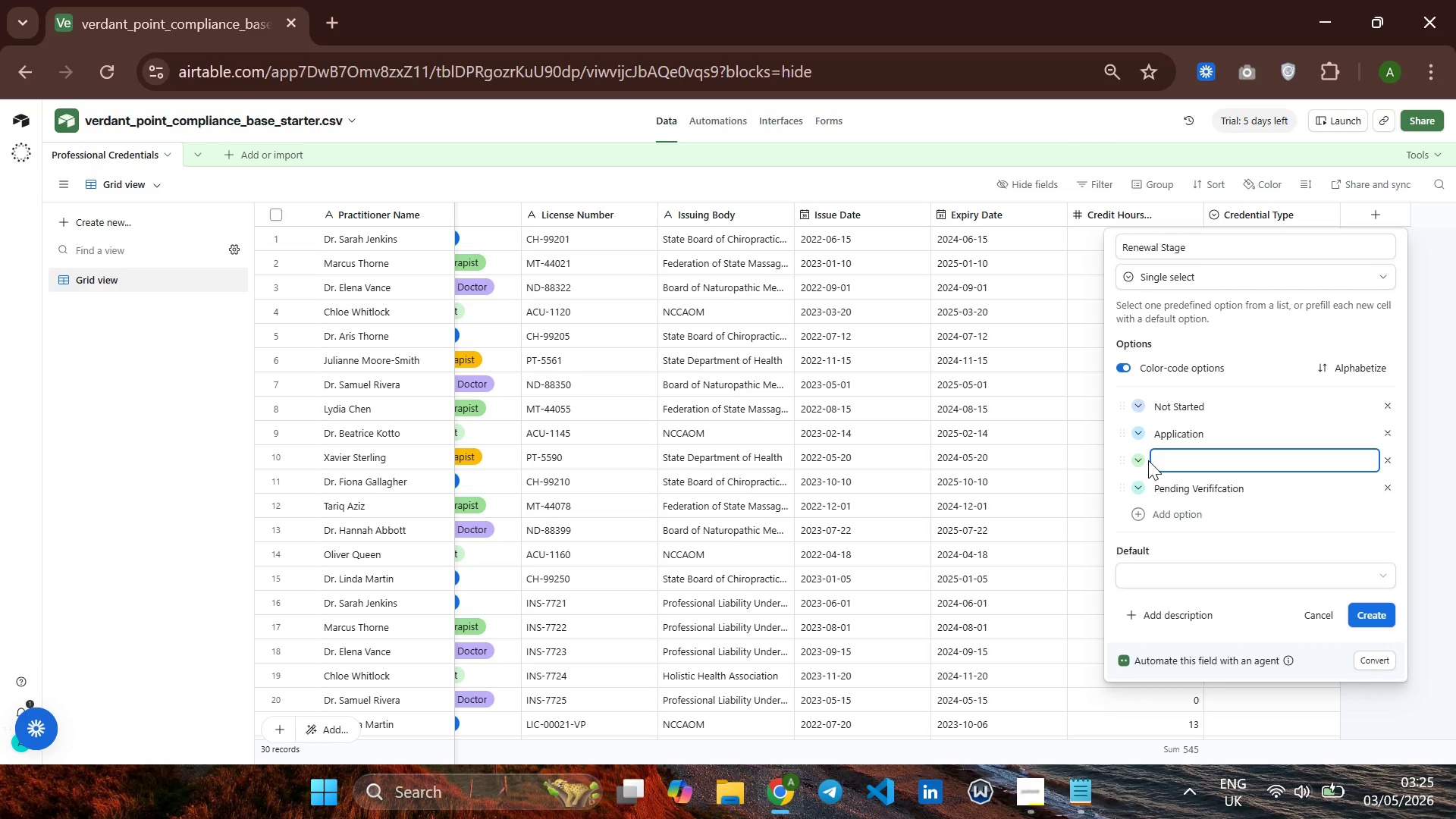 
key(Backspace)
 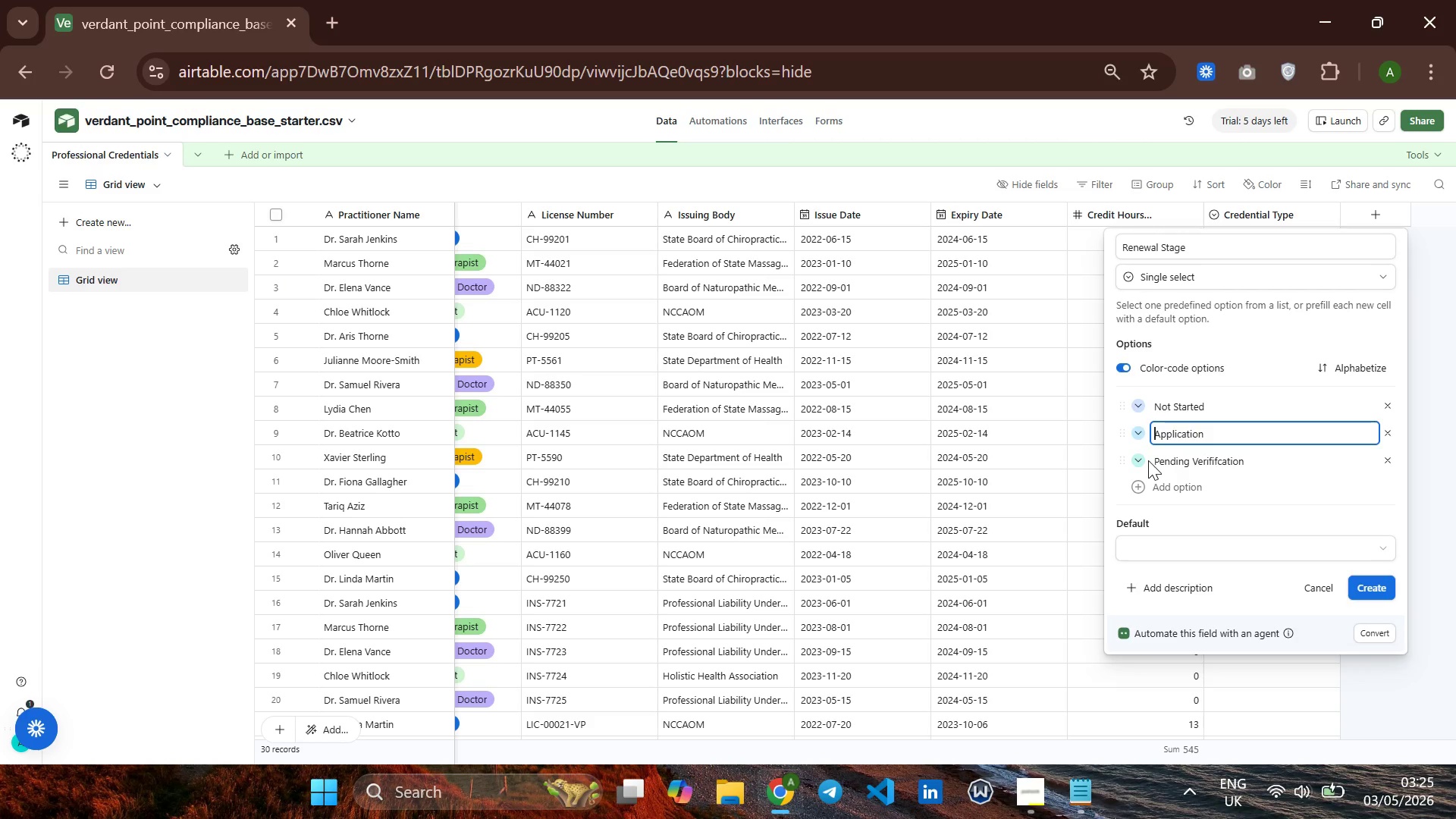 
key(ArrowLeft)
 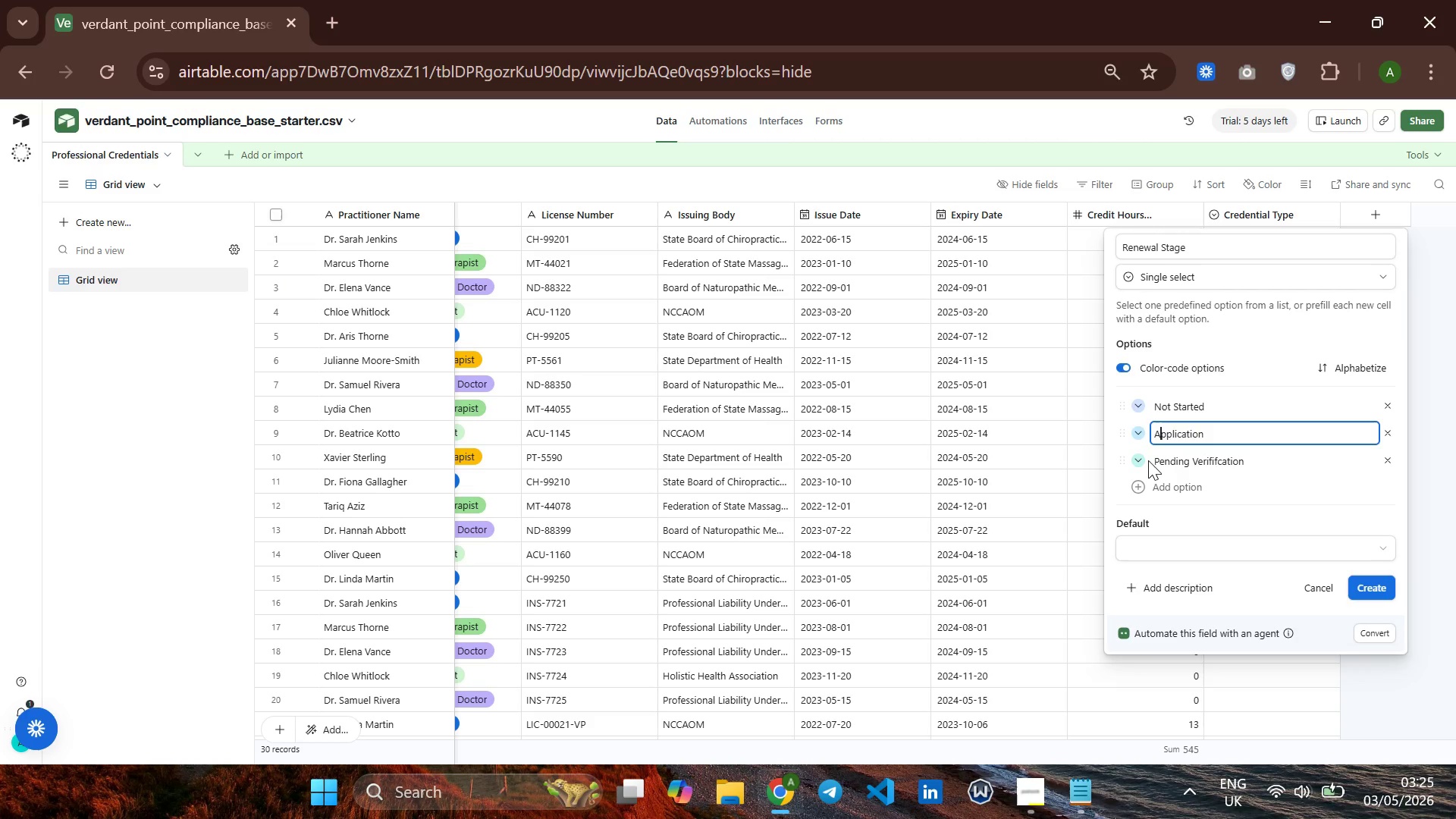 
hold_key(key=ArrowRight, duration=1.09)
 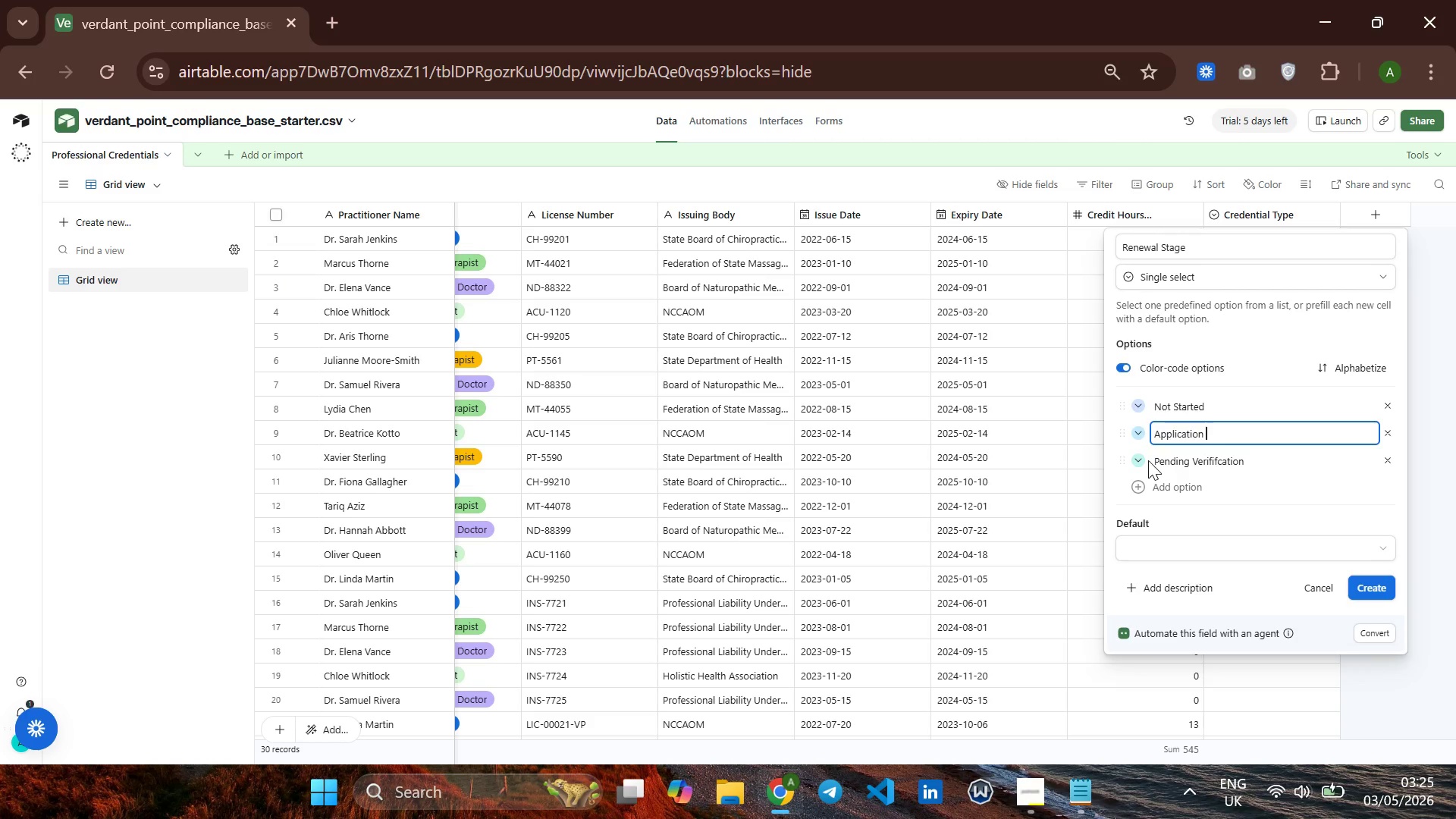 
type(  Sent)
 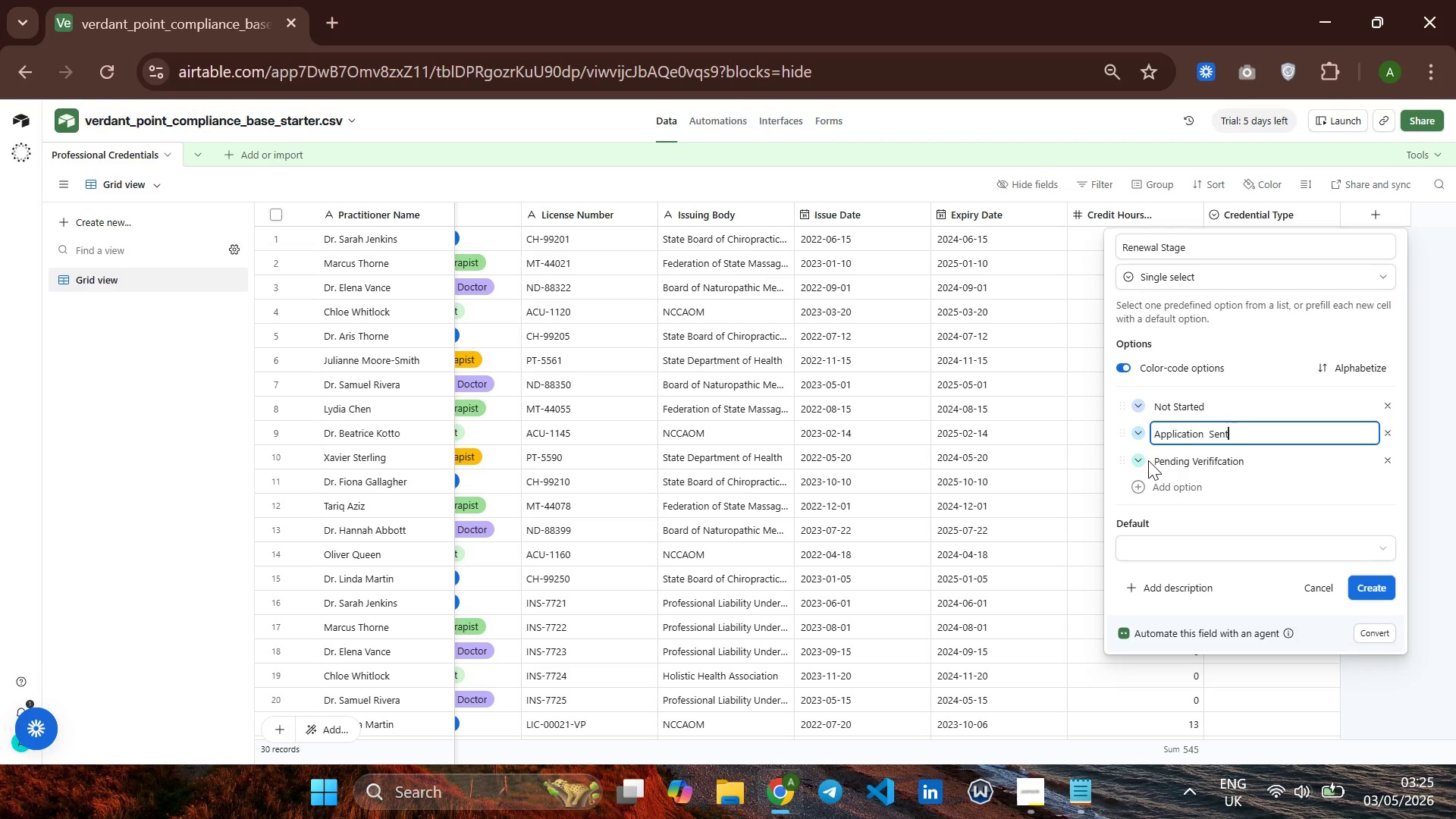 
wait(6.08)
 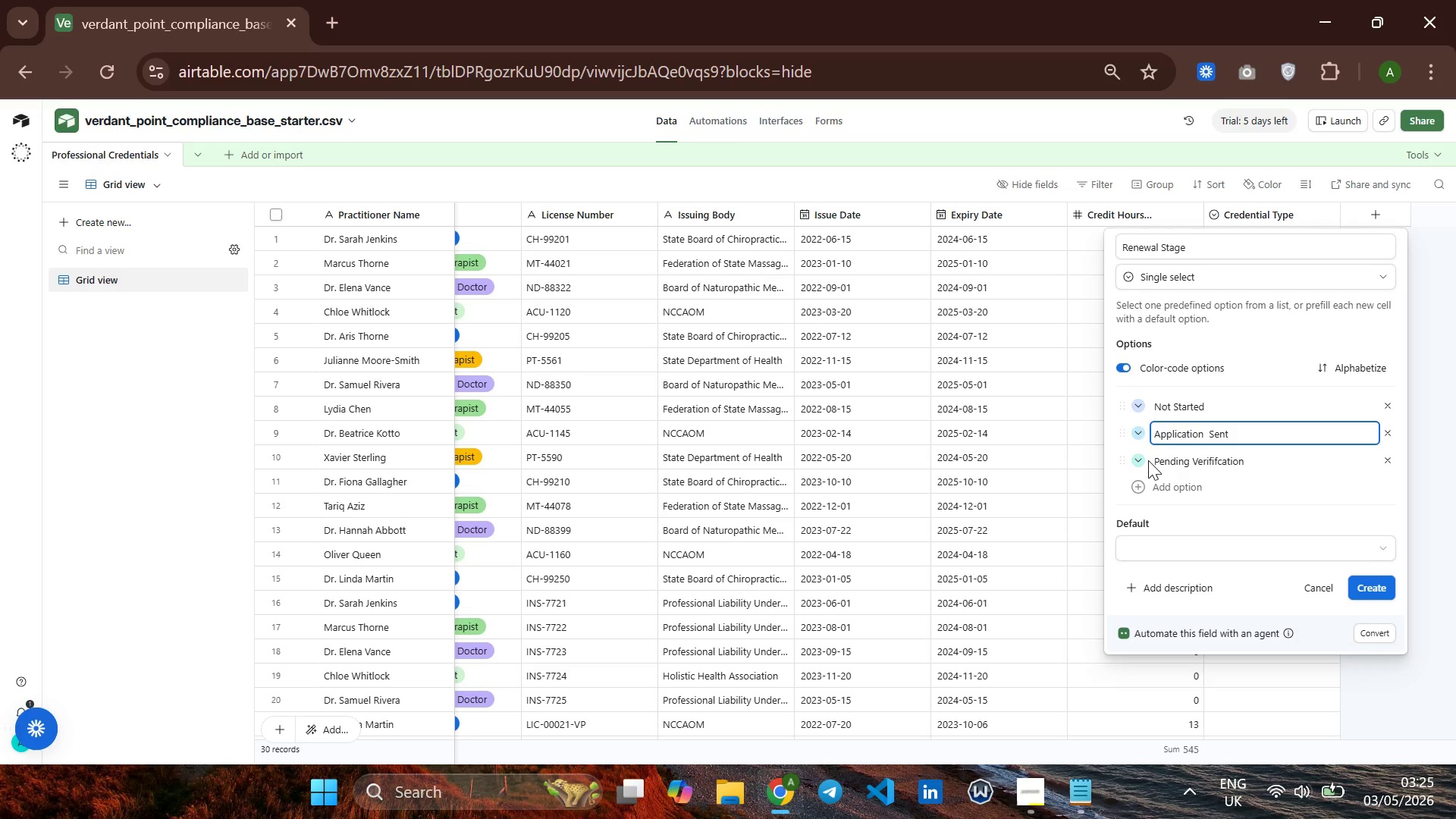 
key(ArrowDown)
 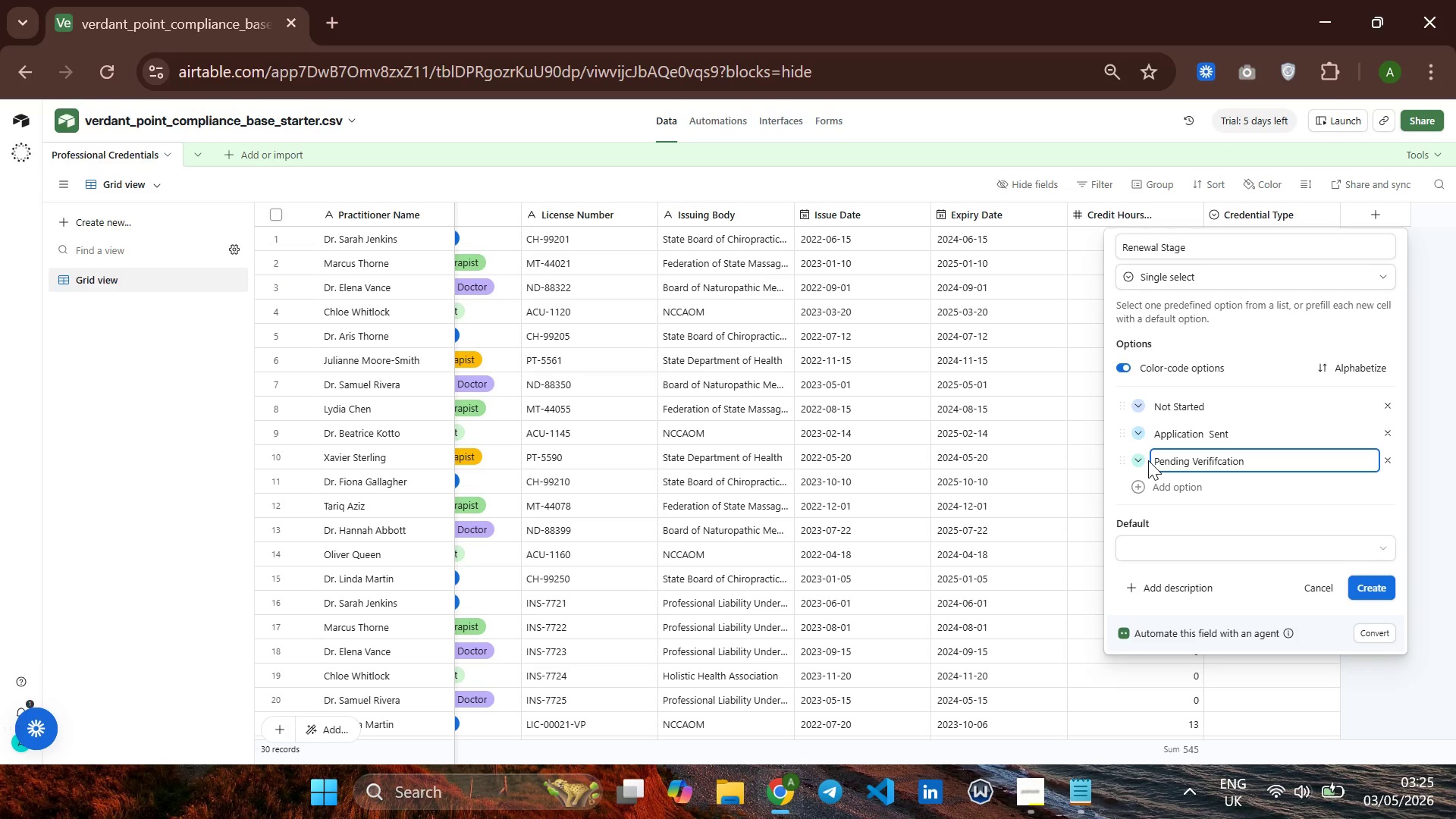 
key(Enter)
 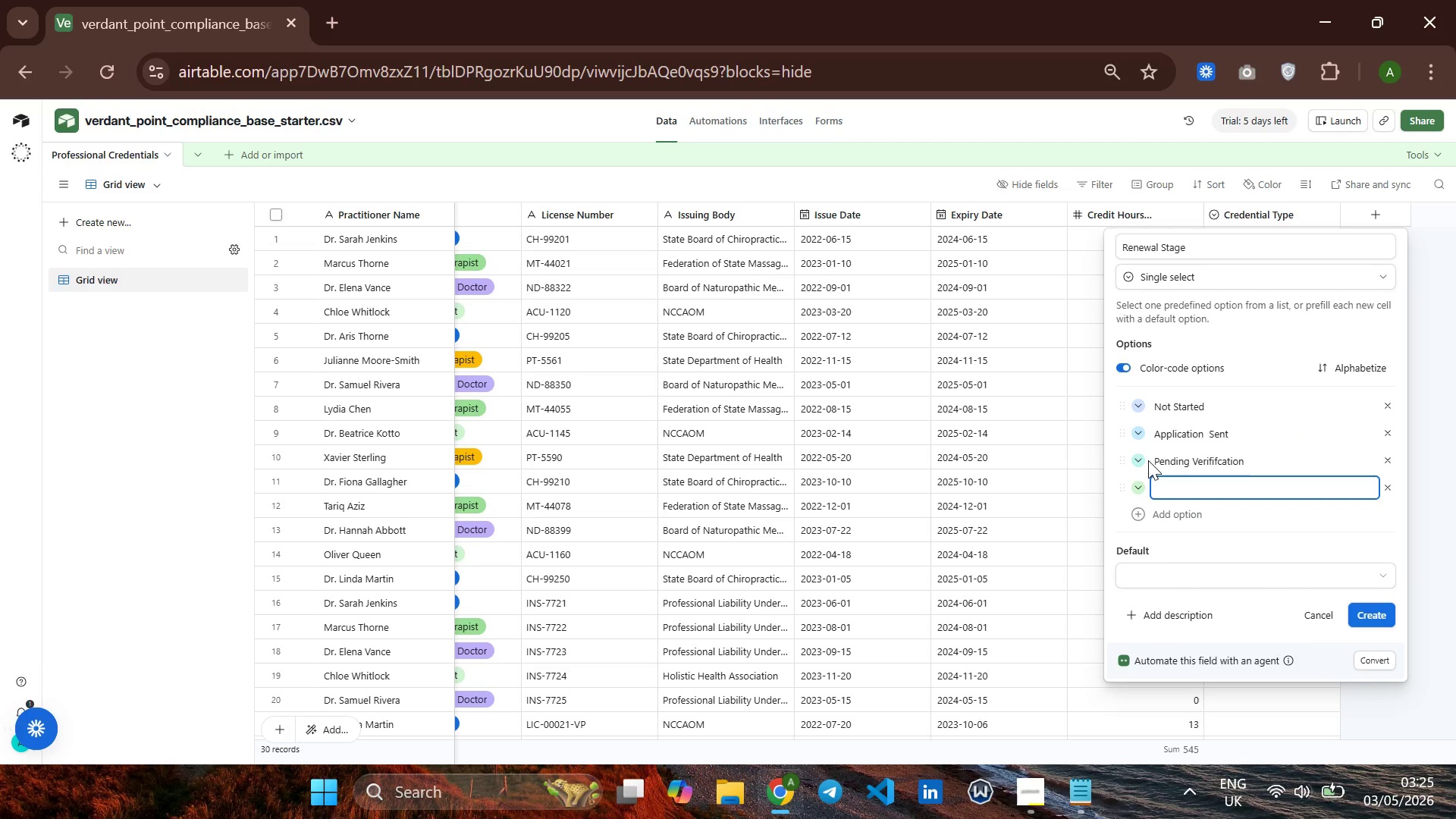 
type(Active)
 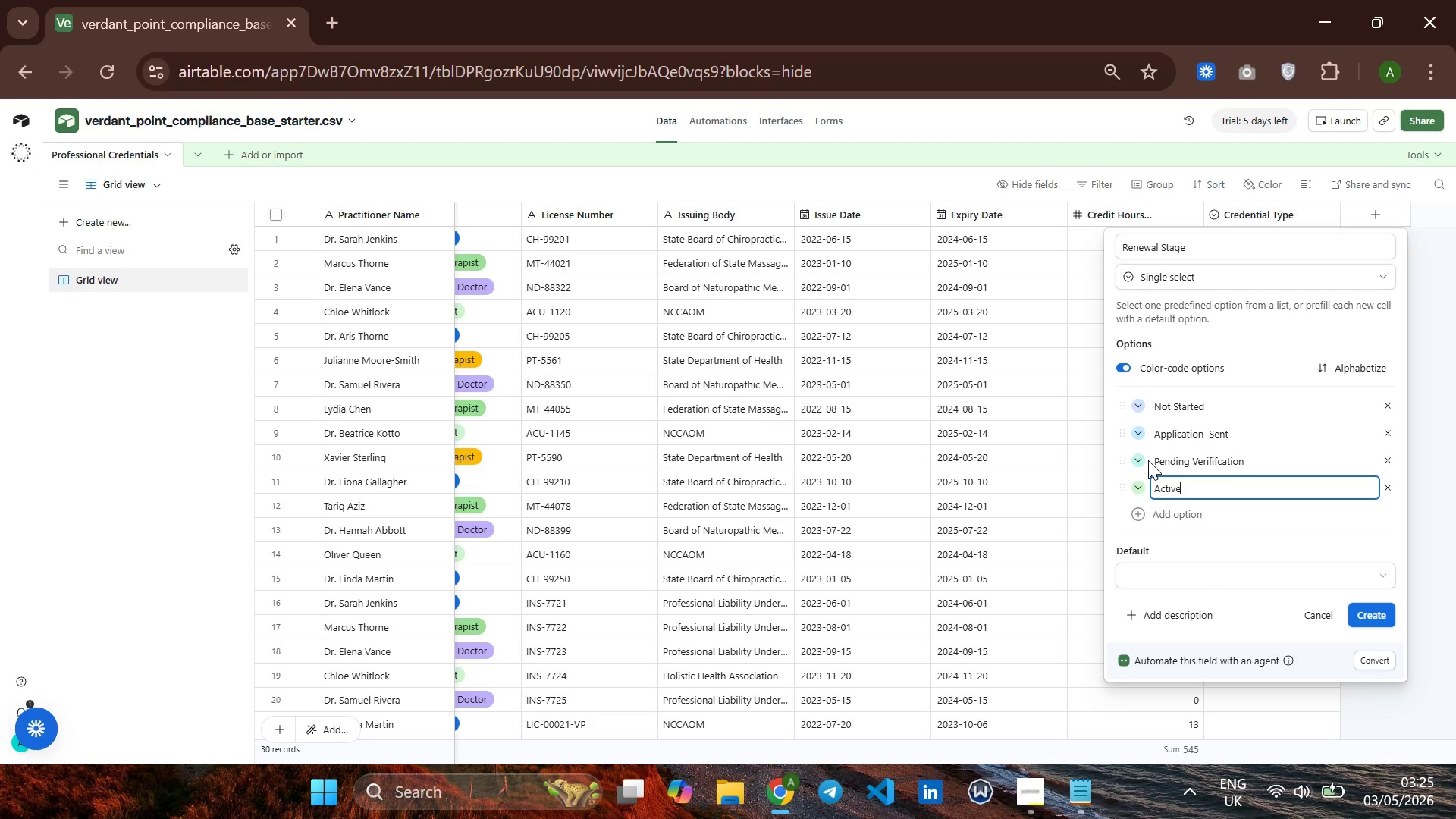 
key(Enter)
 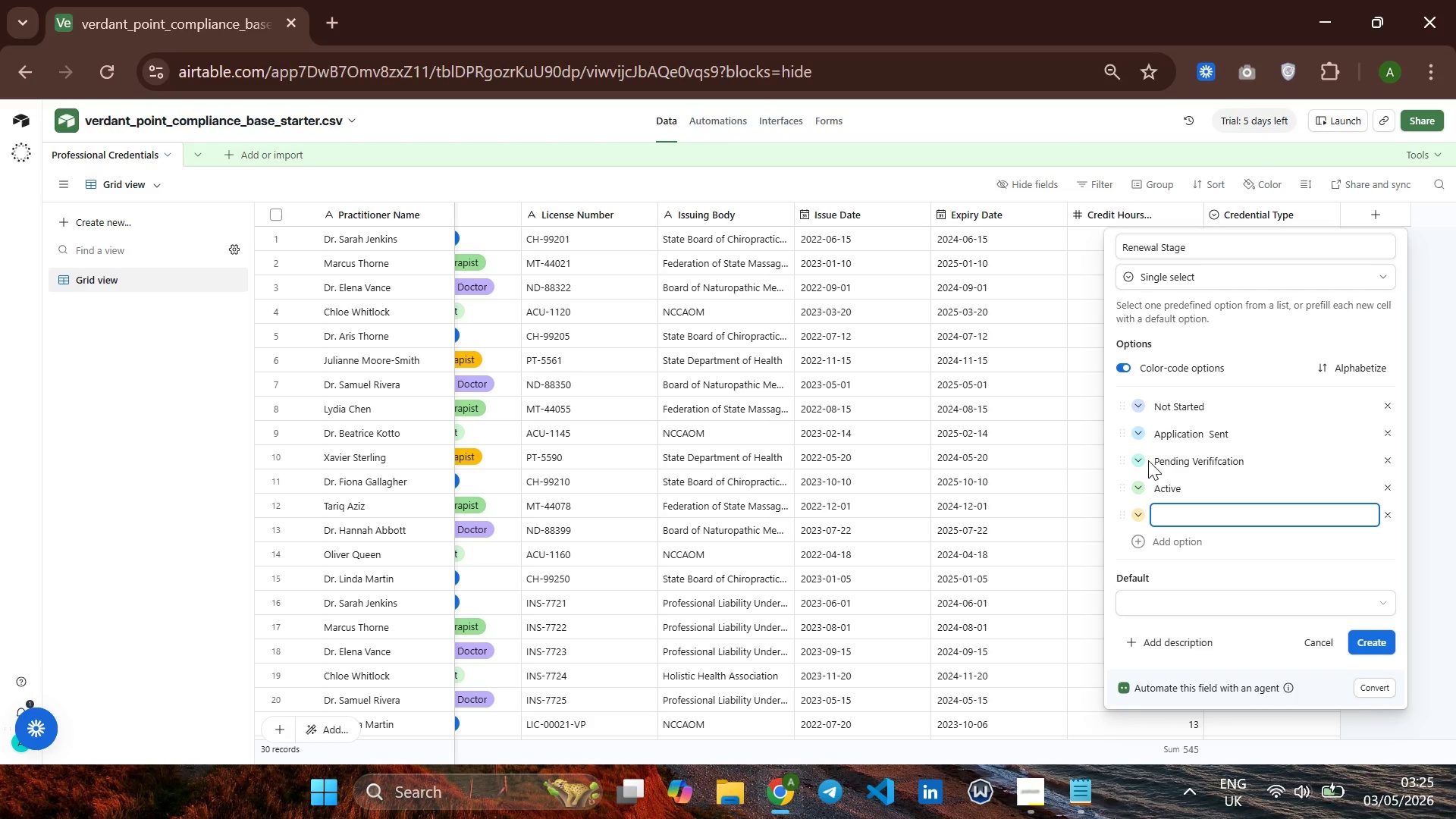 
type(Lapsed)
 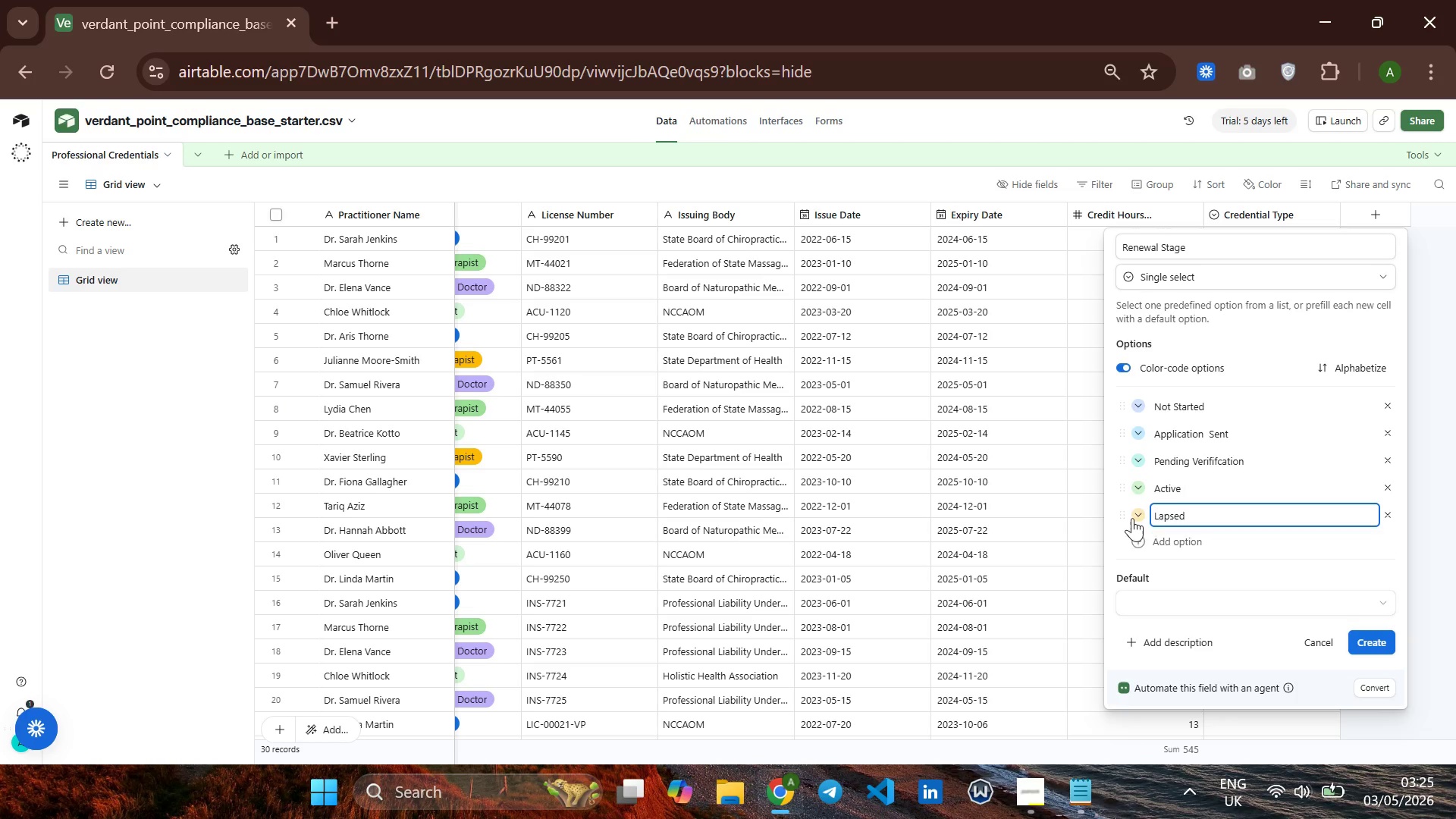 
wait(5.31)
 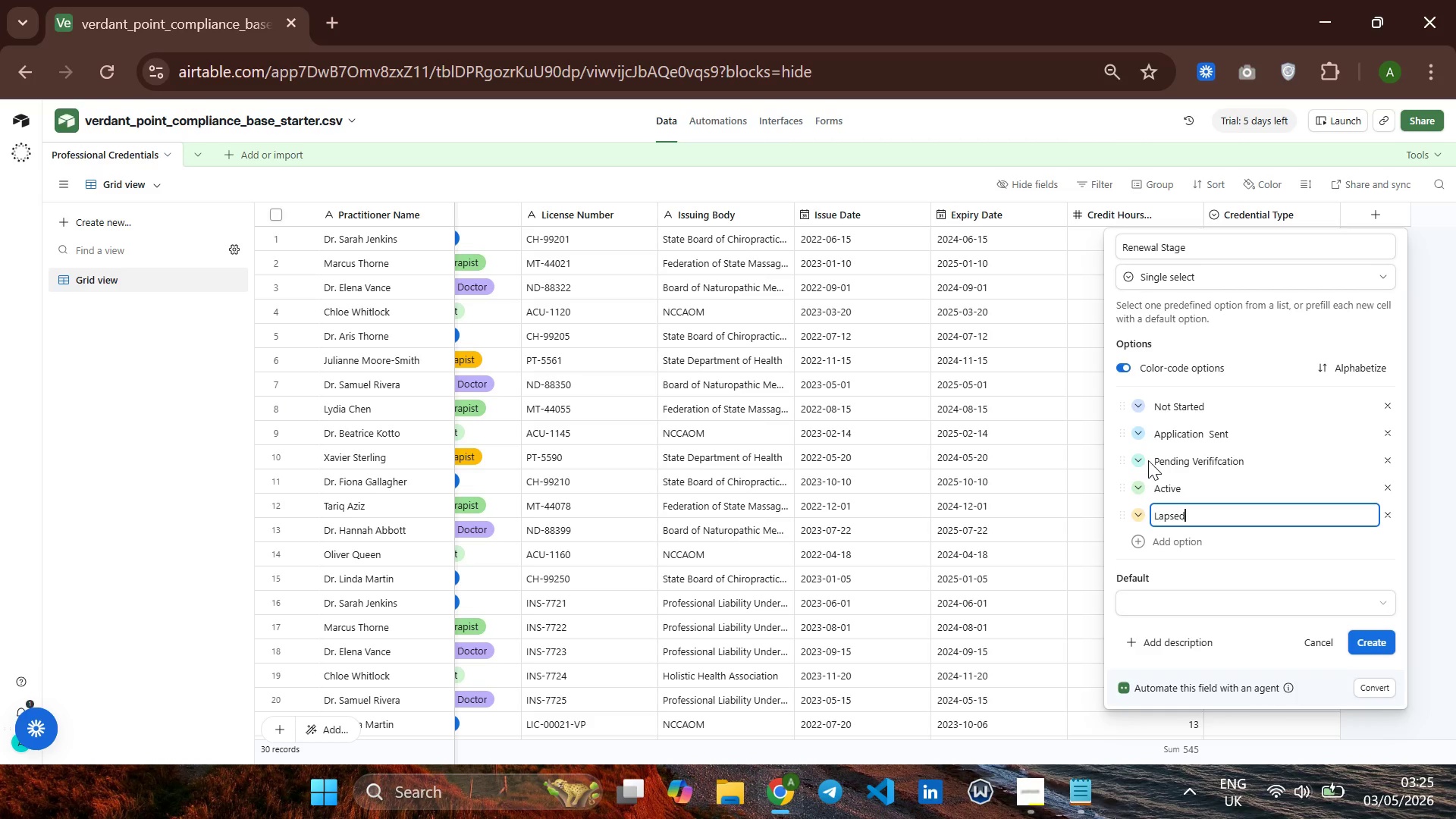 
left_click([1137, 510])
 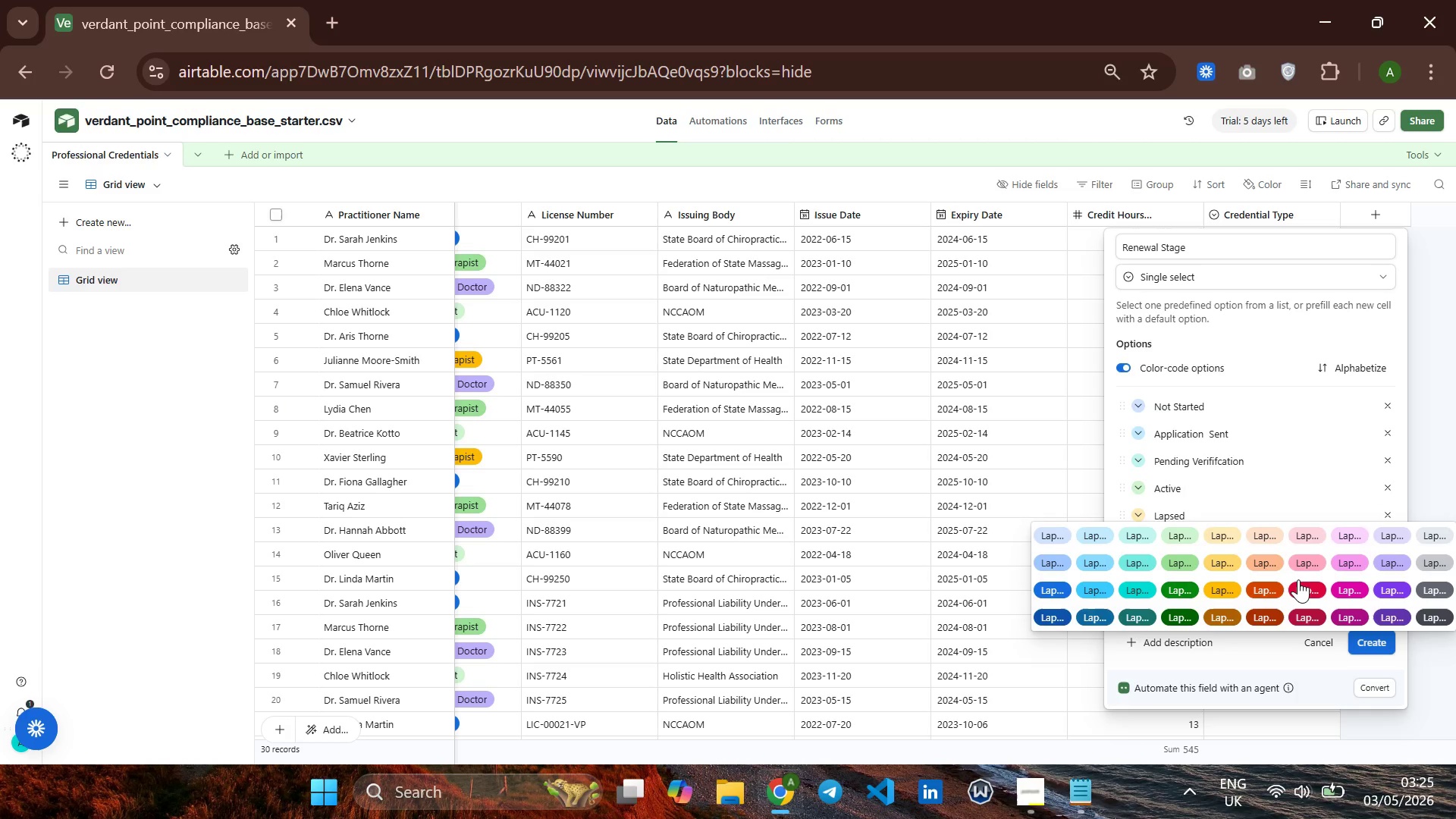 
left_click([1308, 582])
 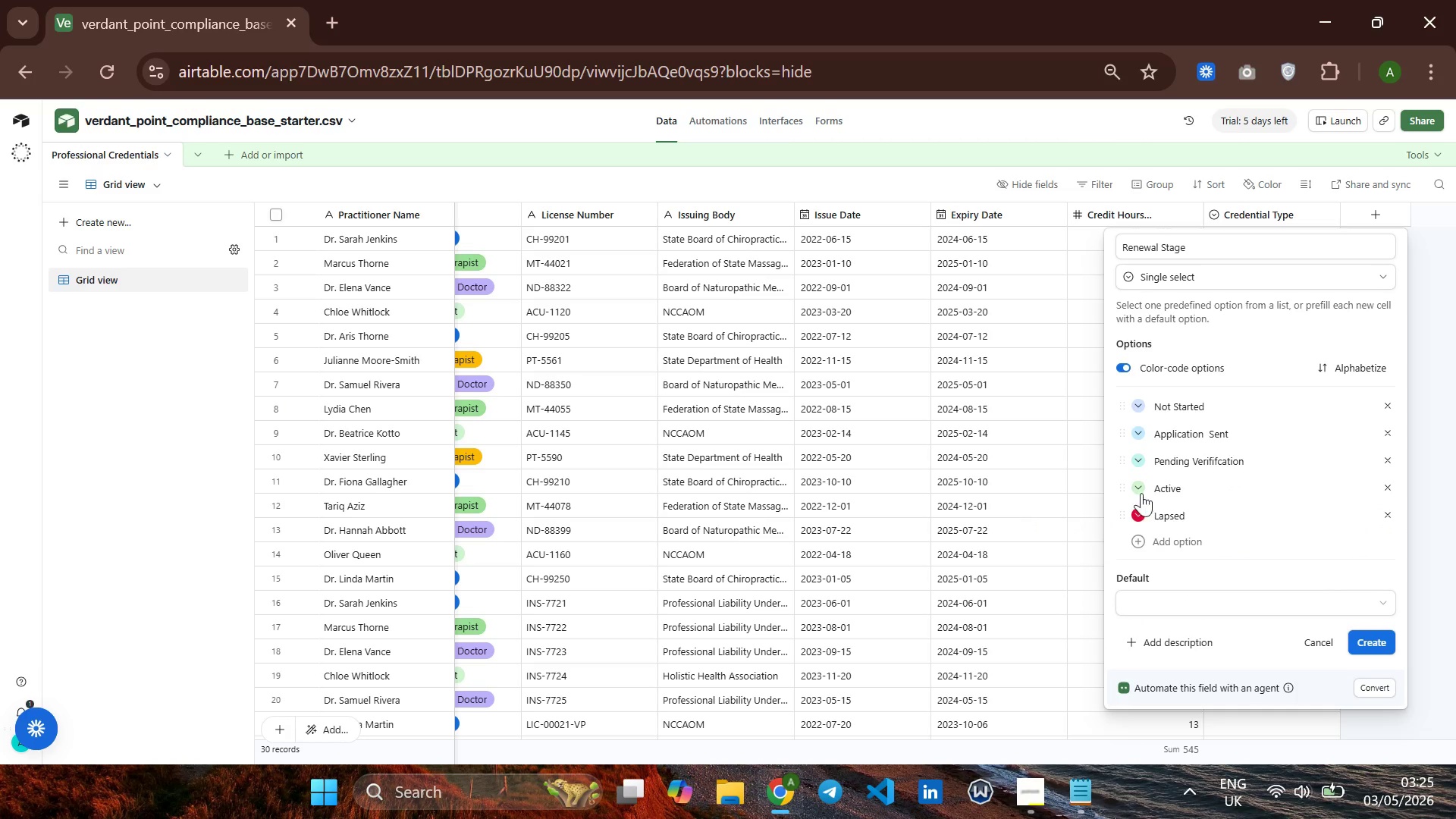 
left_click([1139, 488])
 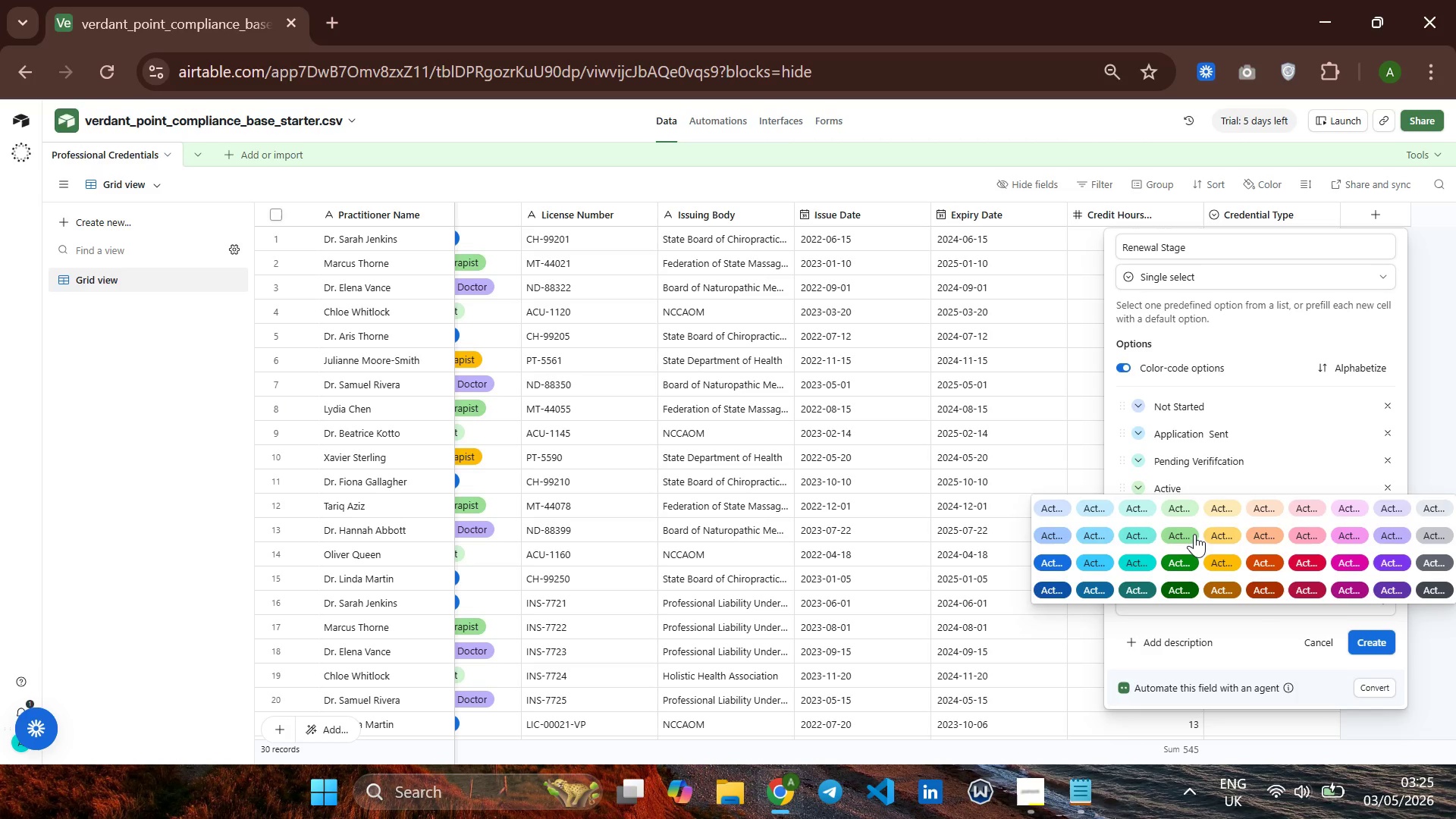 
left_click([1192, 536])
 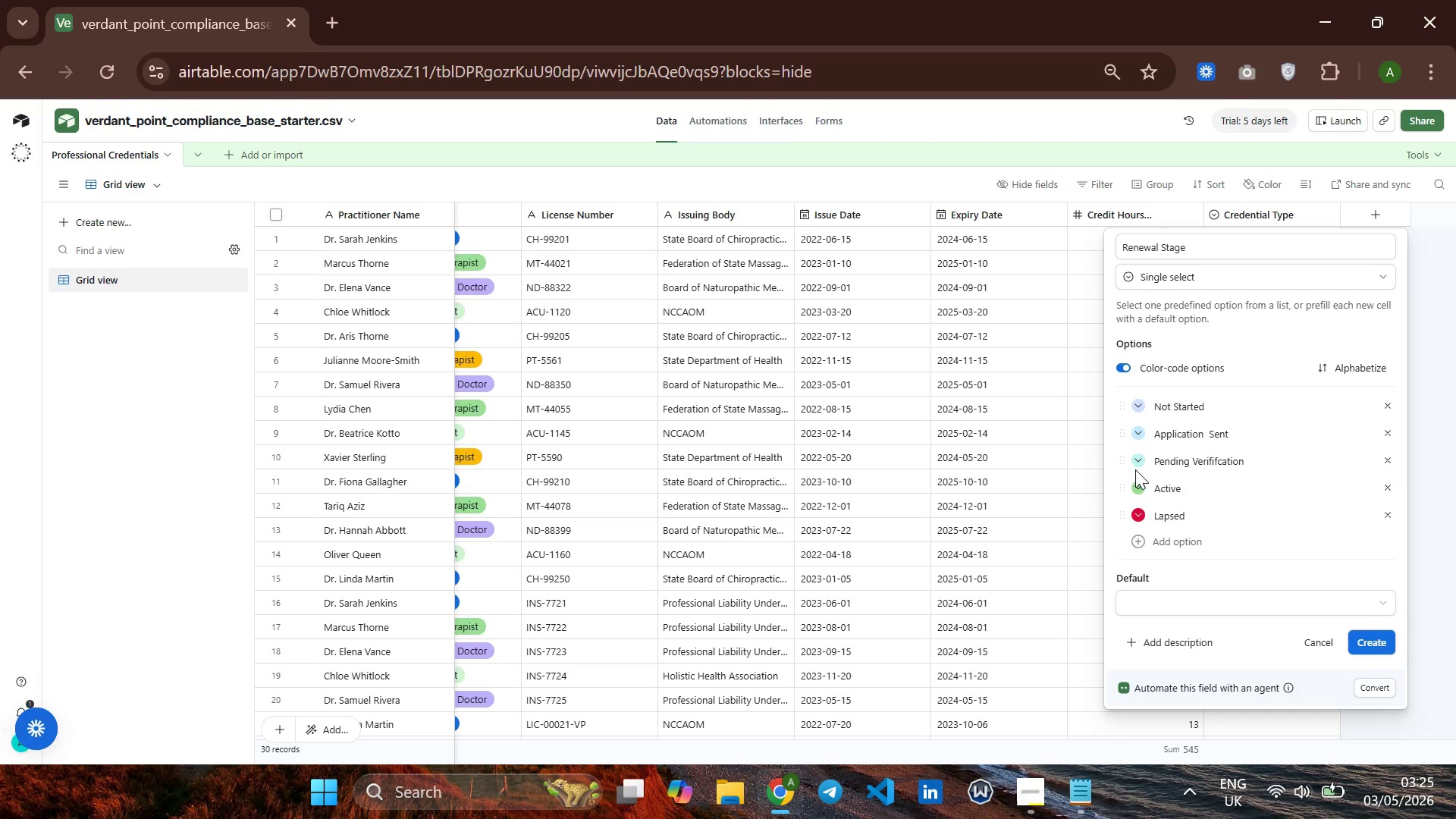 
left_click([1135, 467])
 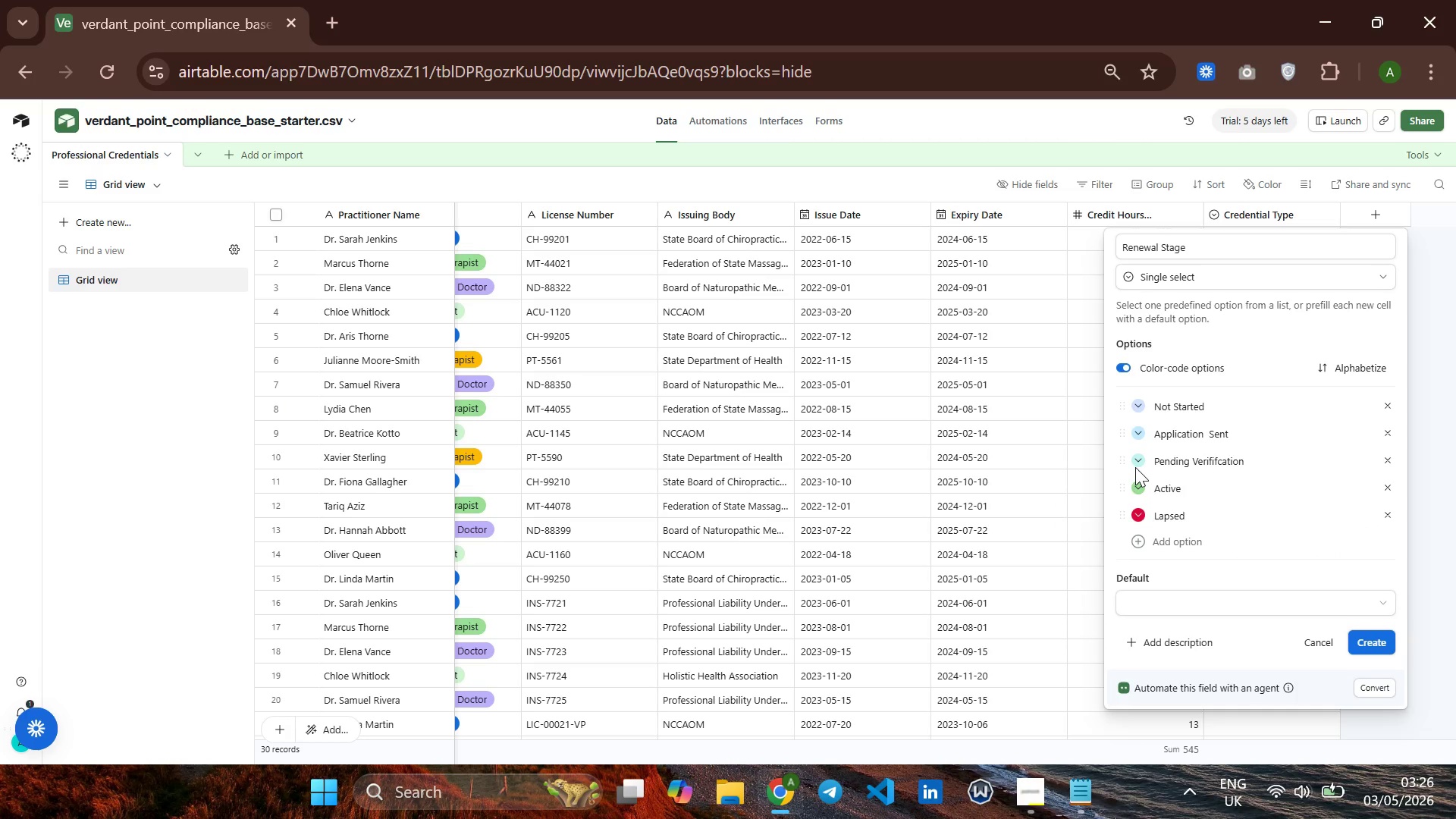 
left_click([1144, 461])
 